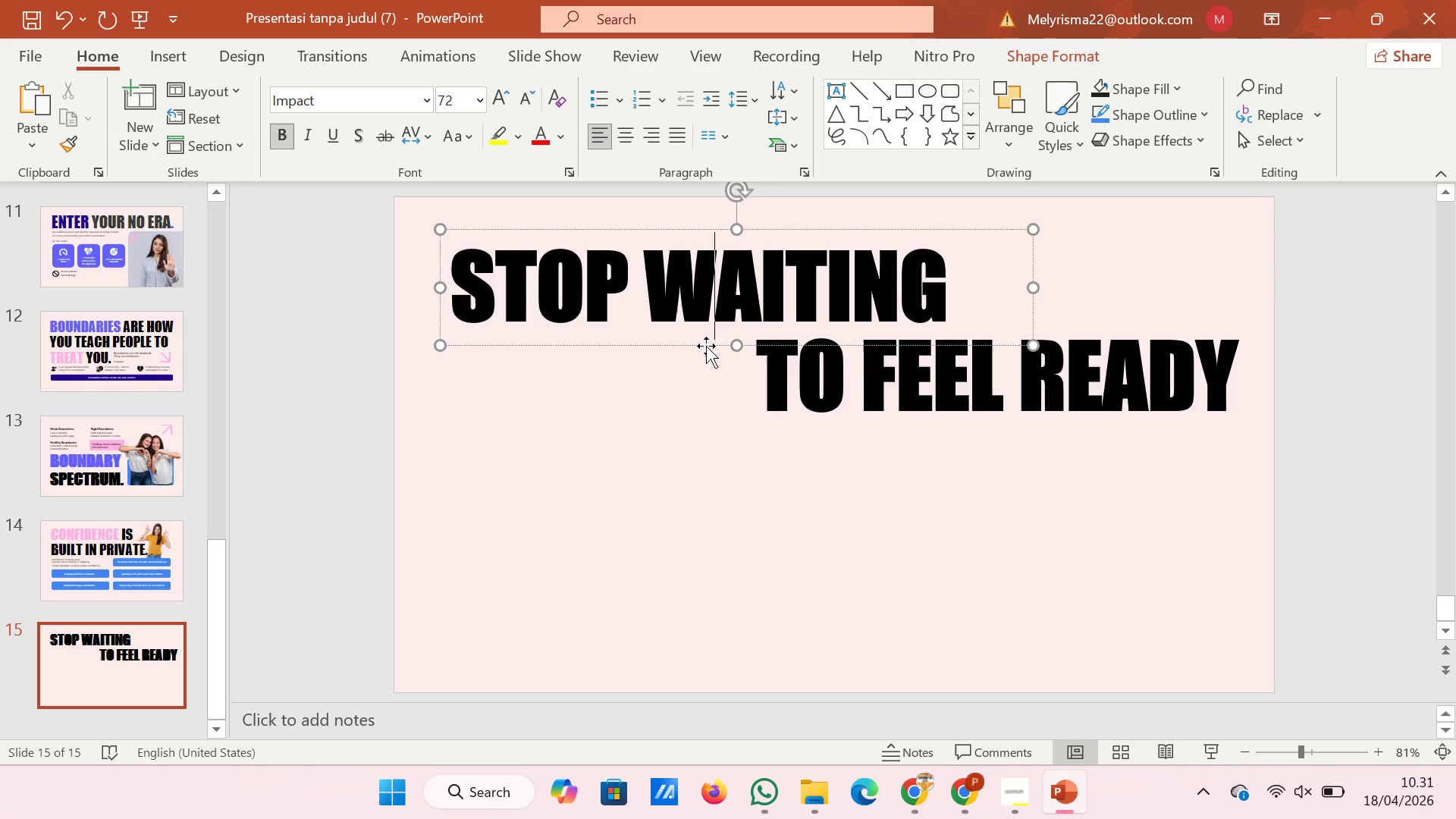 
left_click([706, 346])
 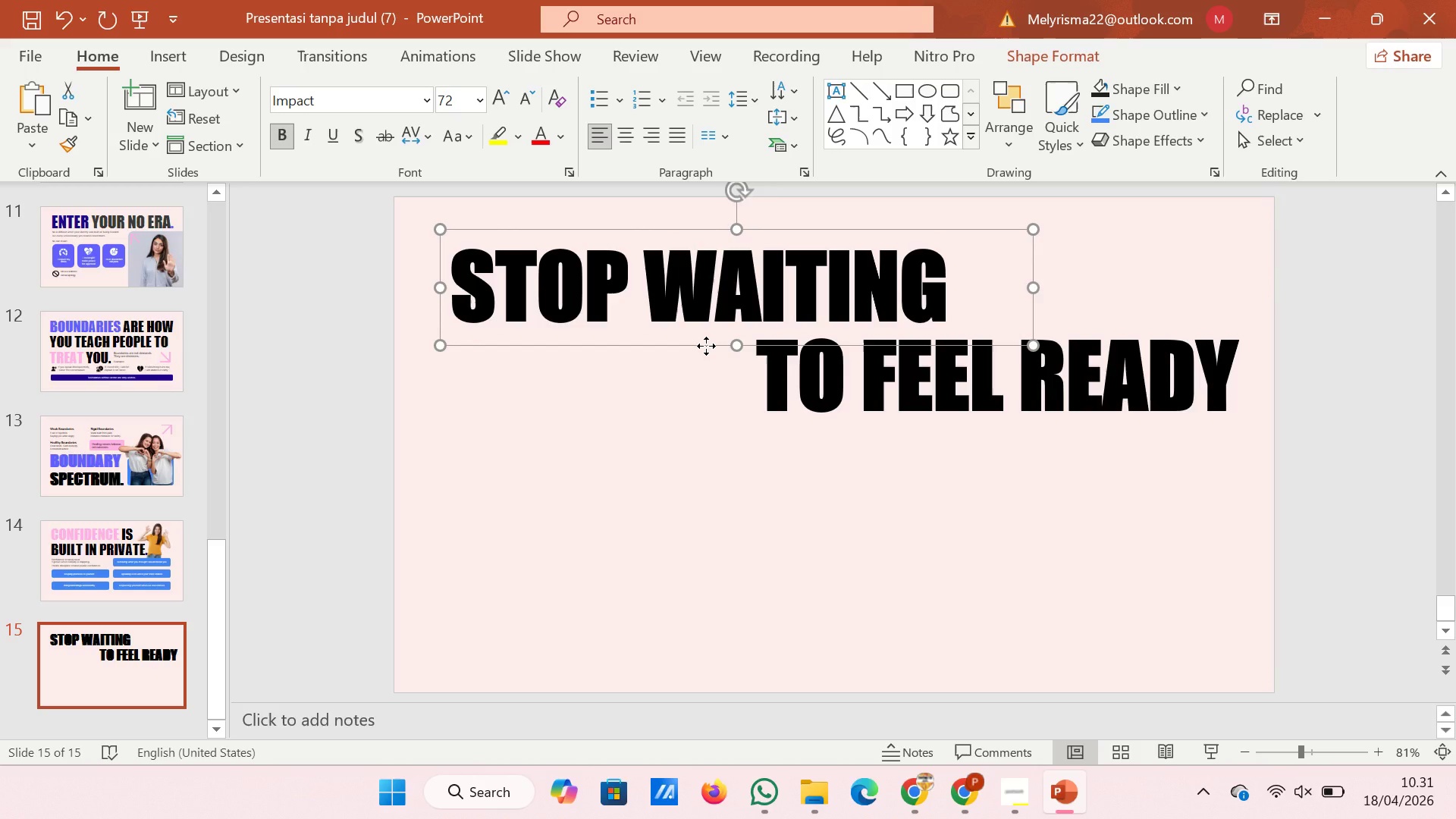 
left_click_drag(start_coordinate=[706, 346], to_coordinate=[706, 338])
 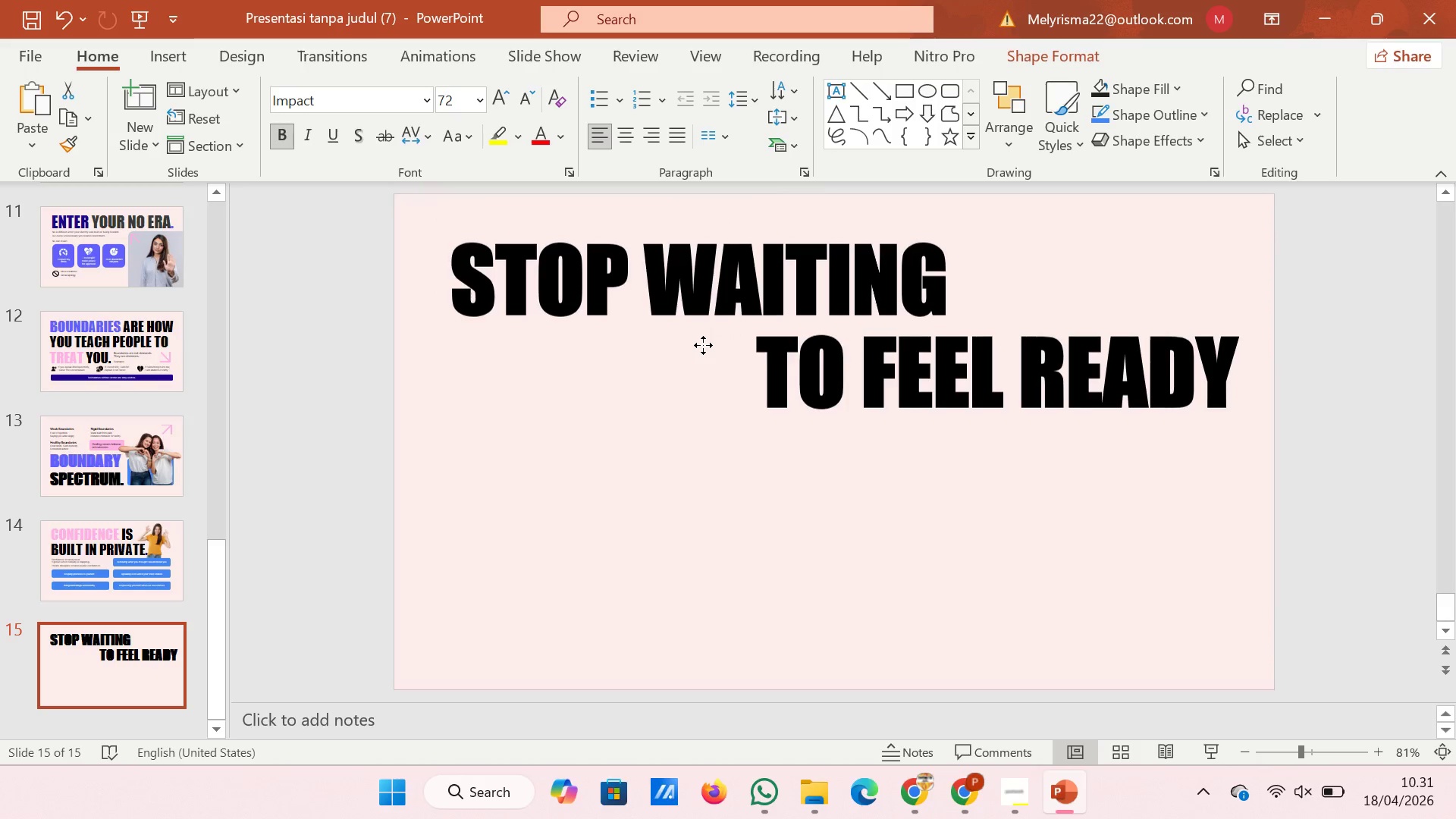 
left_click([703, 345])
 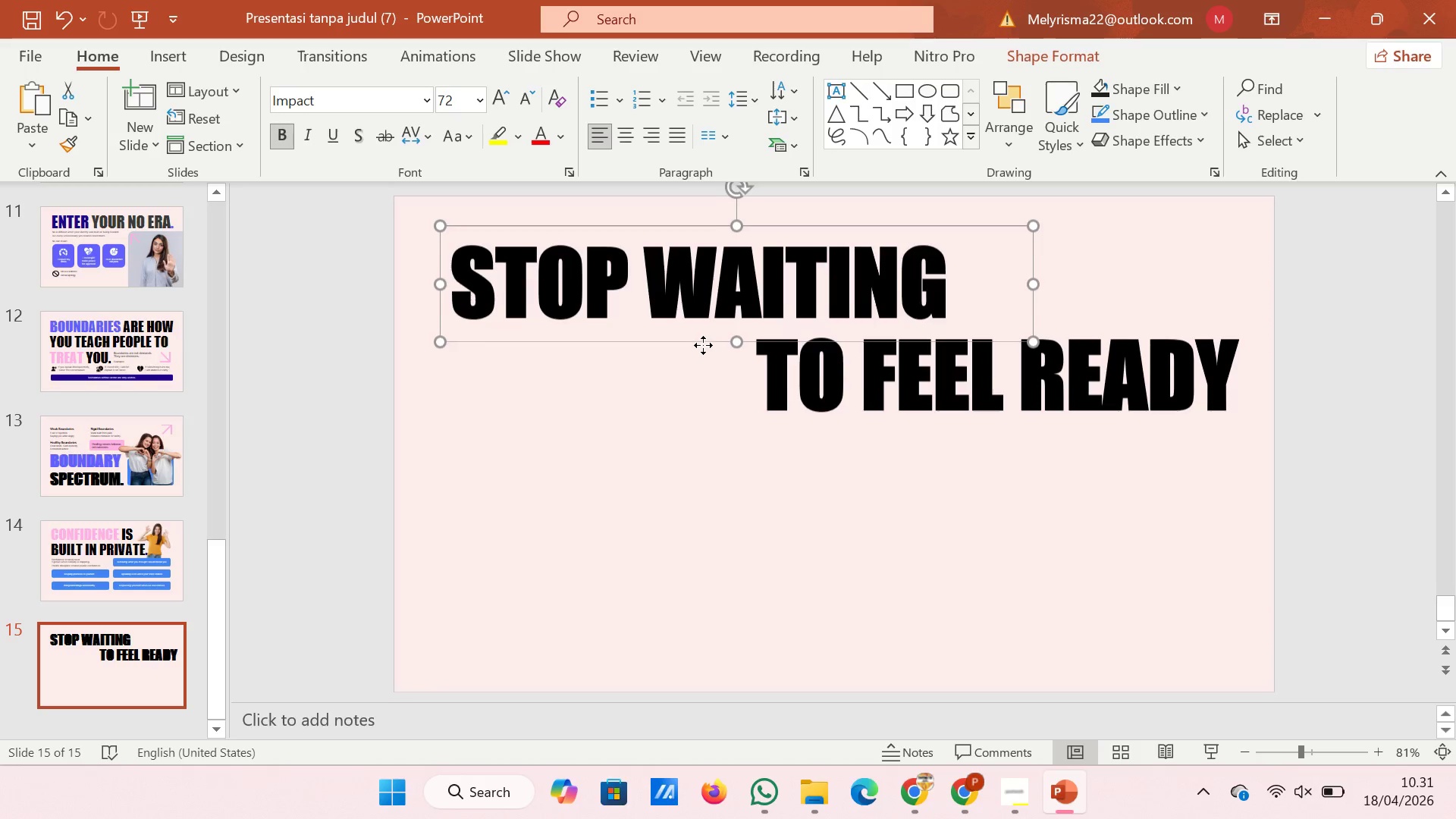 
left_click([703, 345])
 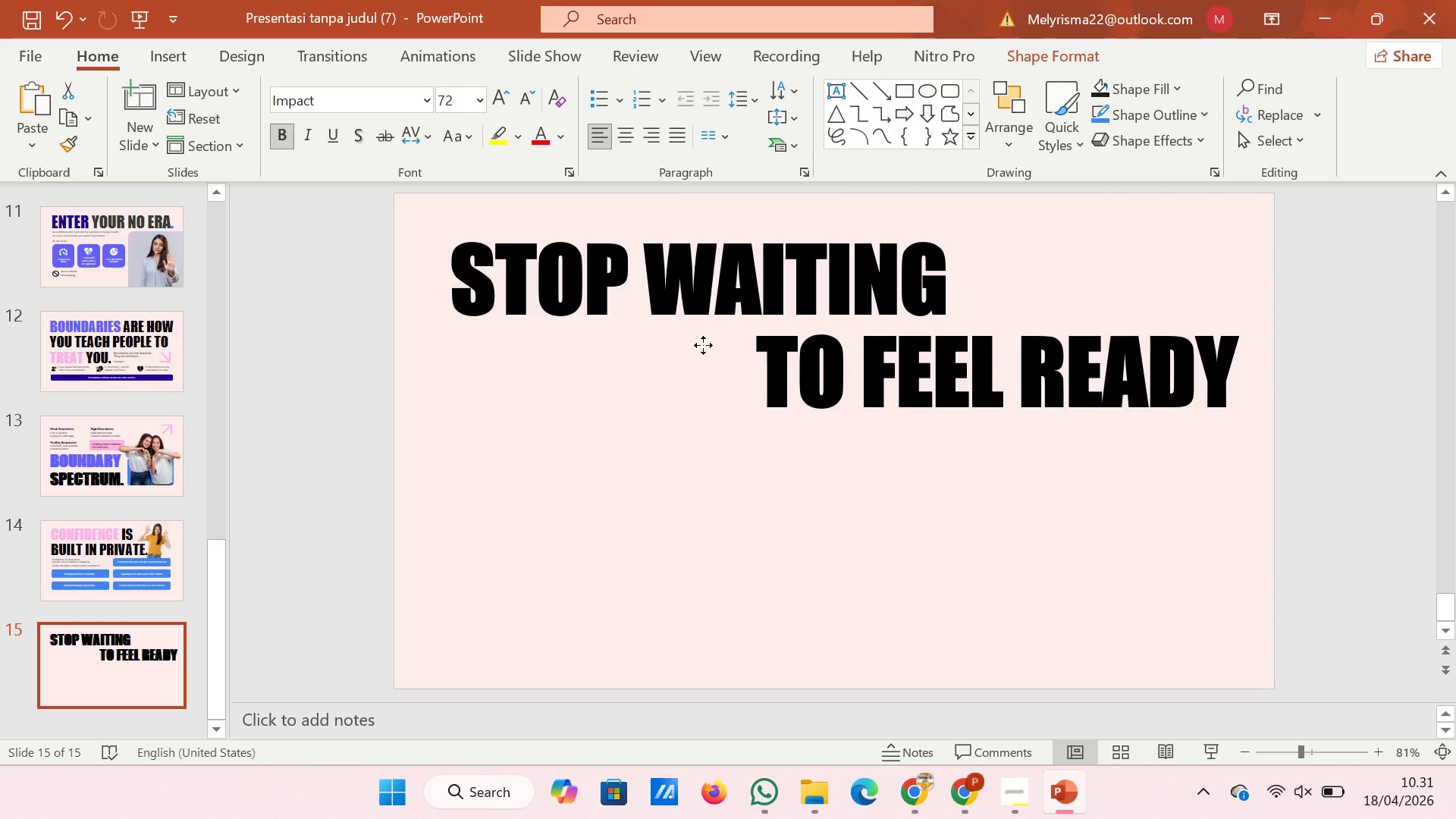 
double_click([703, 345])
 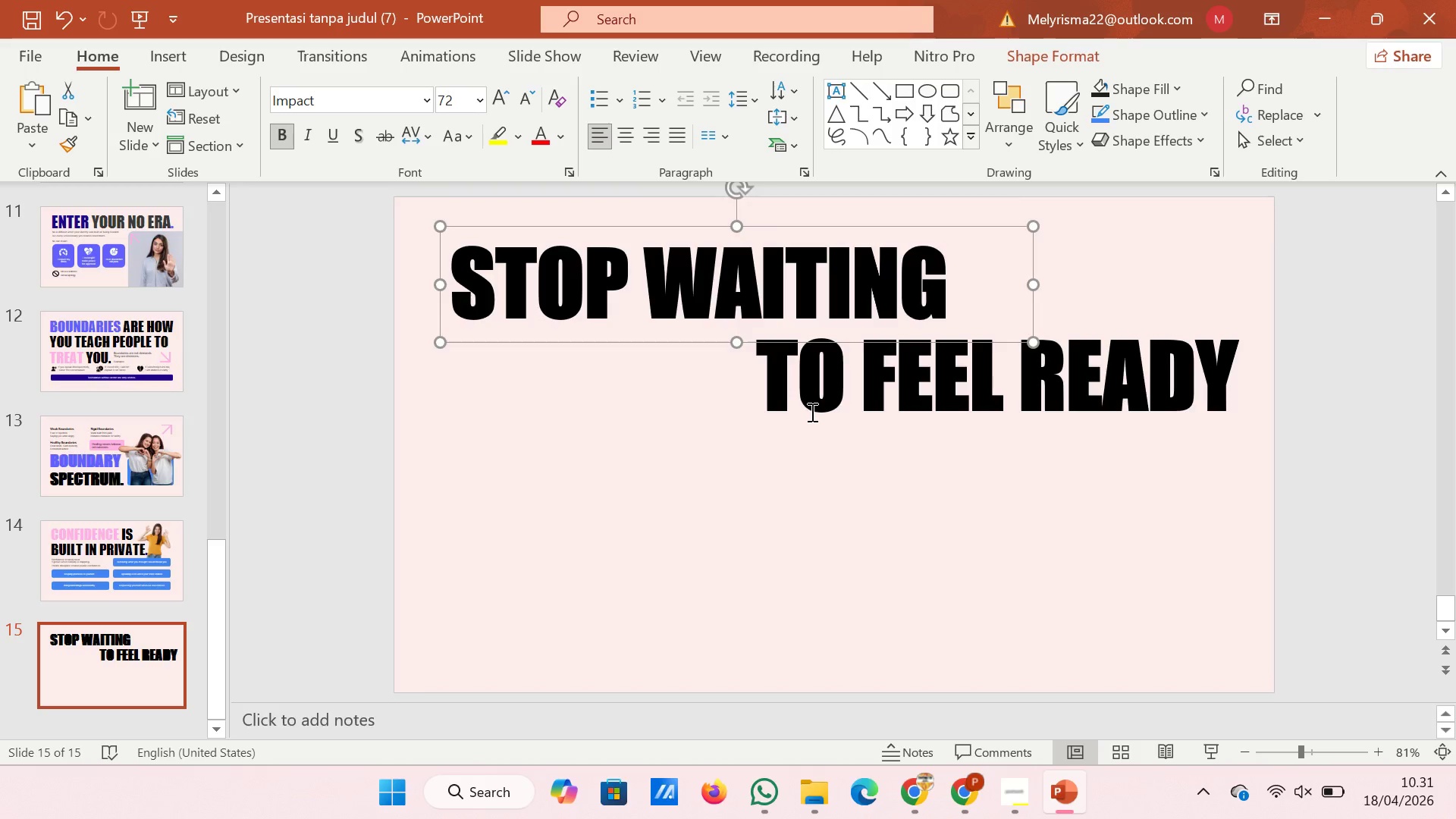 
left_click([811, 412])
 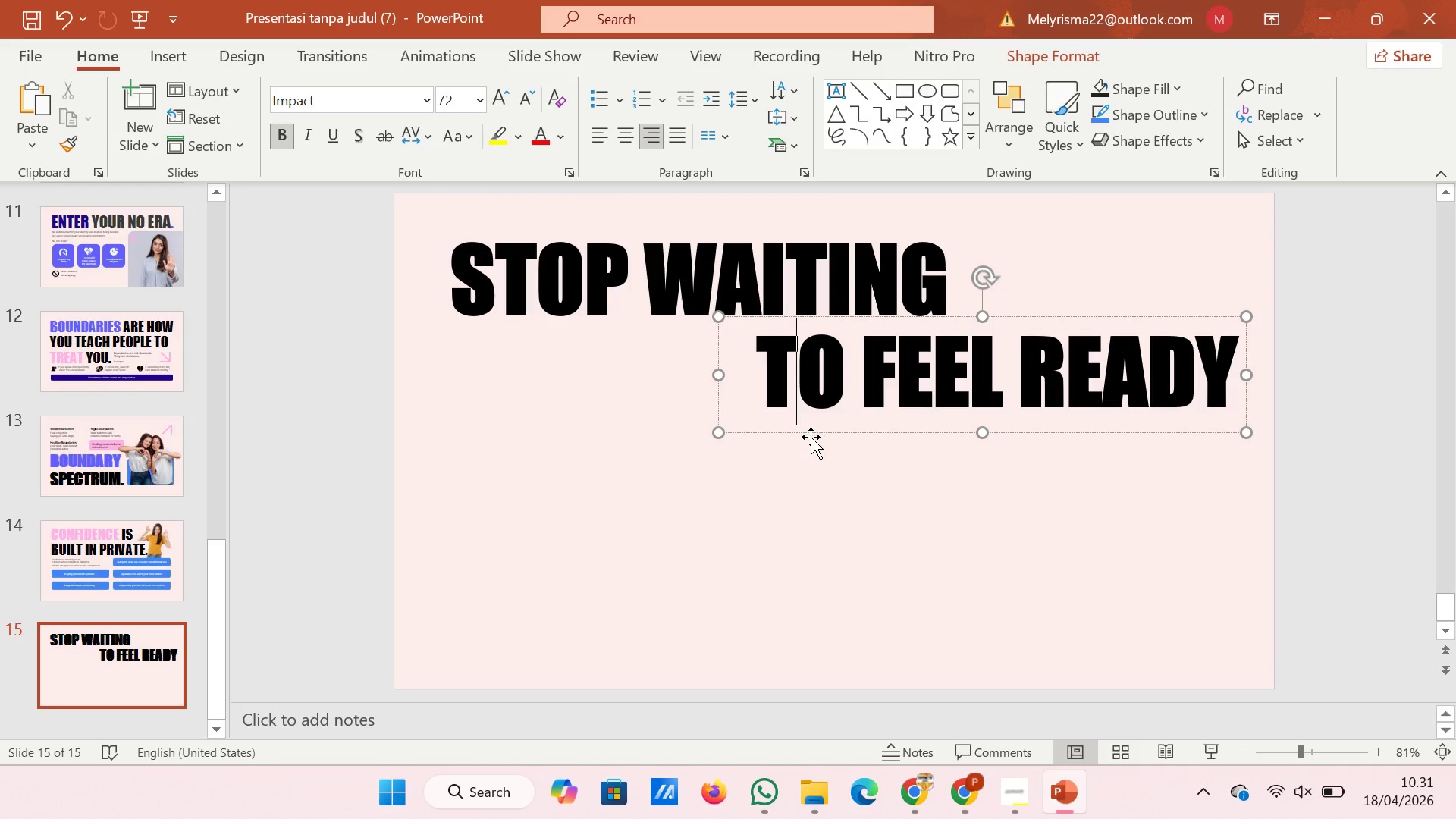 
left_click([811, 438])
 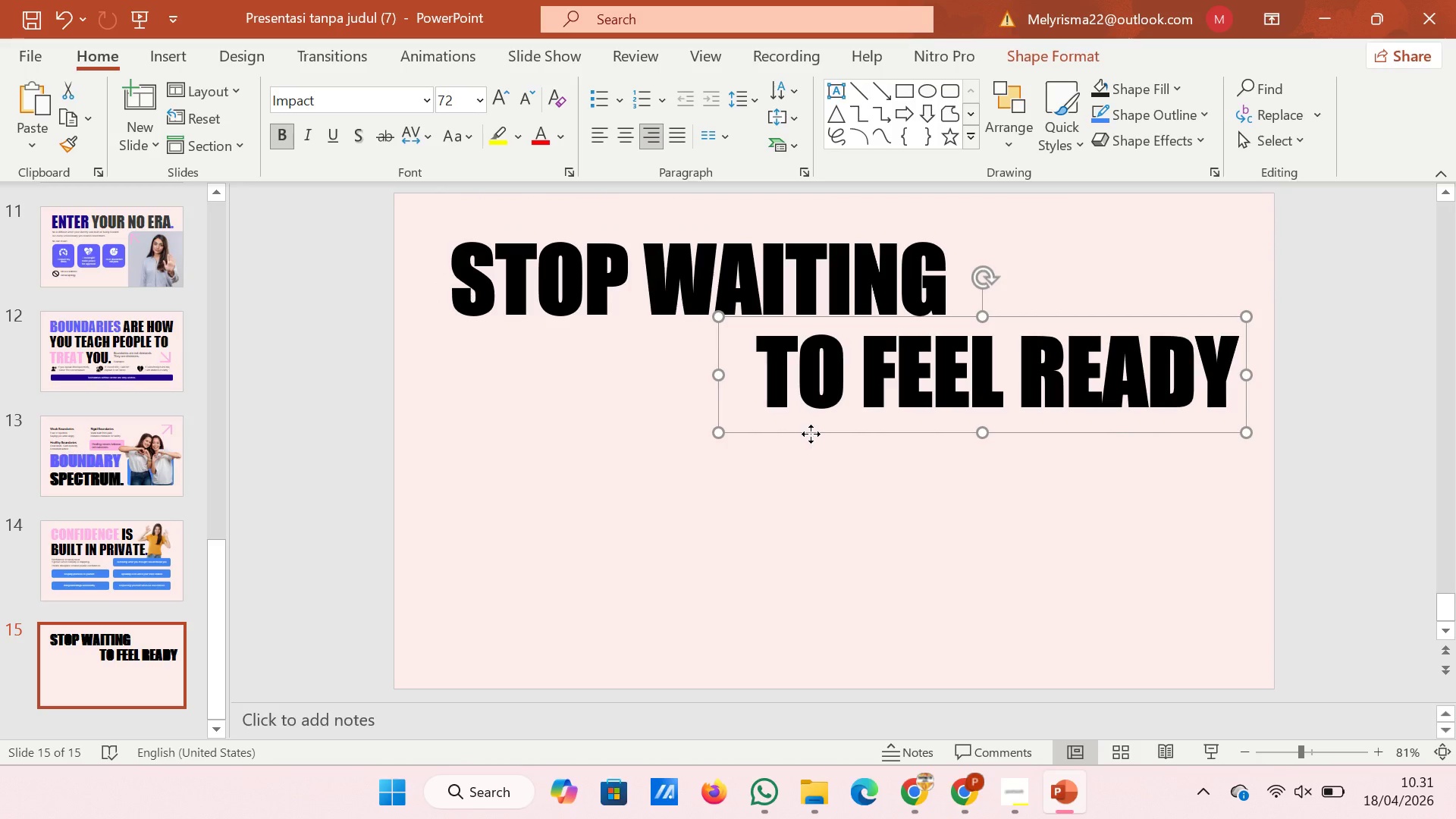 
left_click_drag(start_coordinate=[811, 434], to_coordinate=[790, 434])
 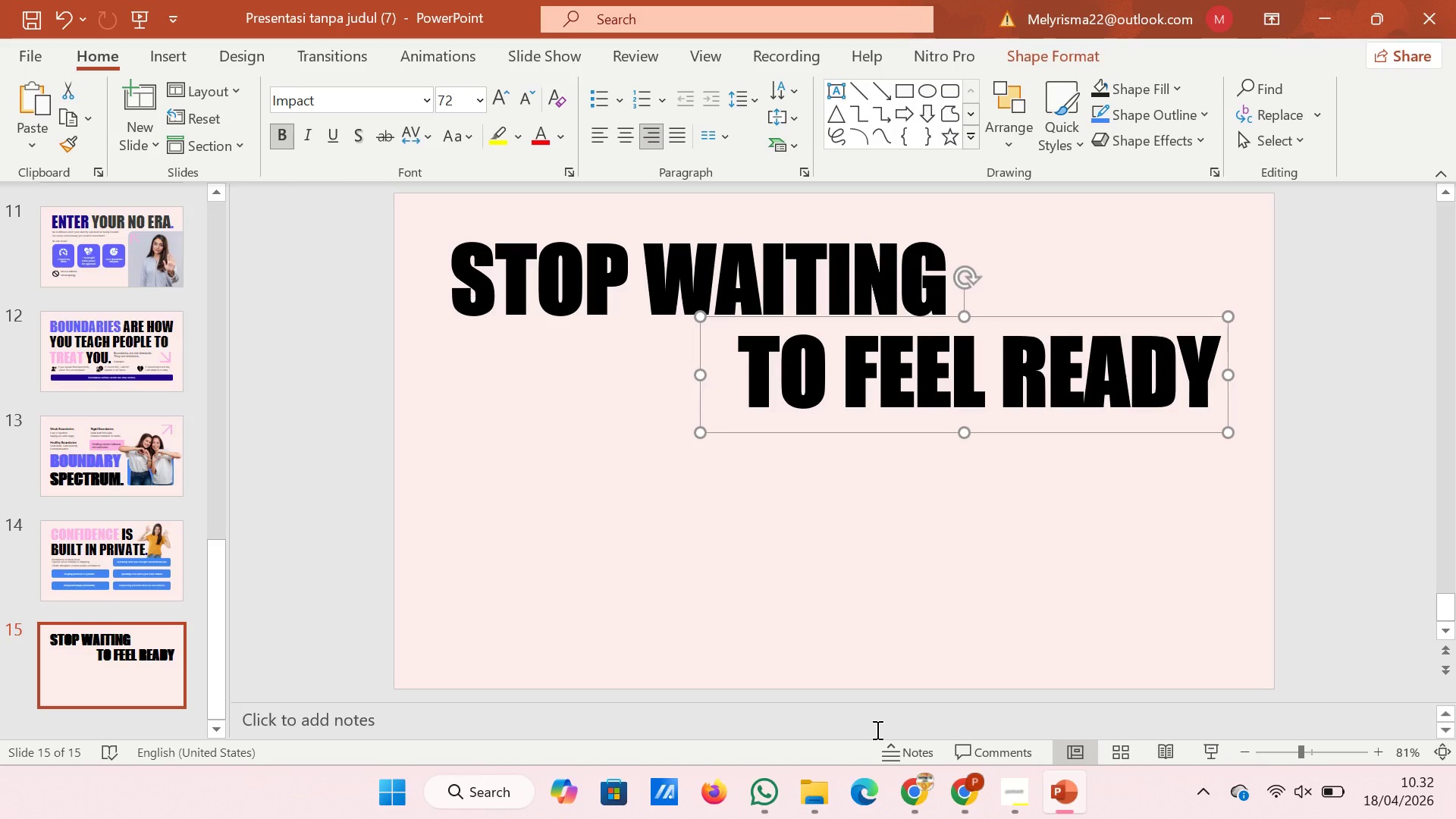 
wait(25.81)
 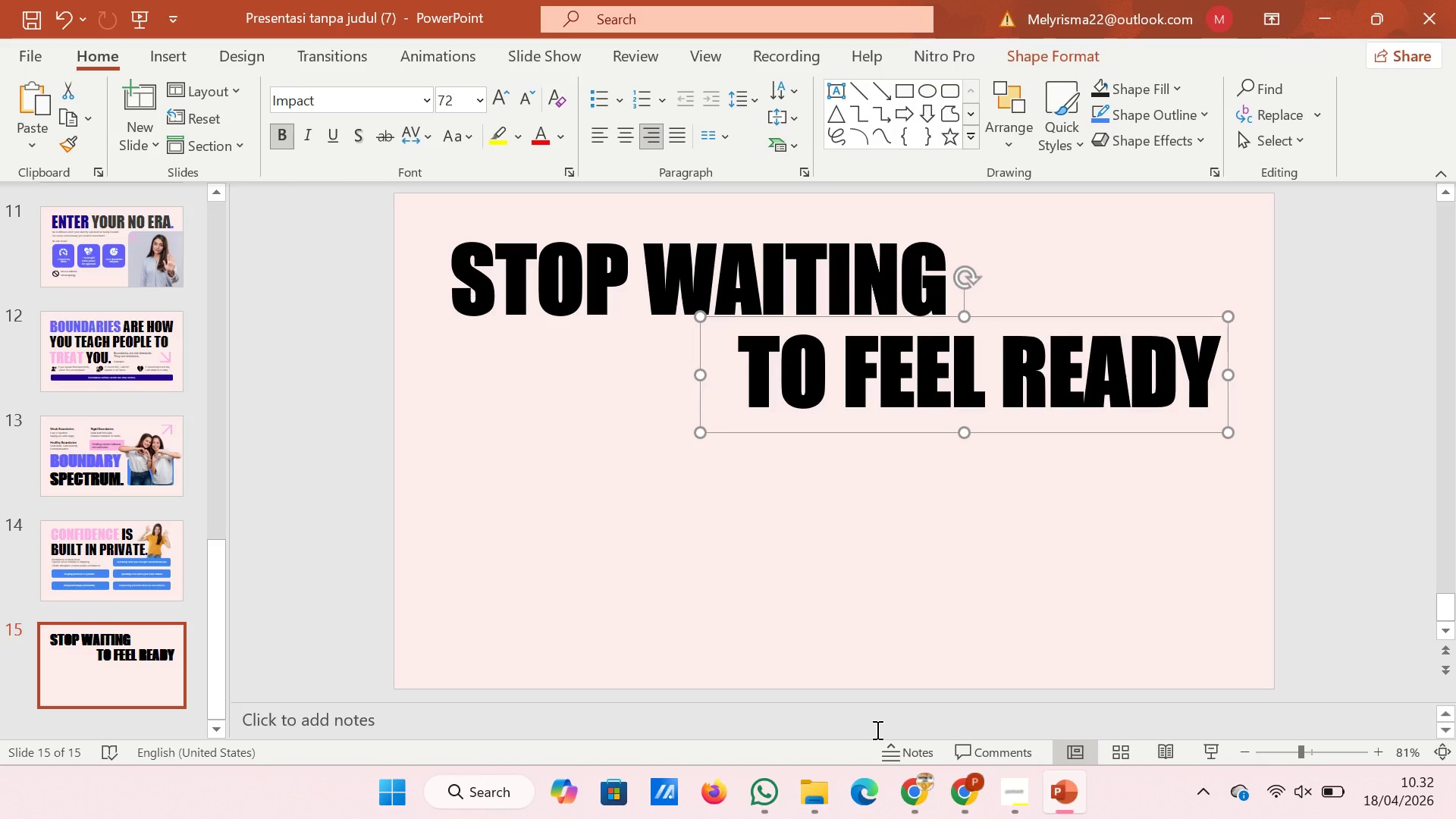 
left_click([902, 577])
 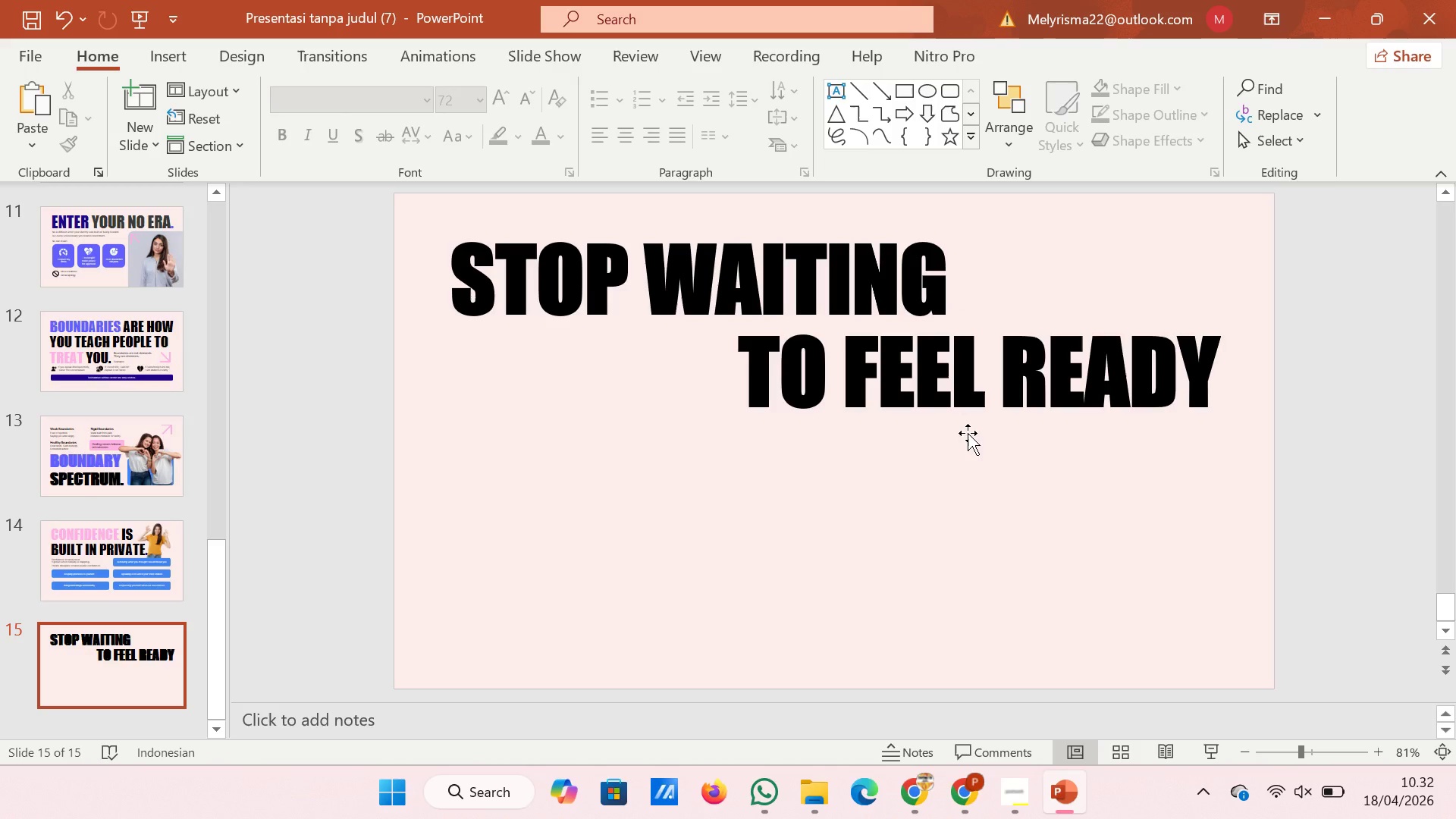 
left_click([968, 433])
 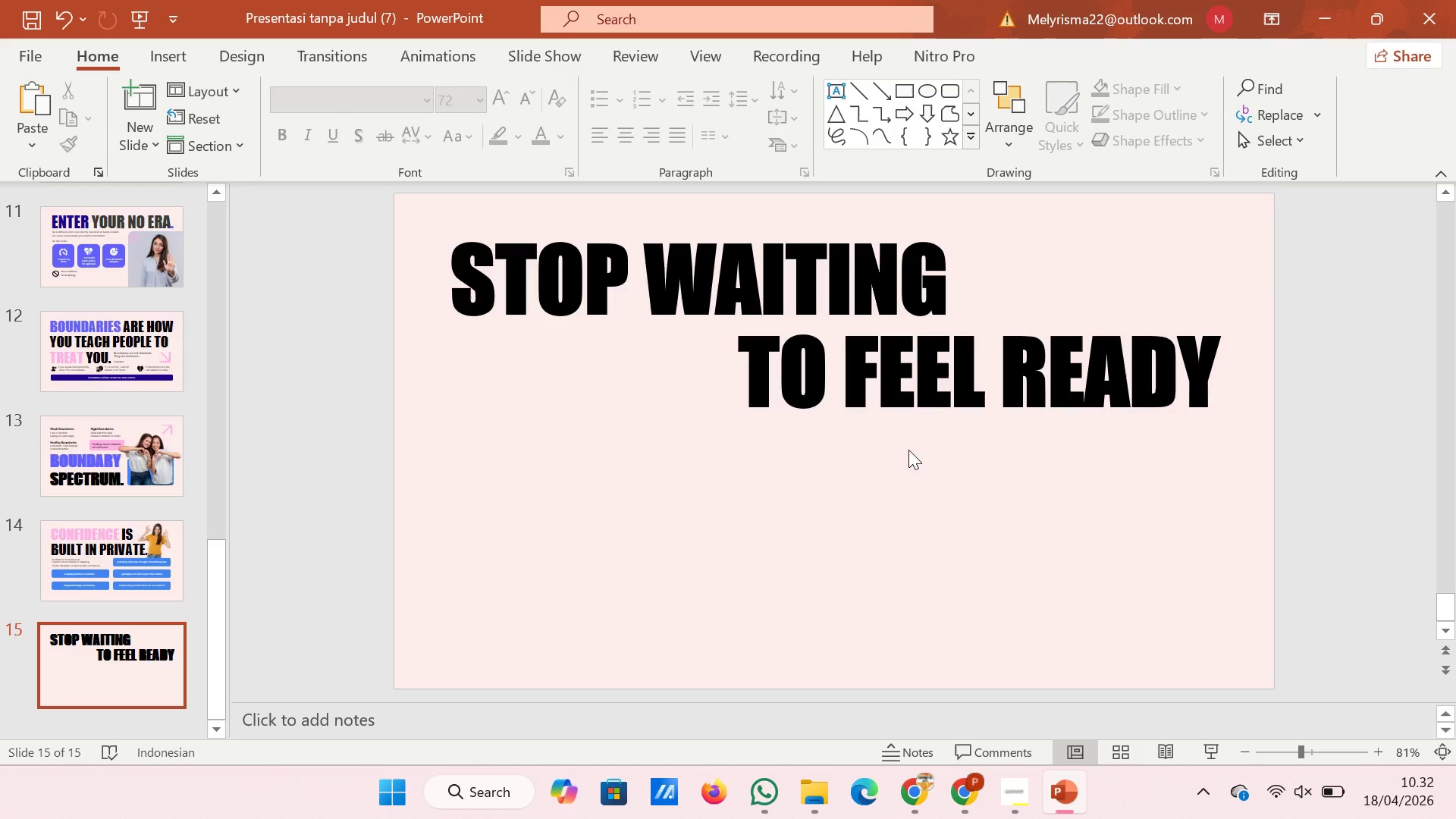 
wait(9.89)
 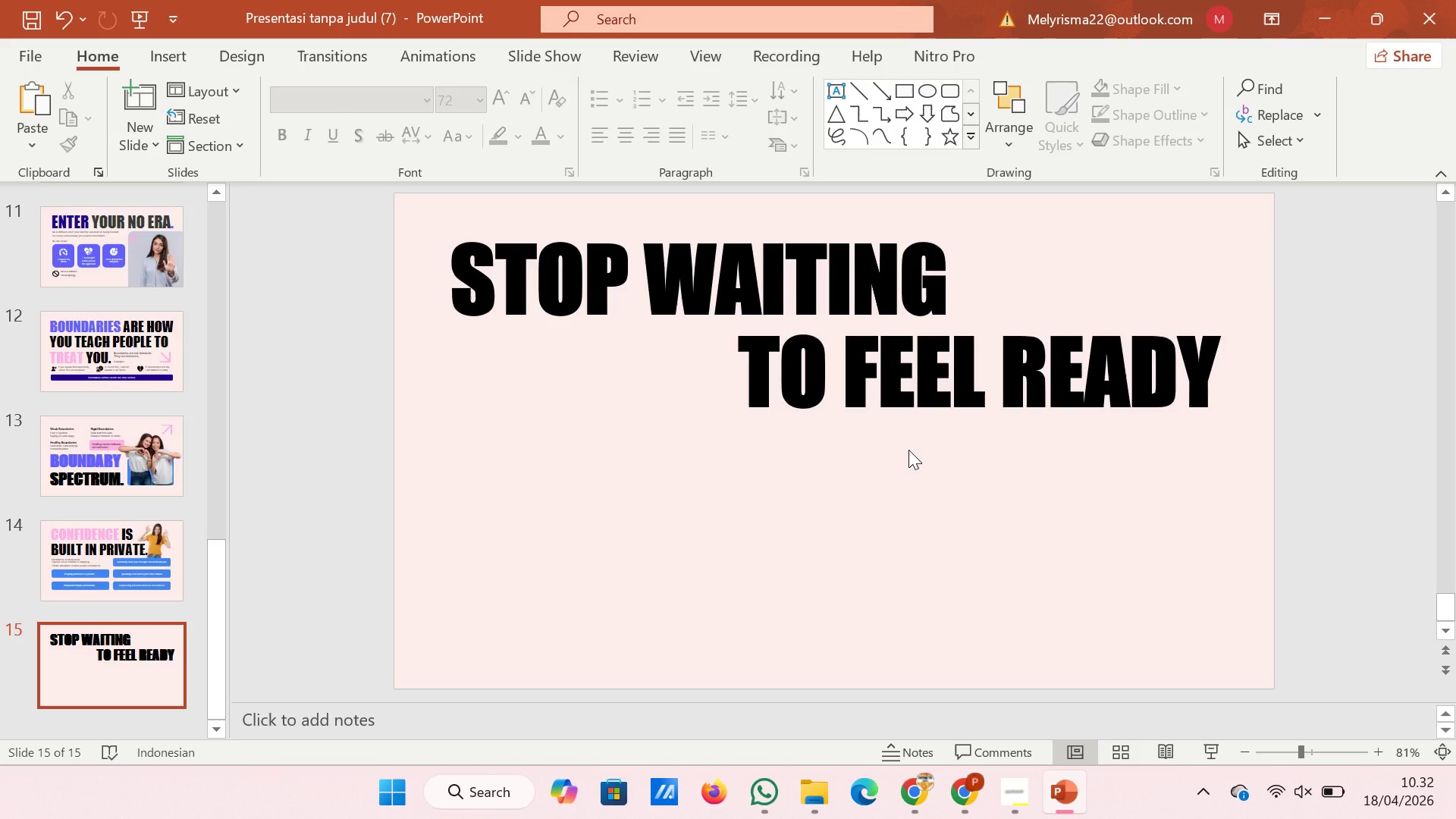 
left_click([1084, 419])
 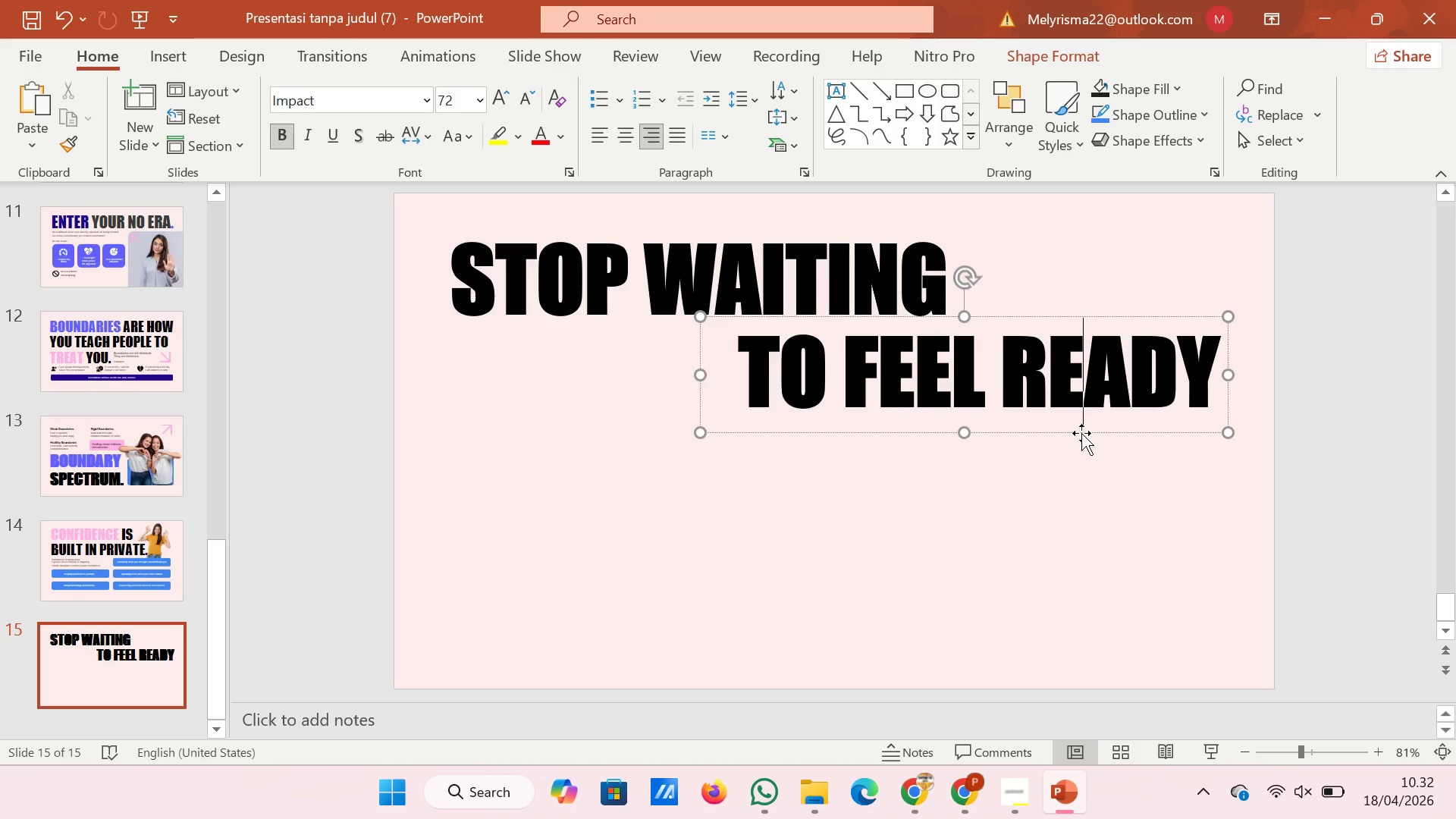 
left_click([1081, 433])
 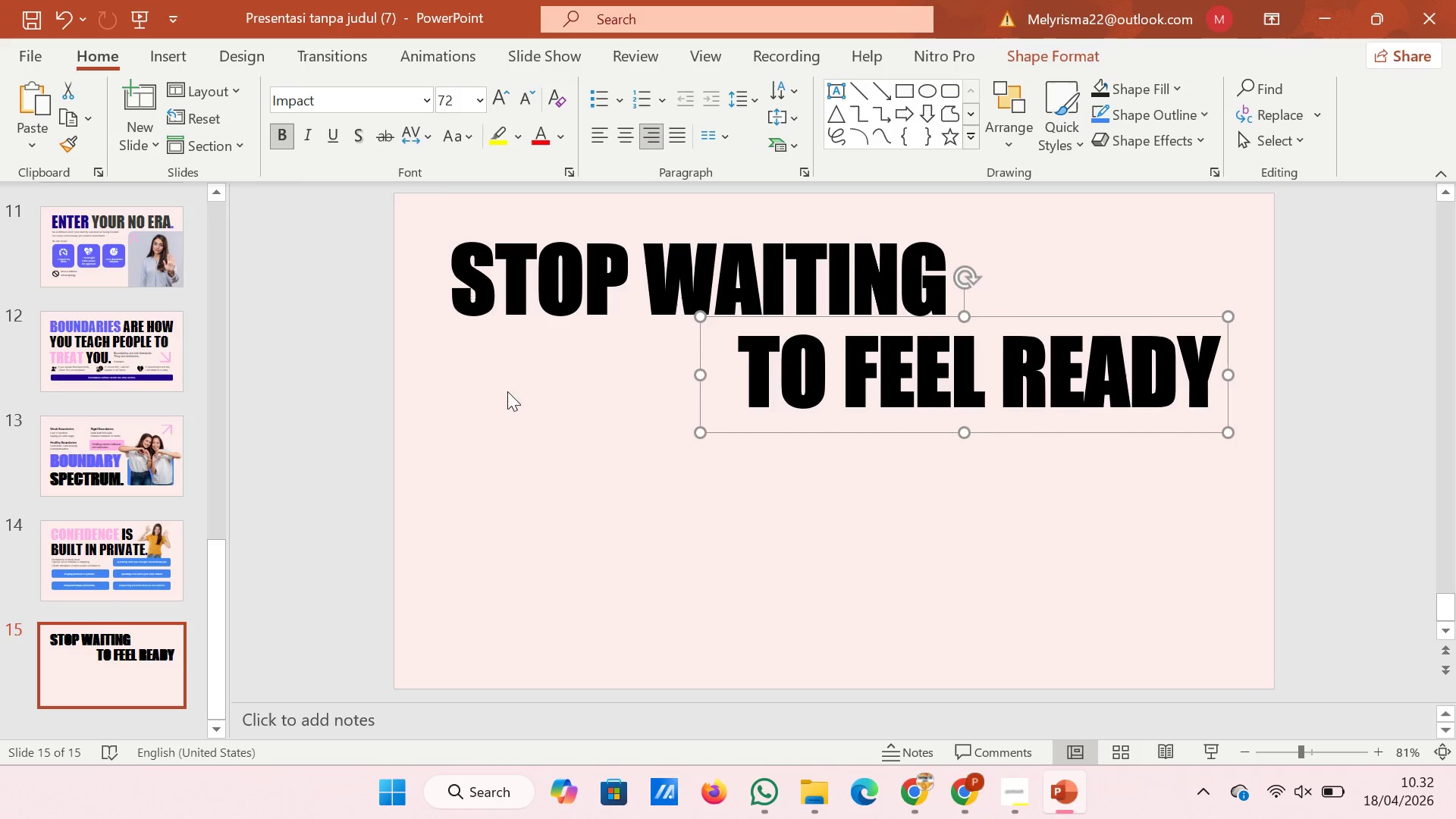 
left_click([534, 342])
 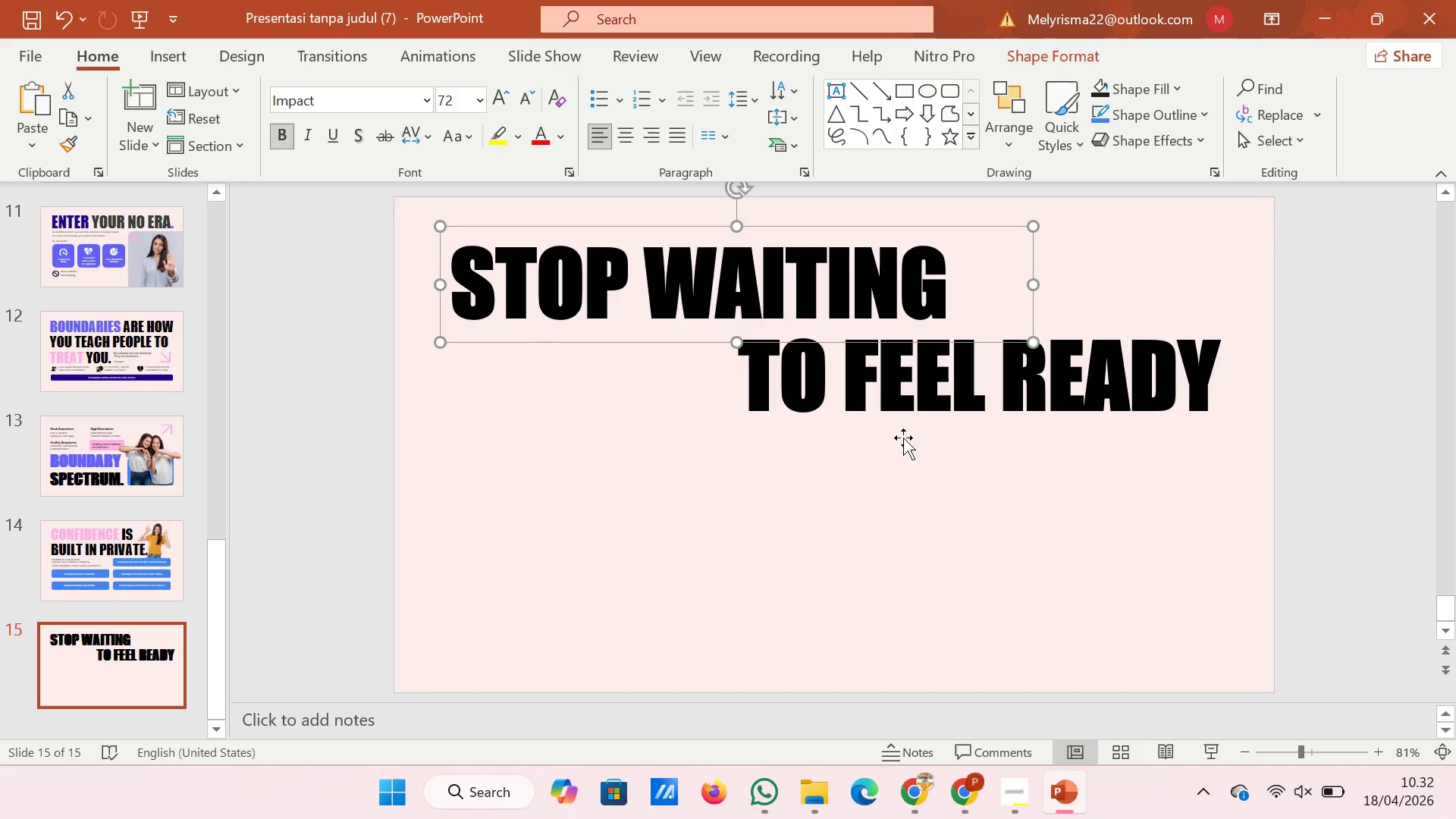 
left_click([911, 432])
 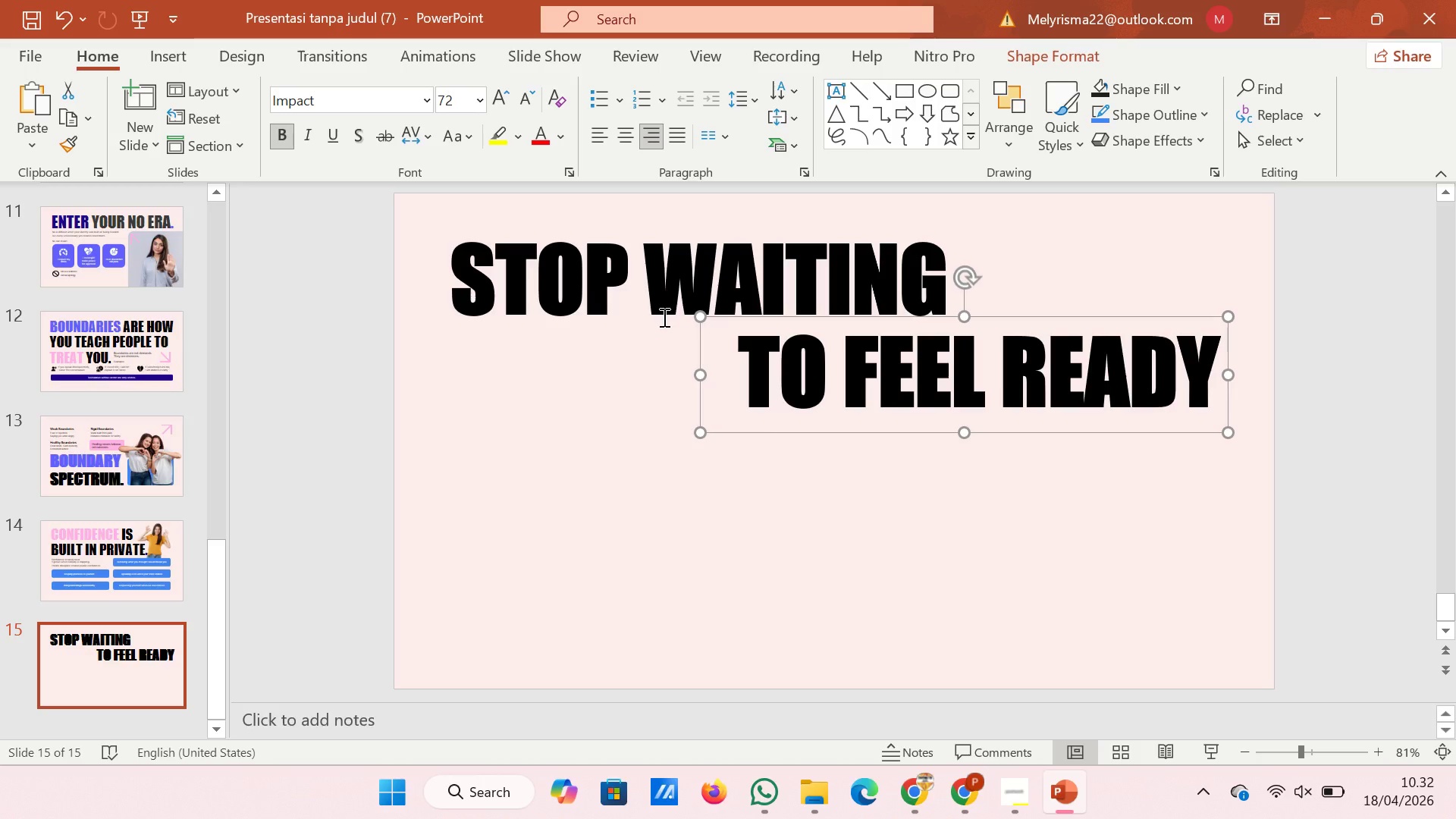 
wait(12.36)
 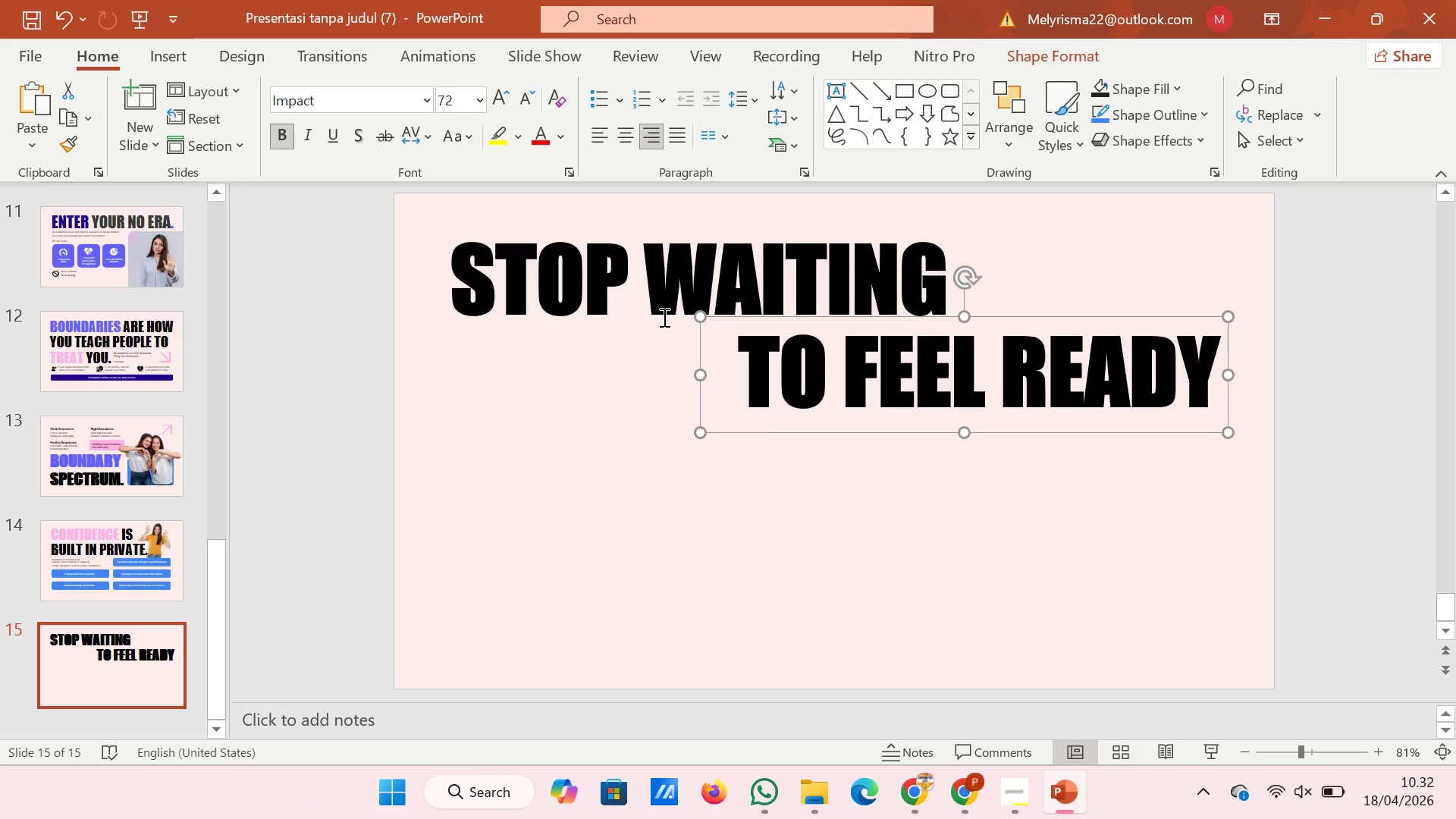 
left_click_drag(start_coordinate=[902, 528], to_coordinate=[902, 532])
 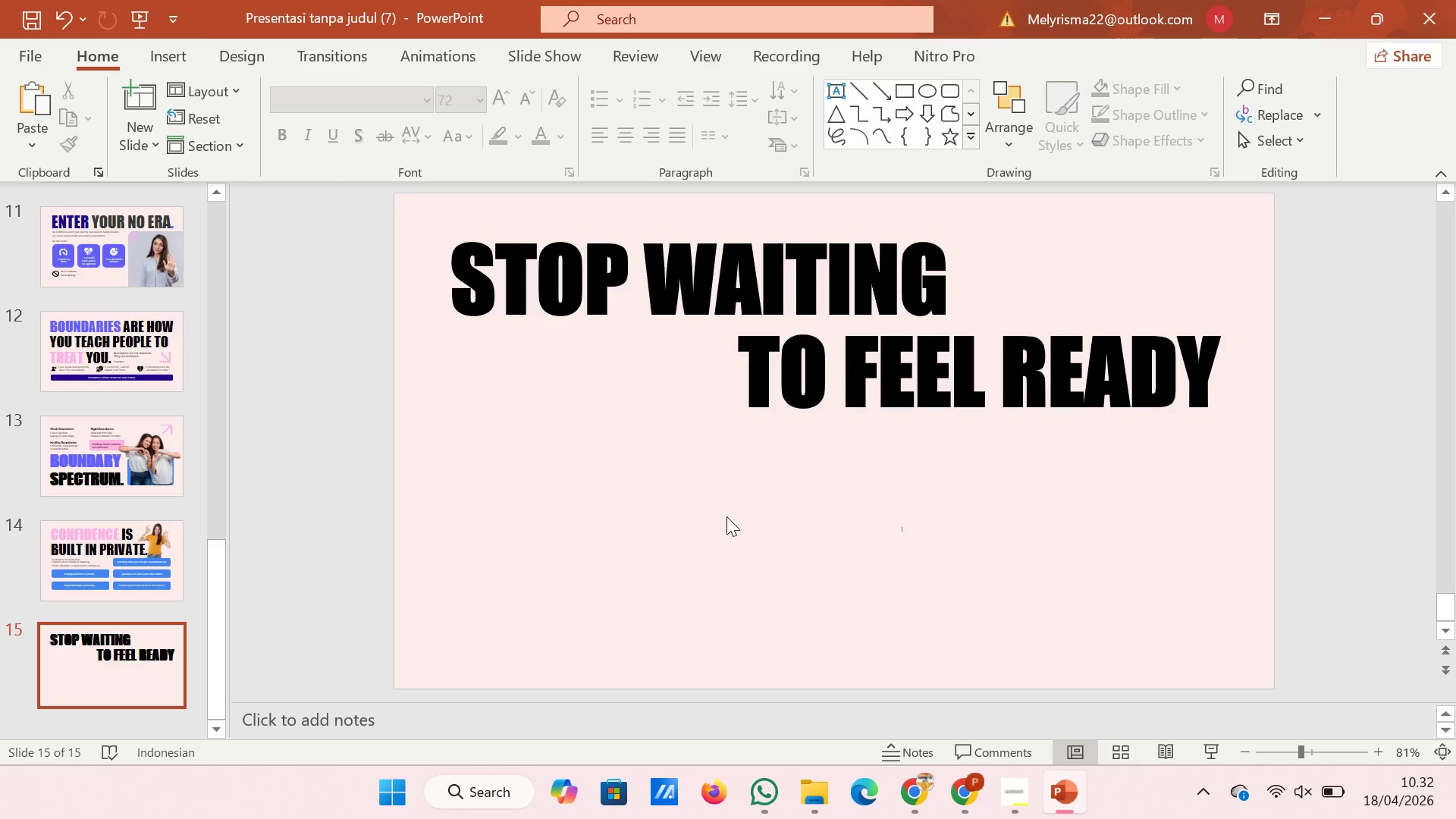 
scroll: coordinate [166, 528], scroll_direction: up, amount: 33.0
 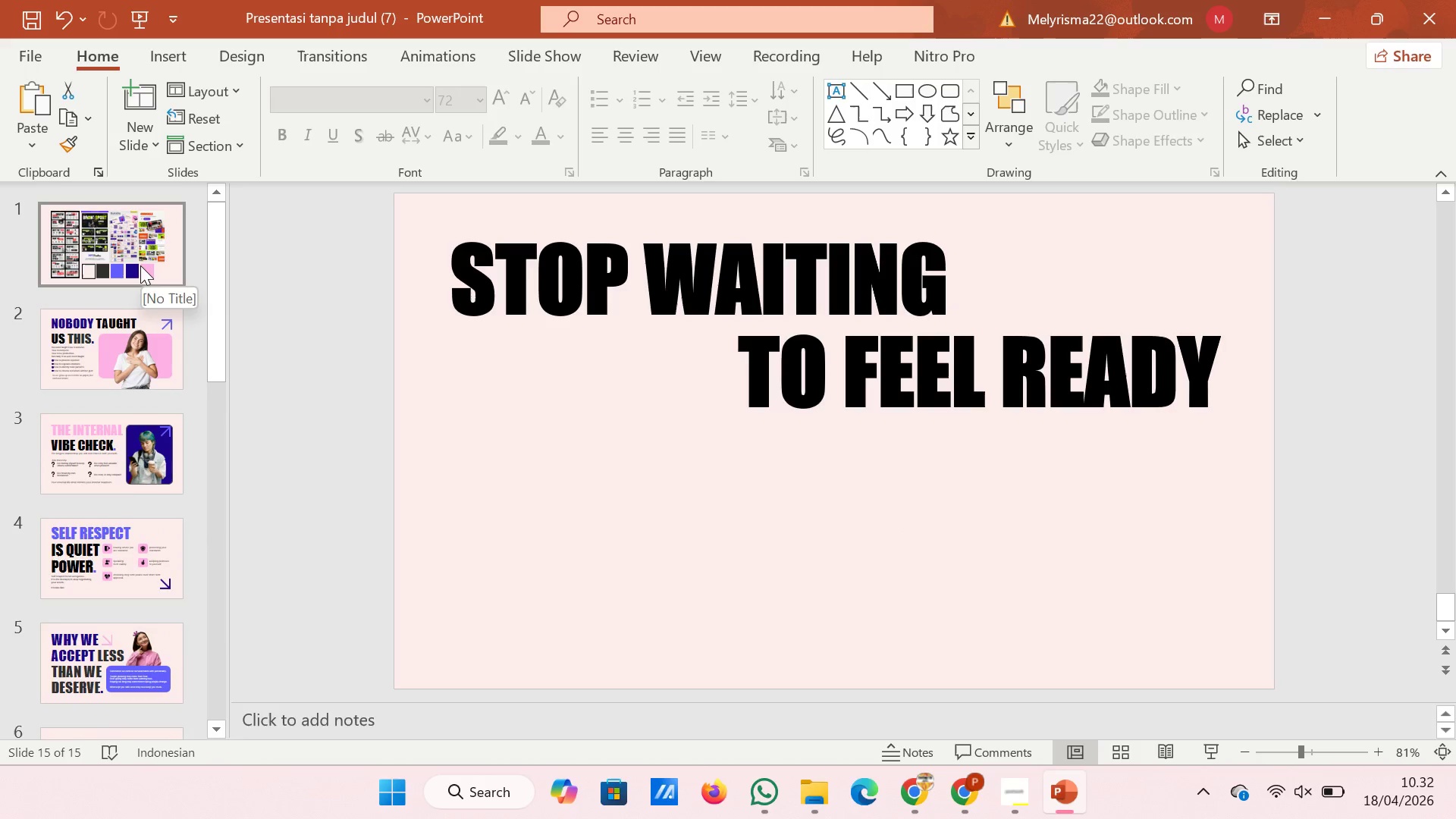 
left_click([140, 265])
 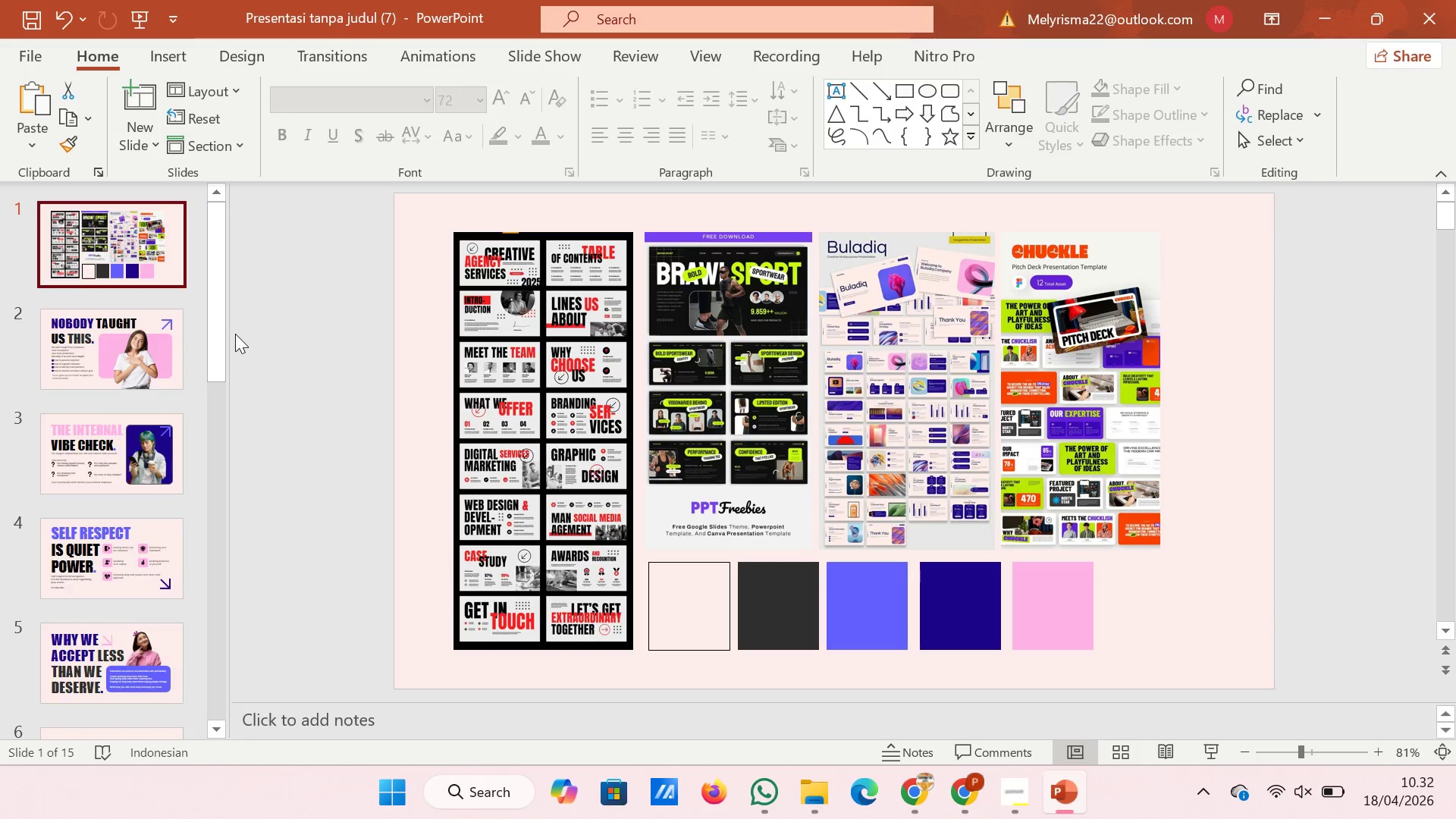 
wait(17.95)
 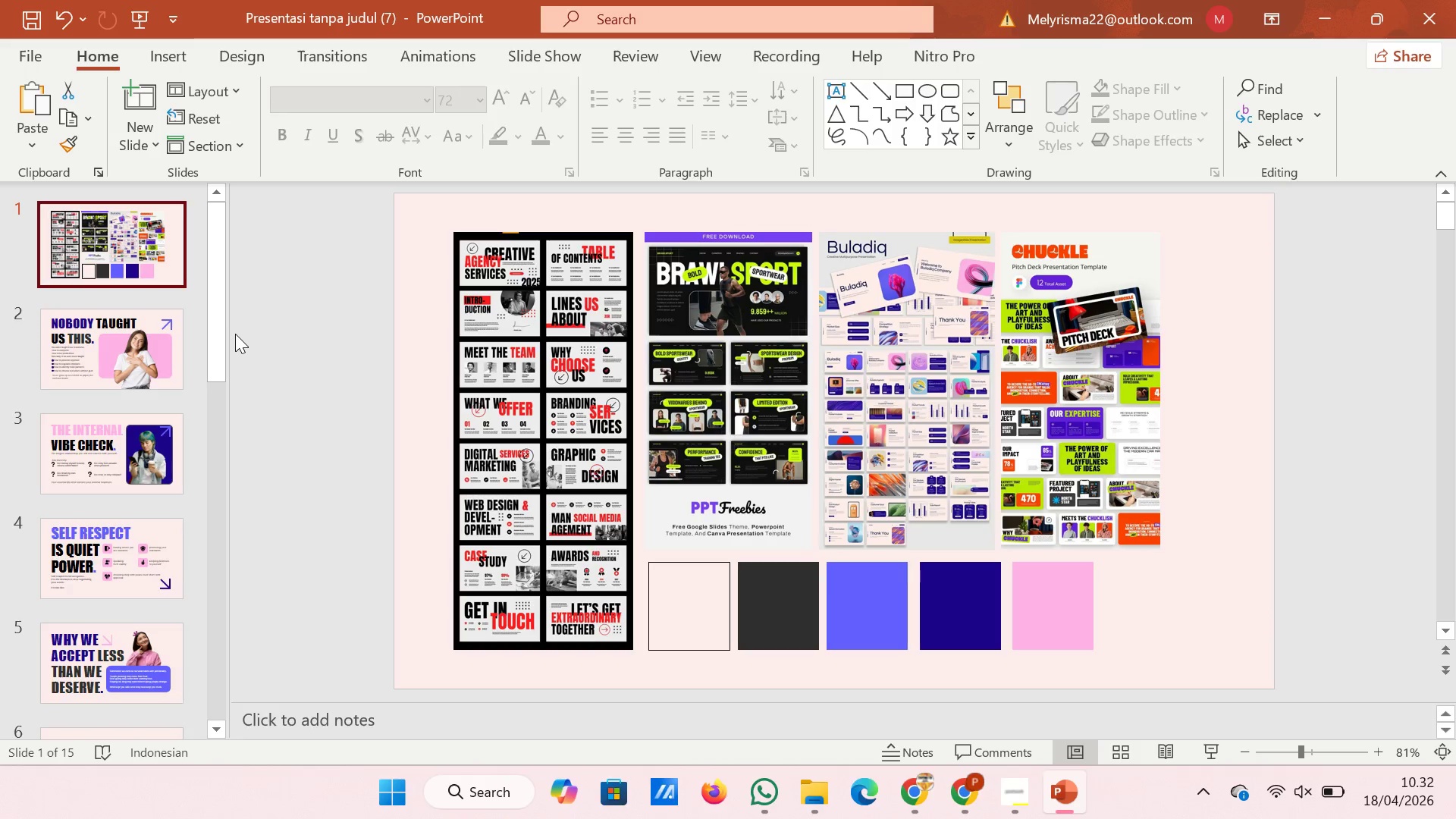 
scroll: coordinate [181, 560], scroll_direction: down, amount: 29.0
 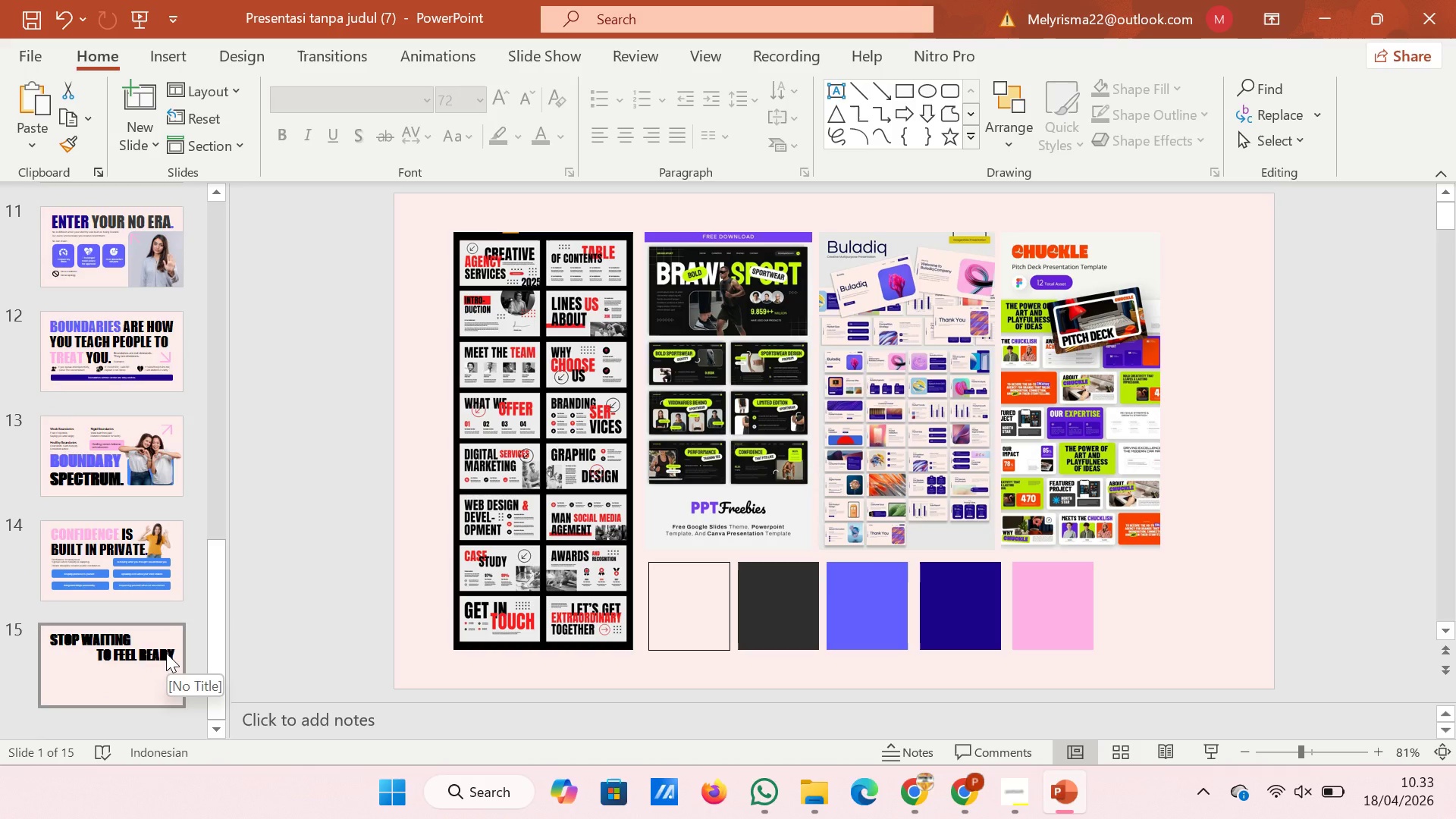 
left_click([166, 653])
 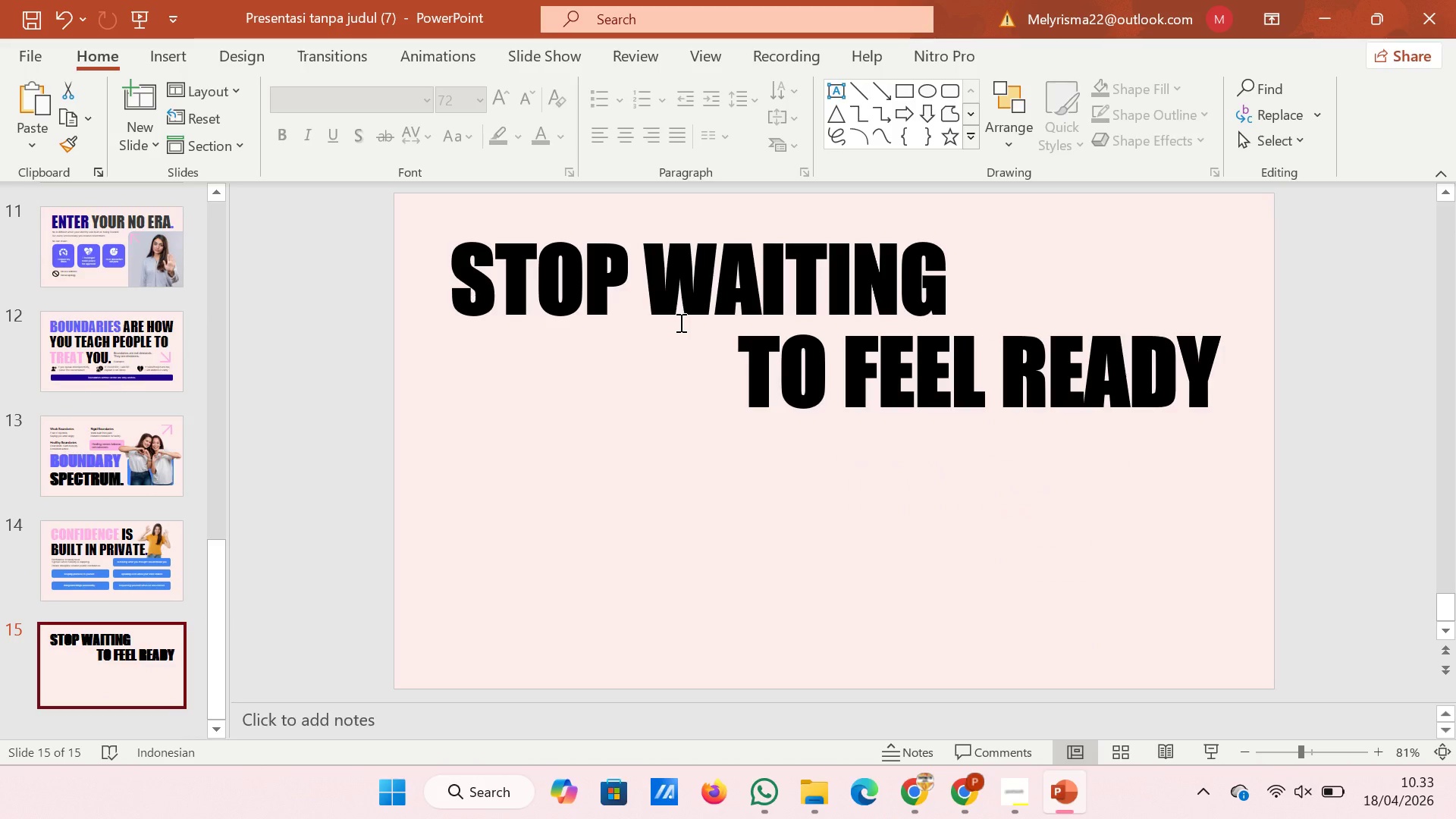 
wait(5.91)
 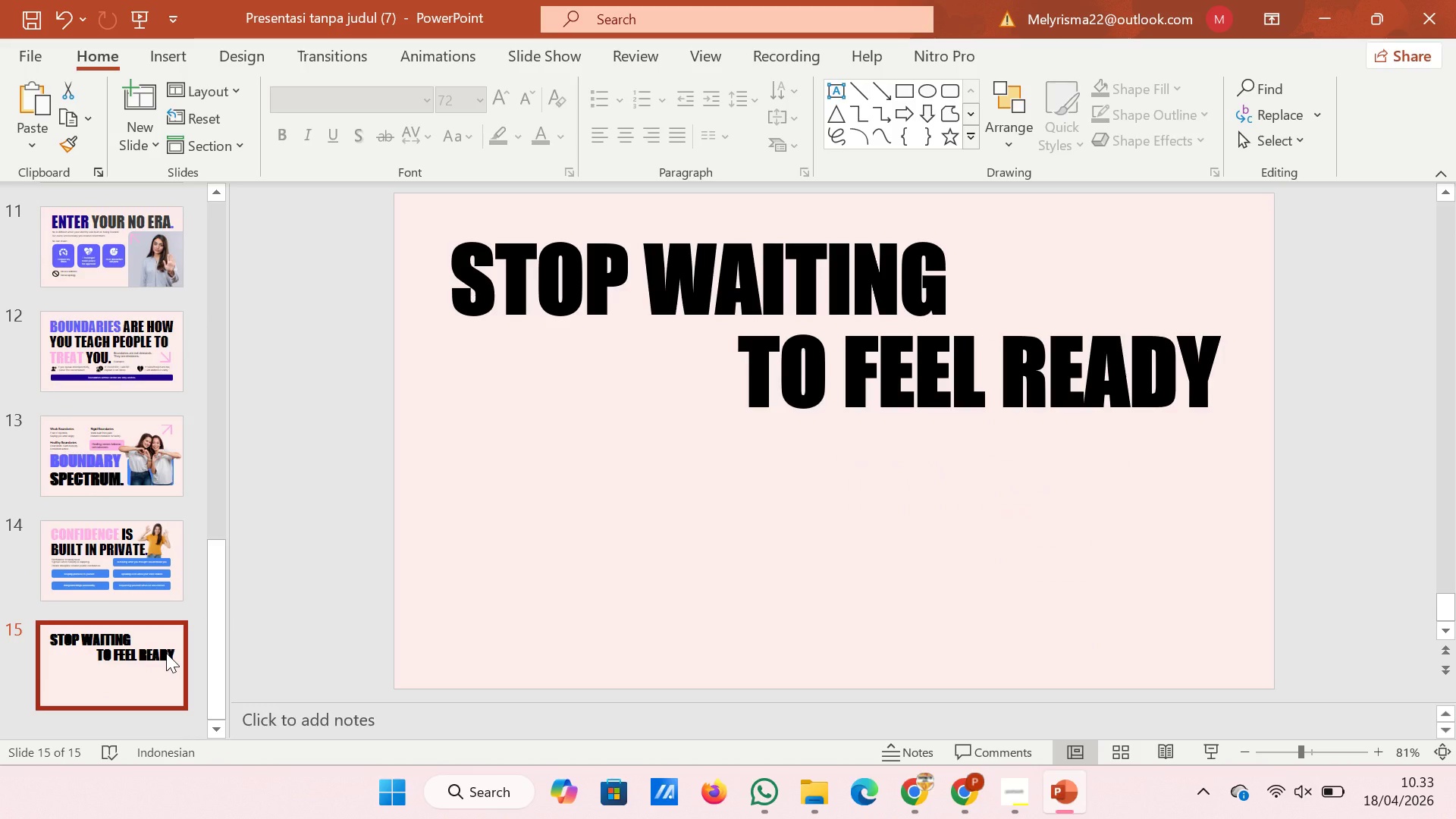 
left_click([983, 803])
 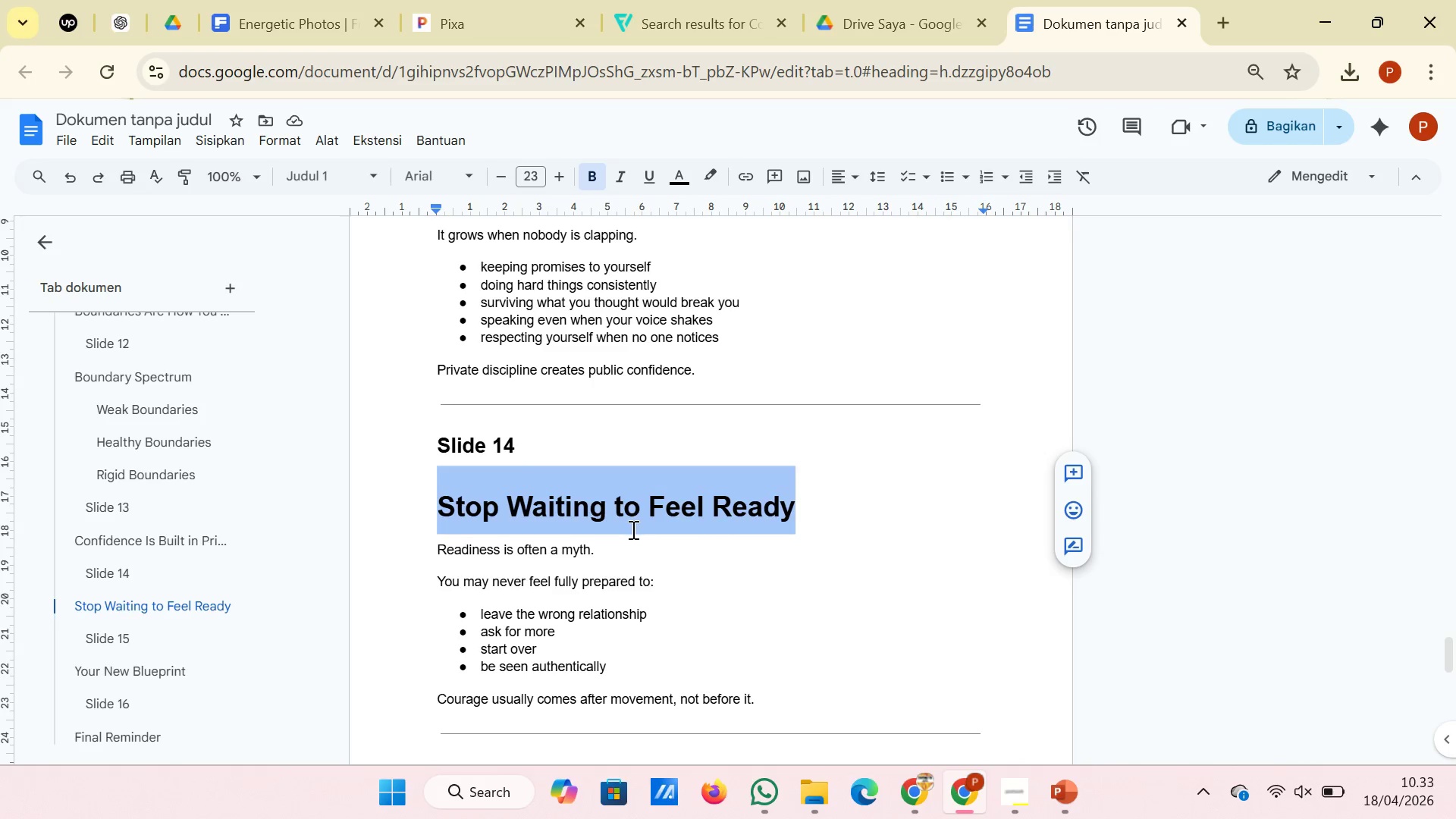 
scroll: coordinate [632, 529], scroll_direction: down, amount: 1.0
 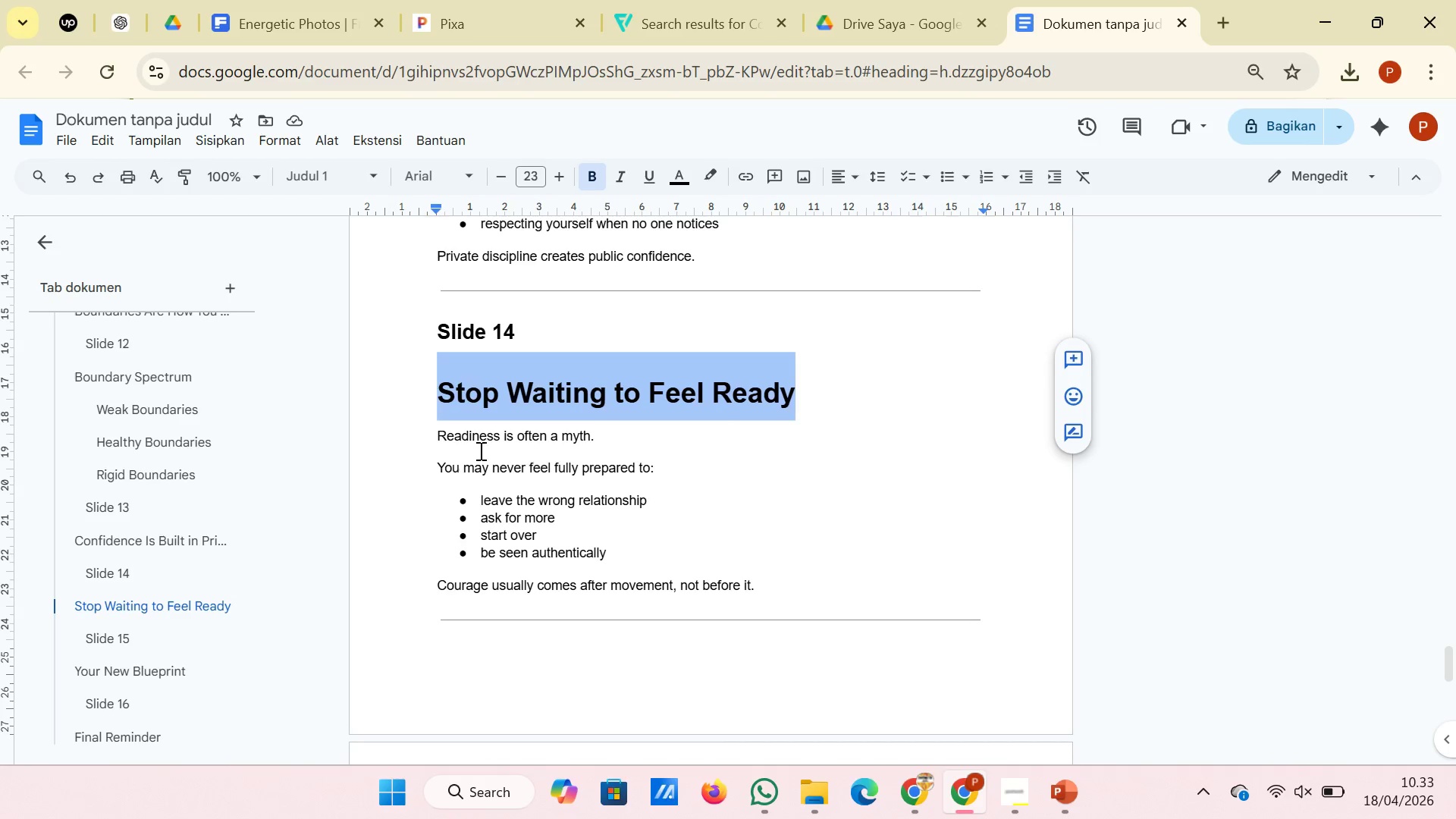 
left_click([479, 450])
 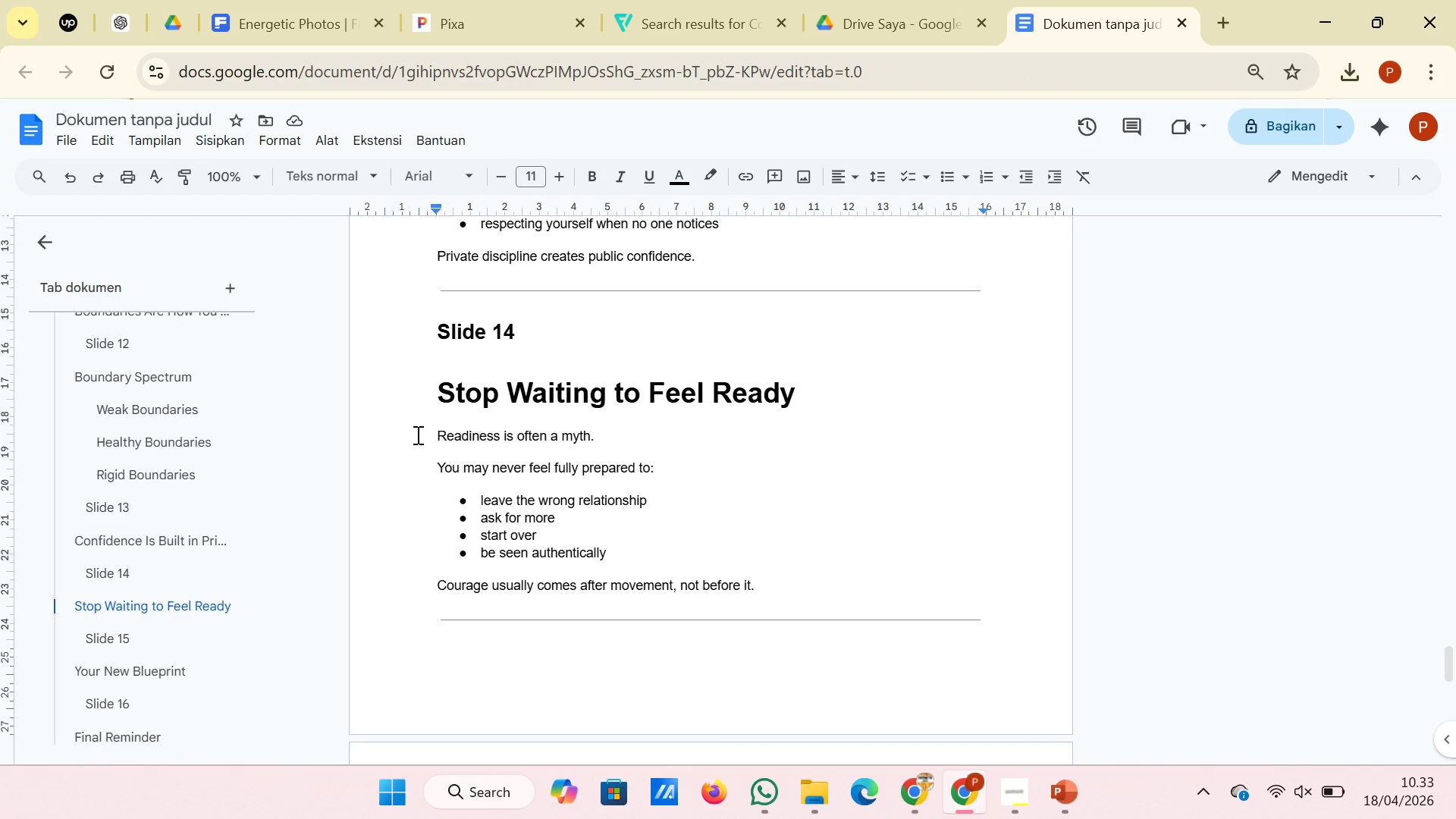 
left_click_drag(start_coordinate=[425, 428], to_coordinate=[667, 466])
 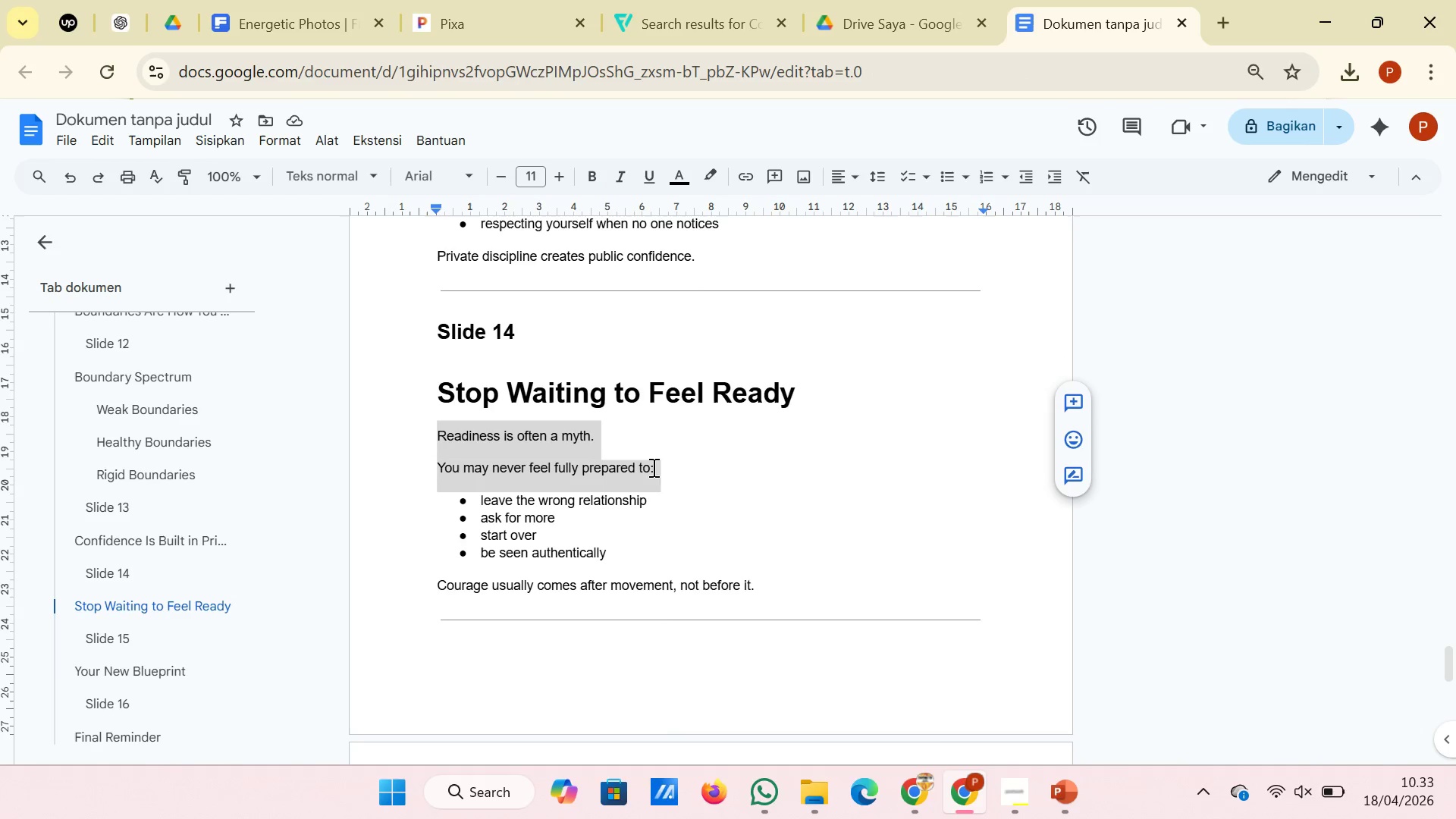 
right_click([652, 467])
 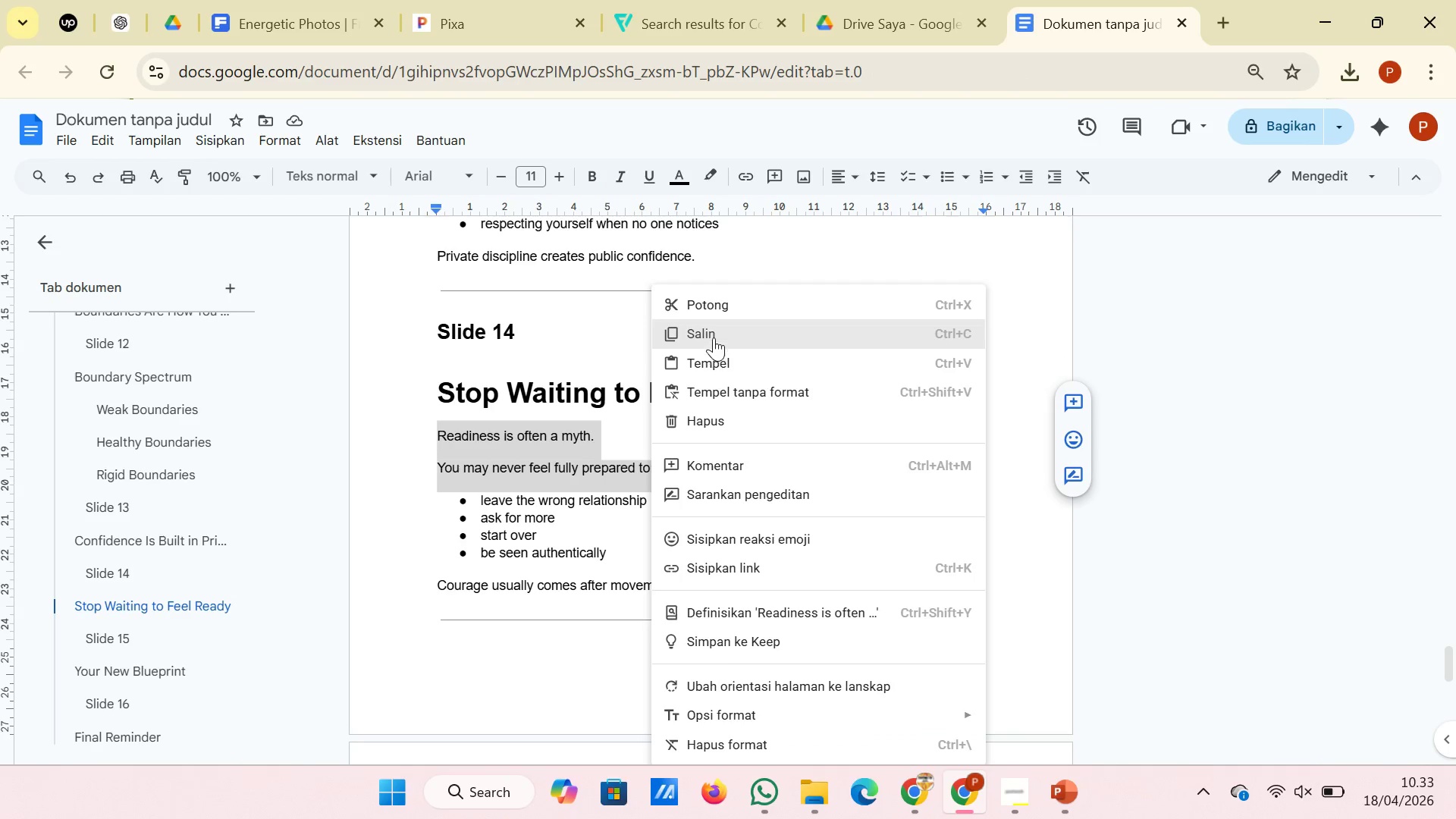 
left_click([713, 337])
 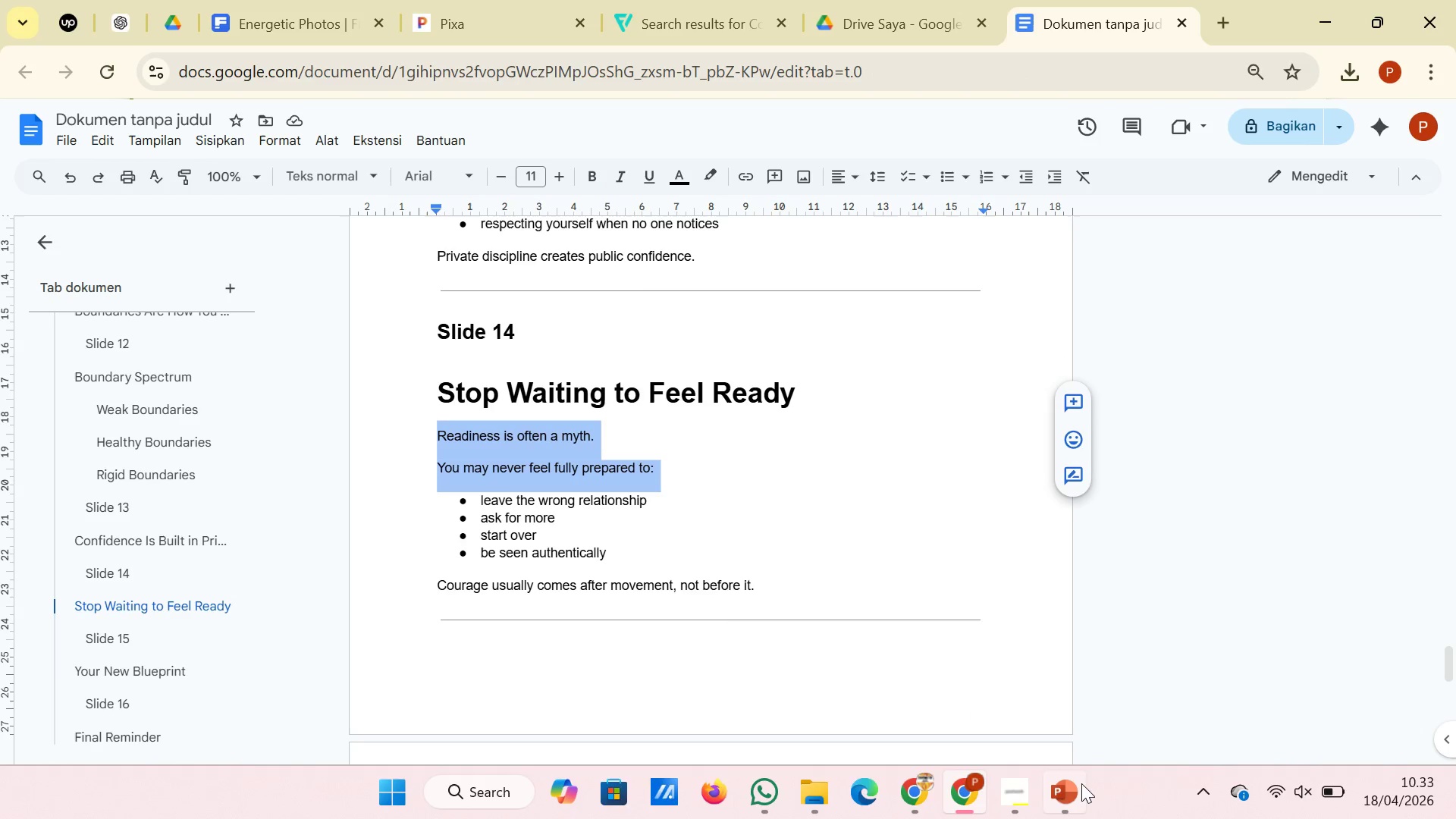 
left_click([1081, 784])
 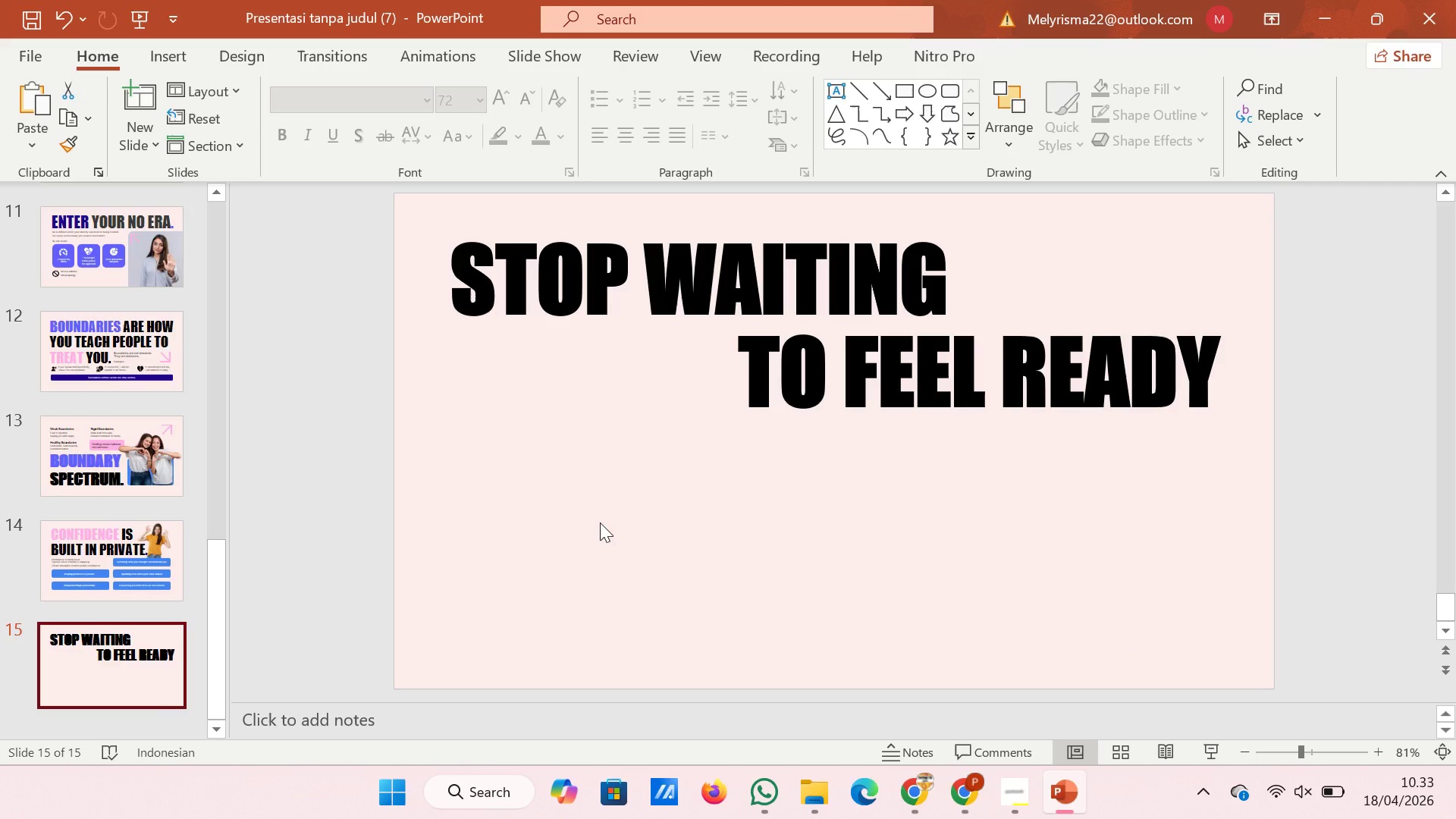 
right_click([598, 543])
 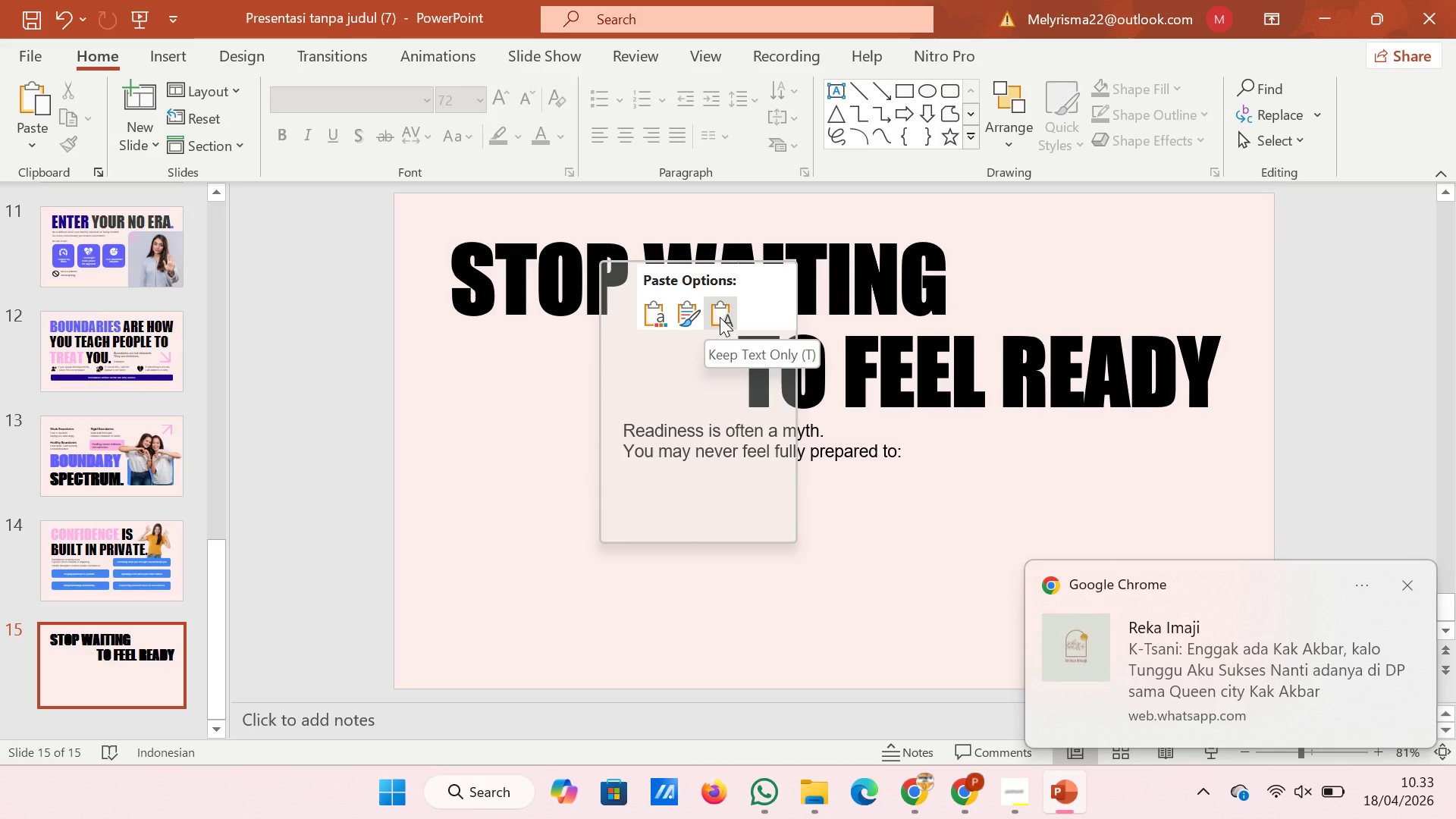 
left_click([720, 317])
 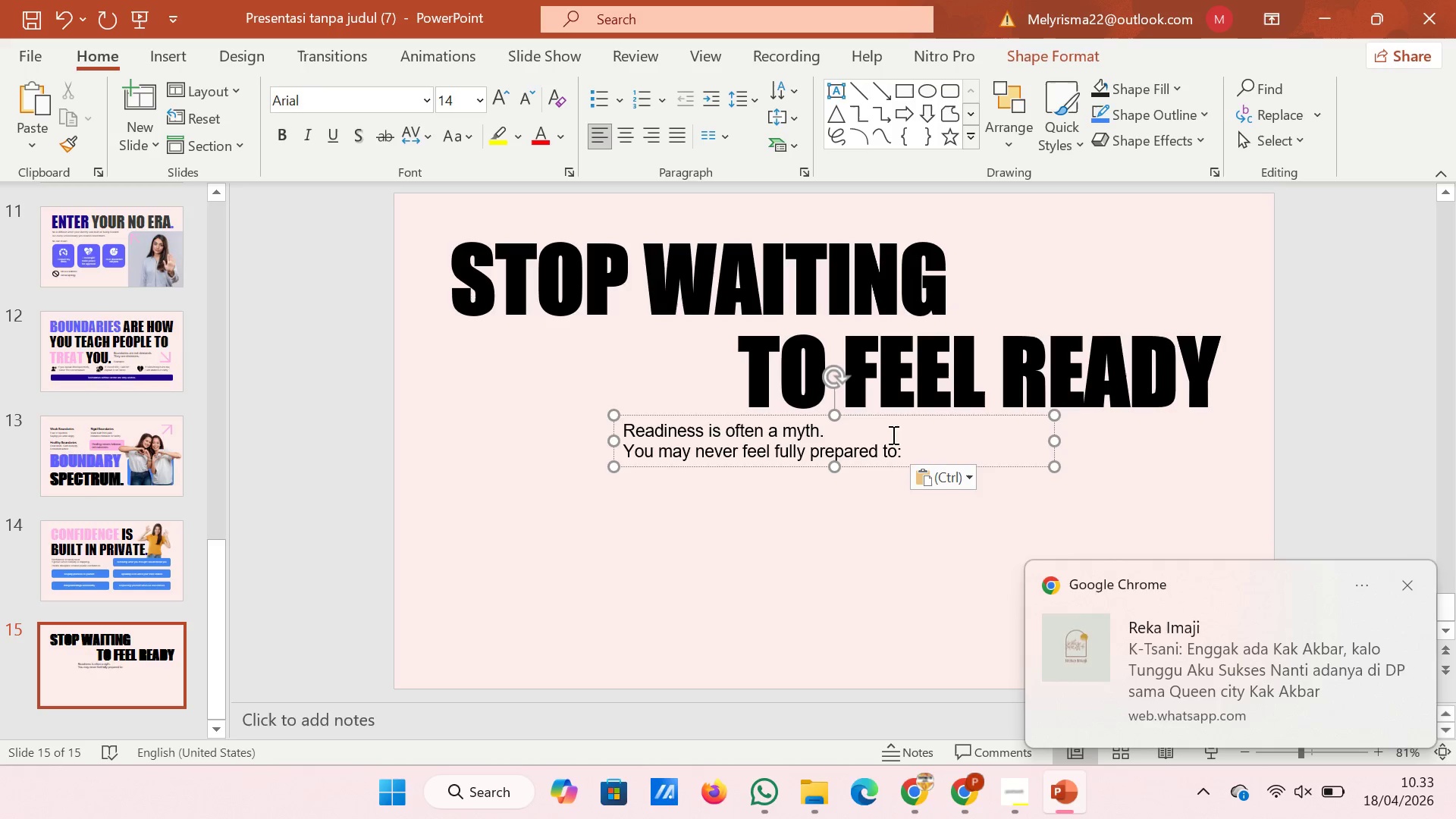 
left_click([1001, 460])
 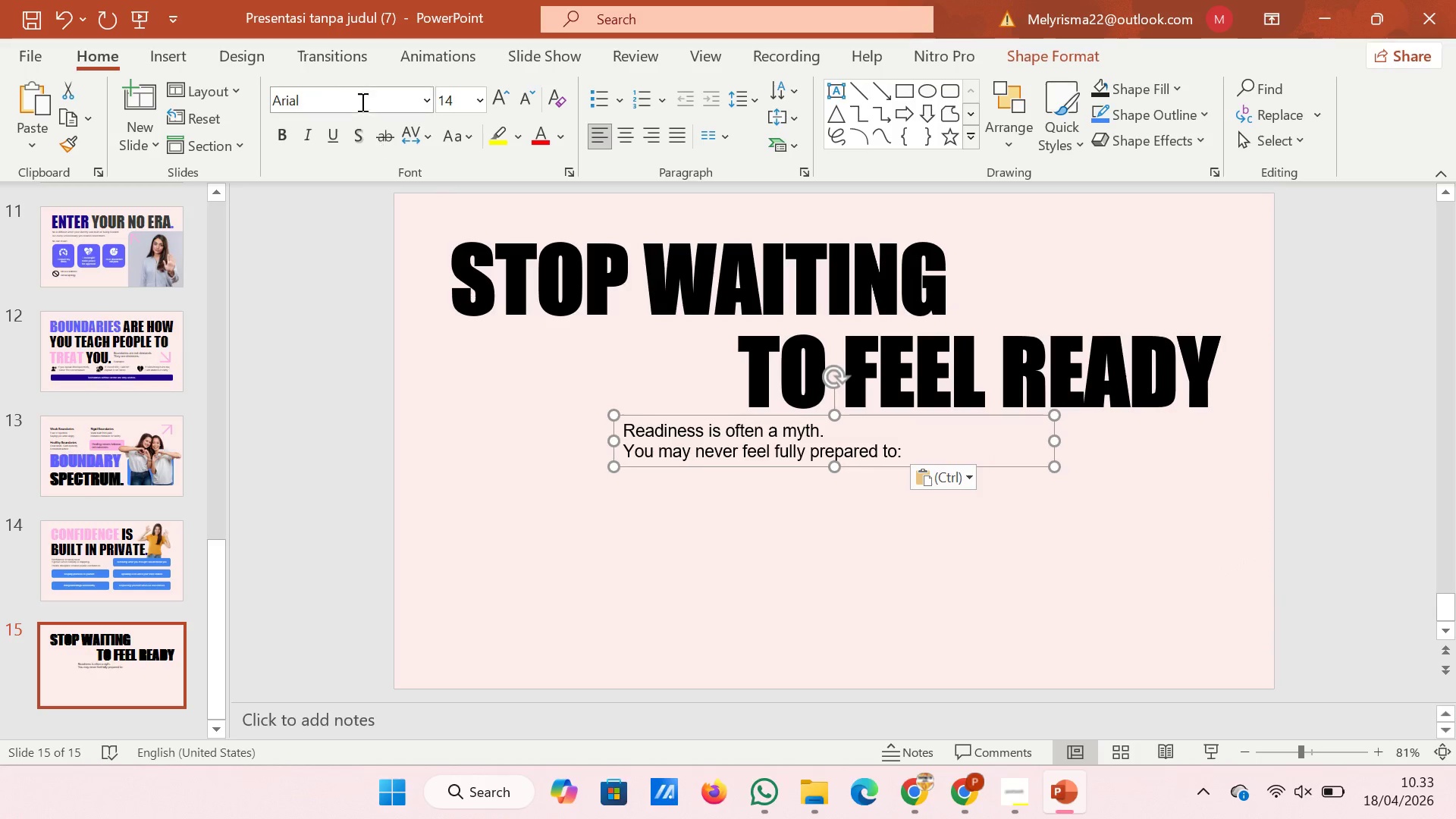 
left_click([359, 96])
 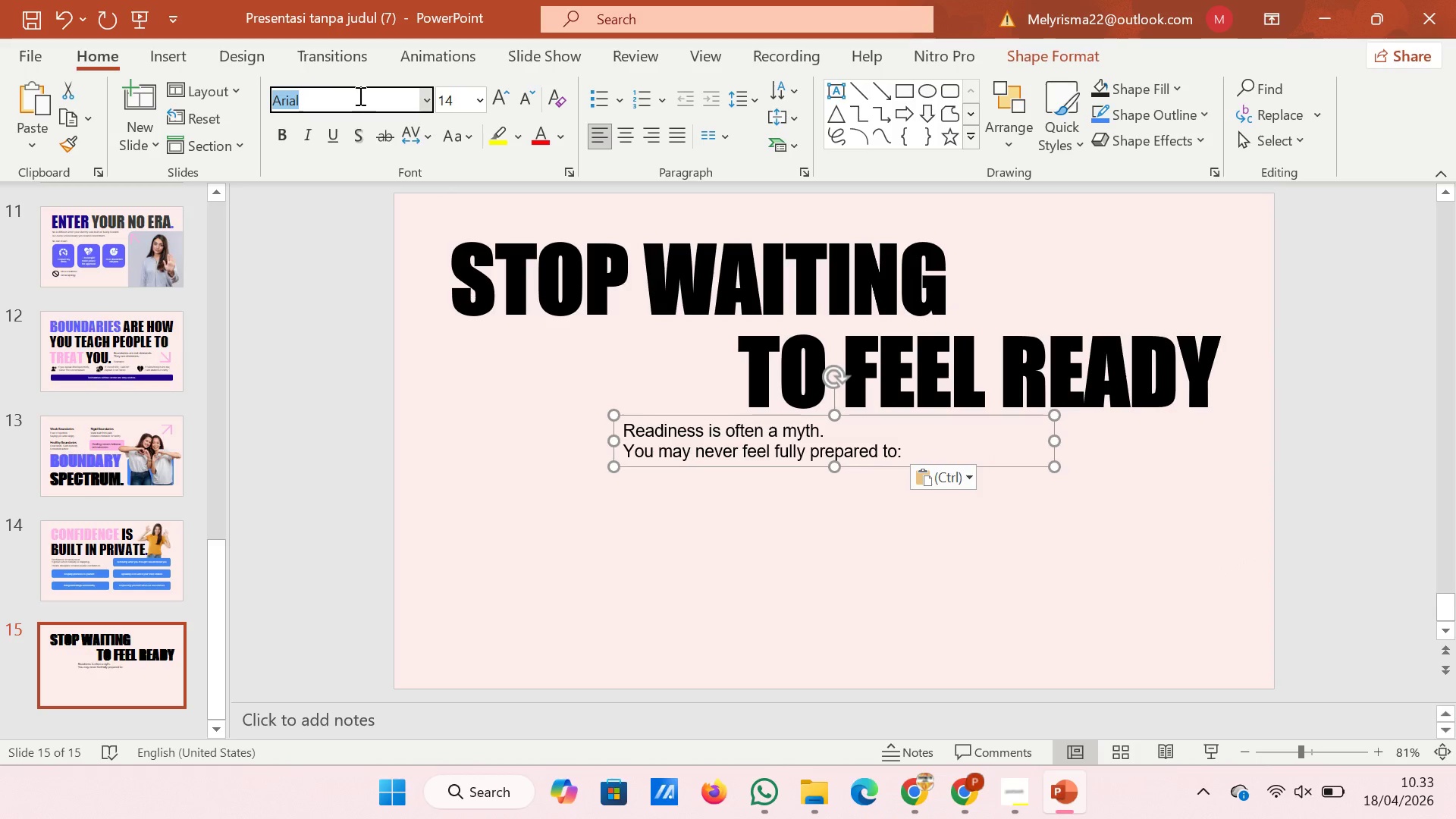 
type(int)
 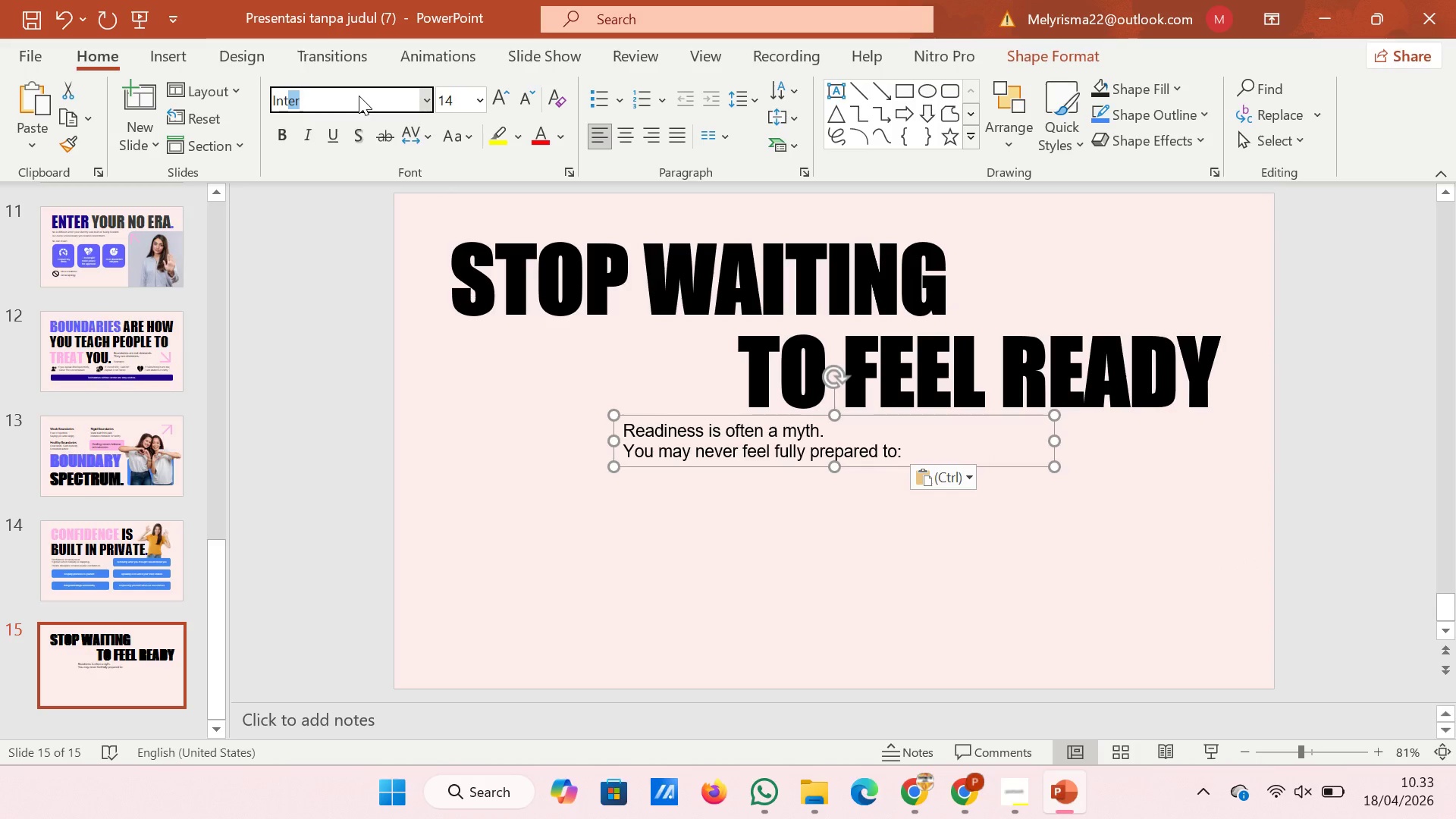 
key(Enter)
 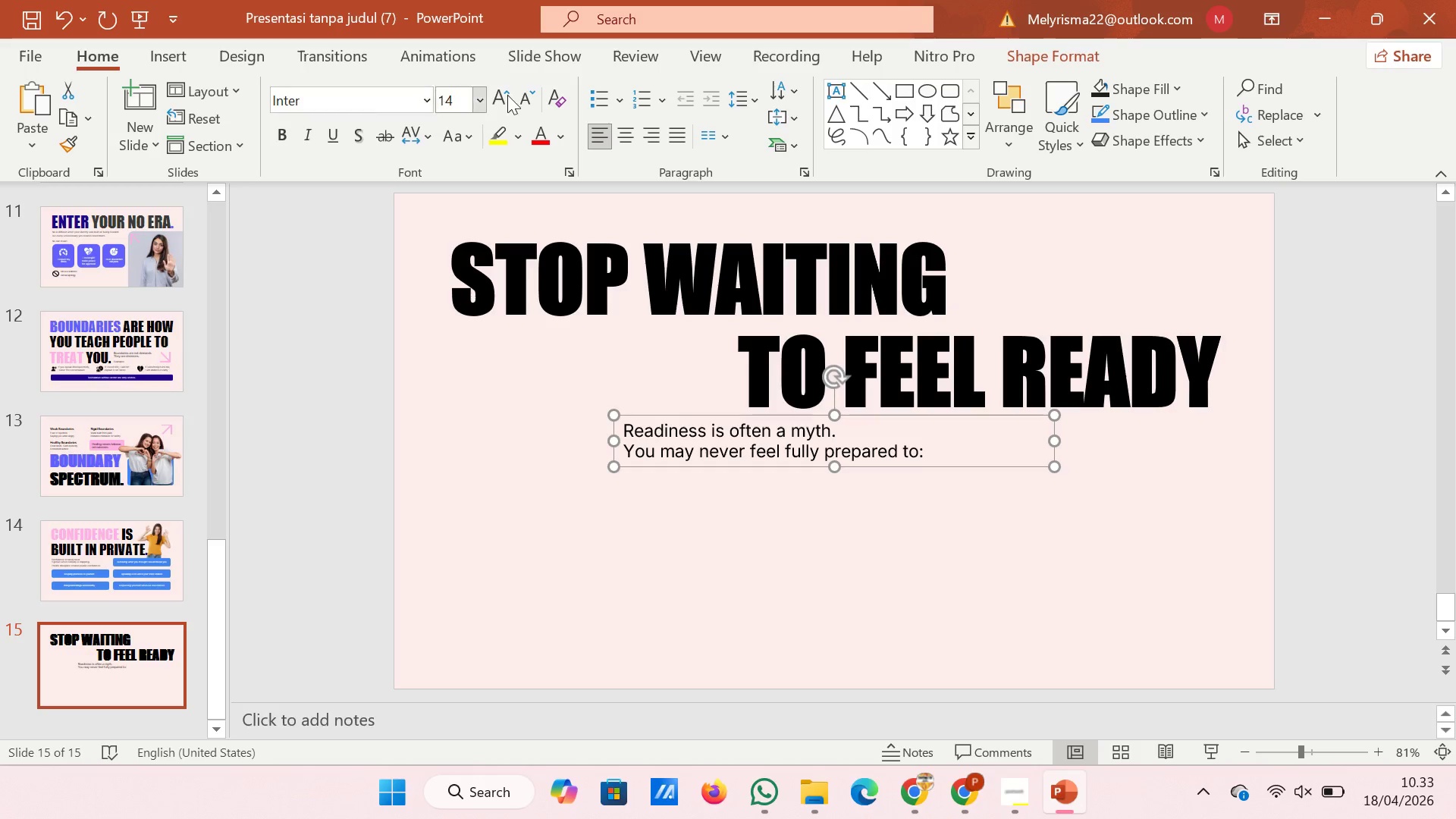 
left_click([524, 93])
 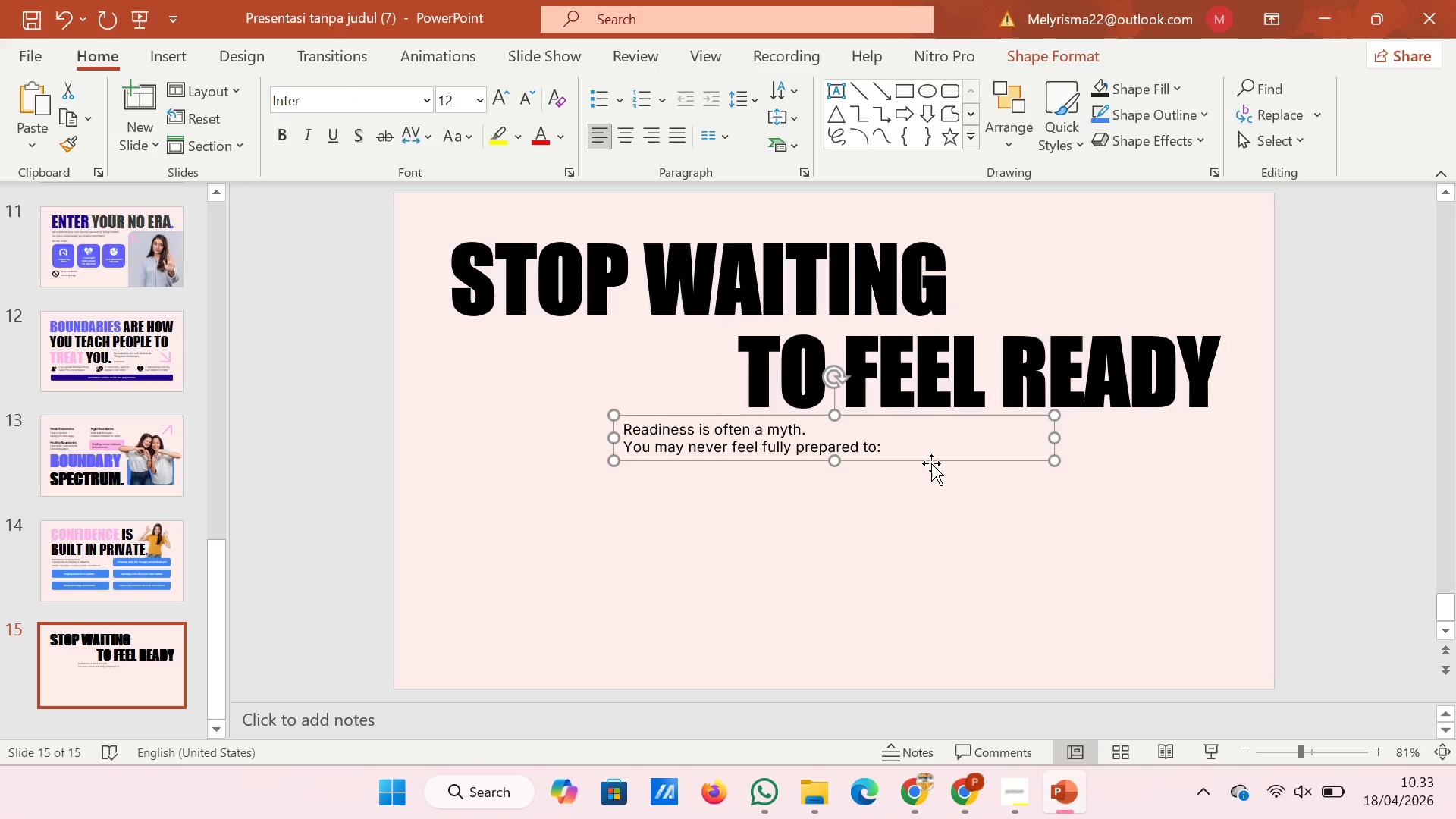 
left_click([936, 459])
 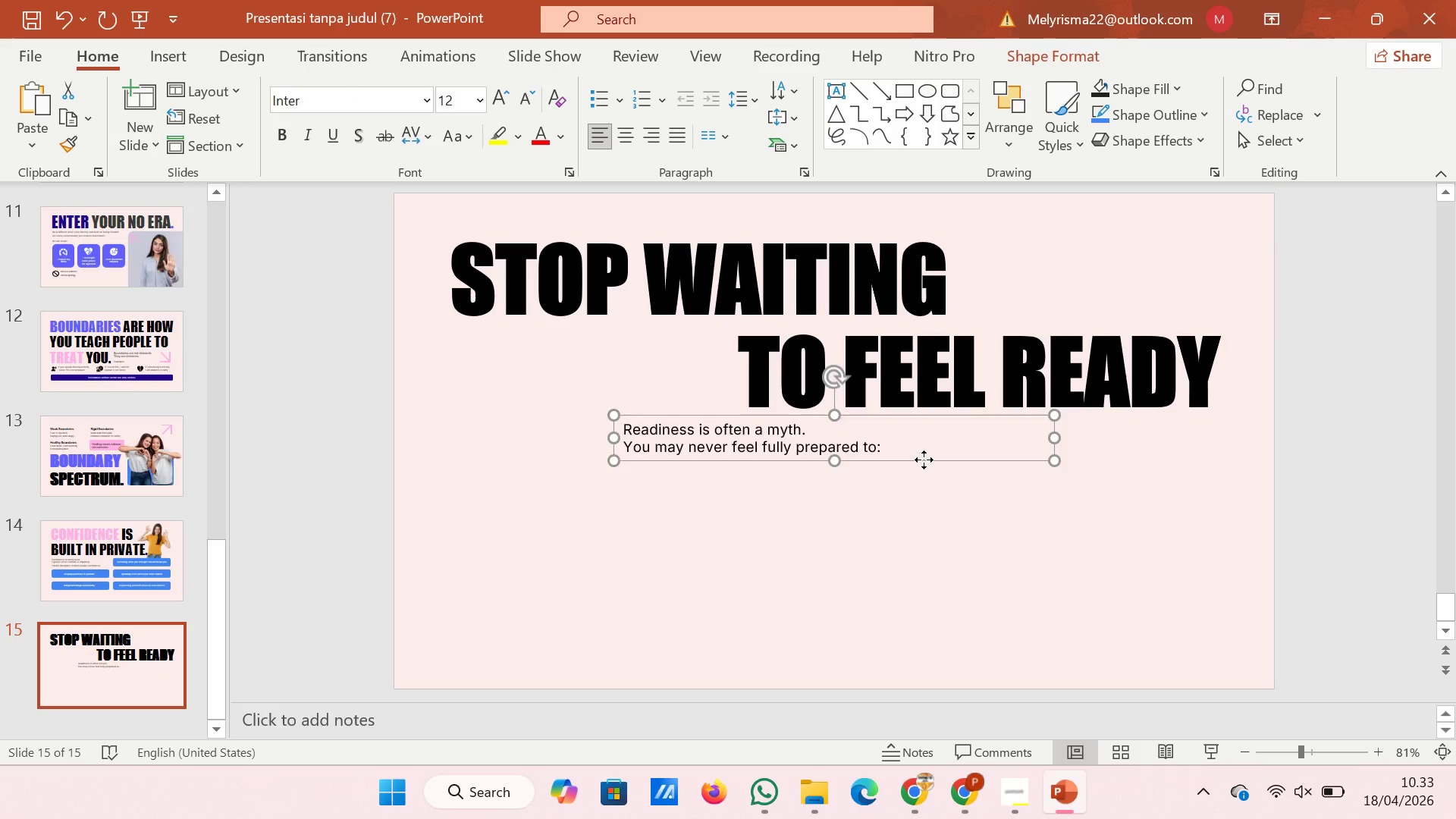 
left_click_drag(start_coordinate=[936, 459], to_coordinate=[772, 389])
 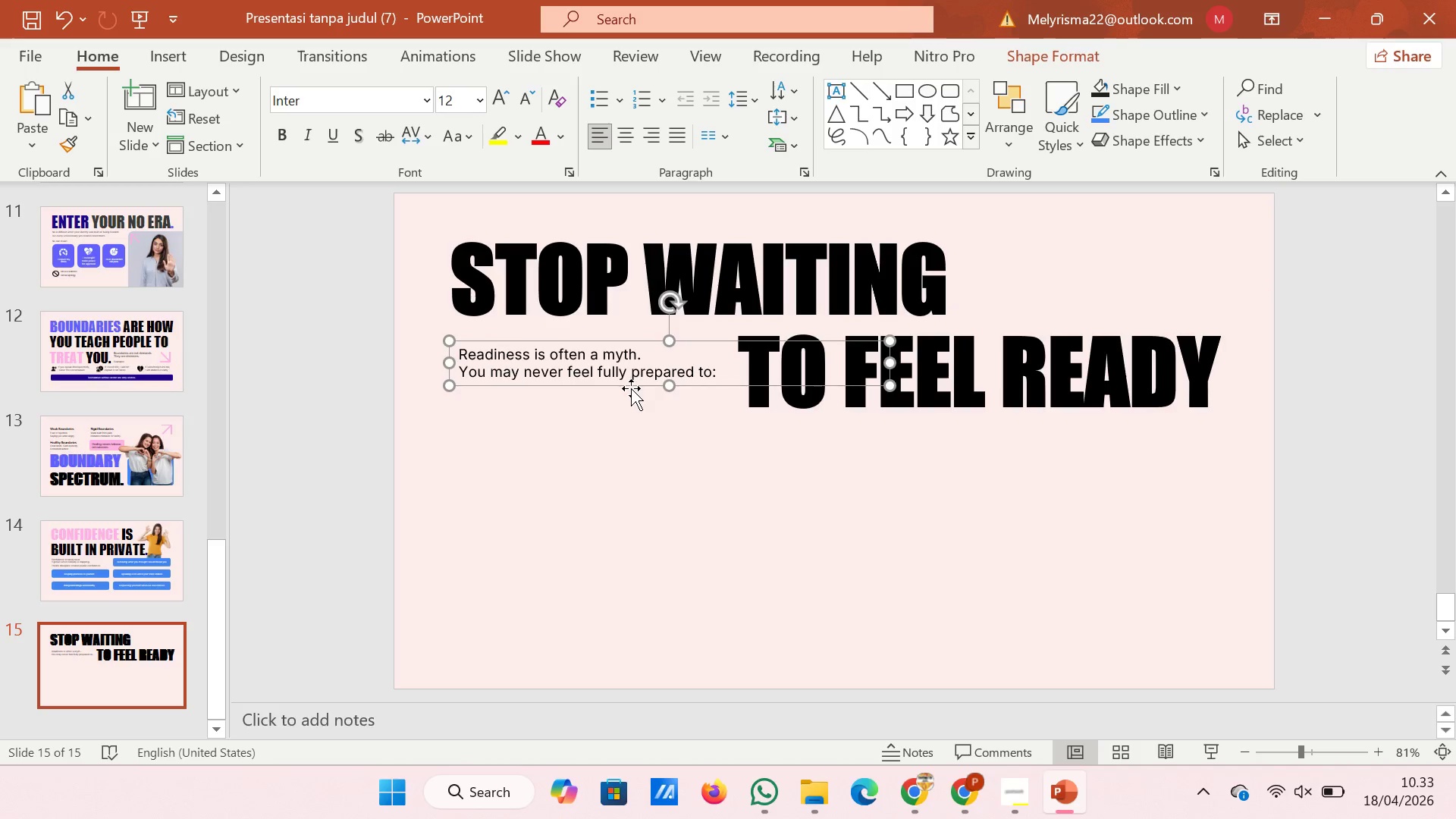 
left_click_drag(start_coordinate=[631, 386], to_coordinate=[631, 399])
 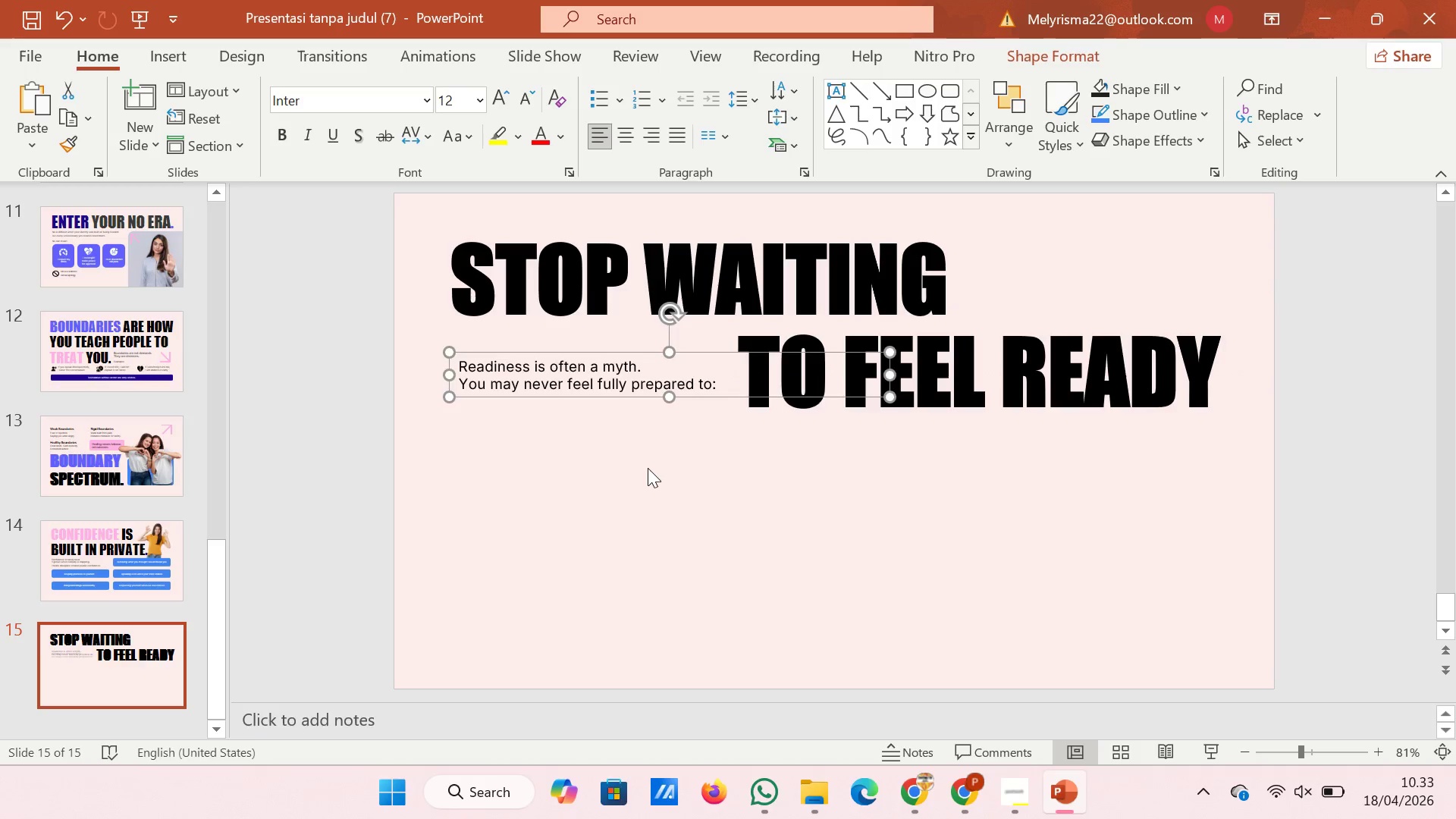 
left_click([648, 468])
 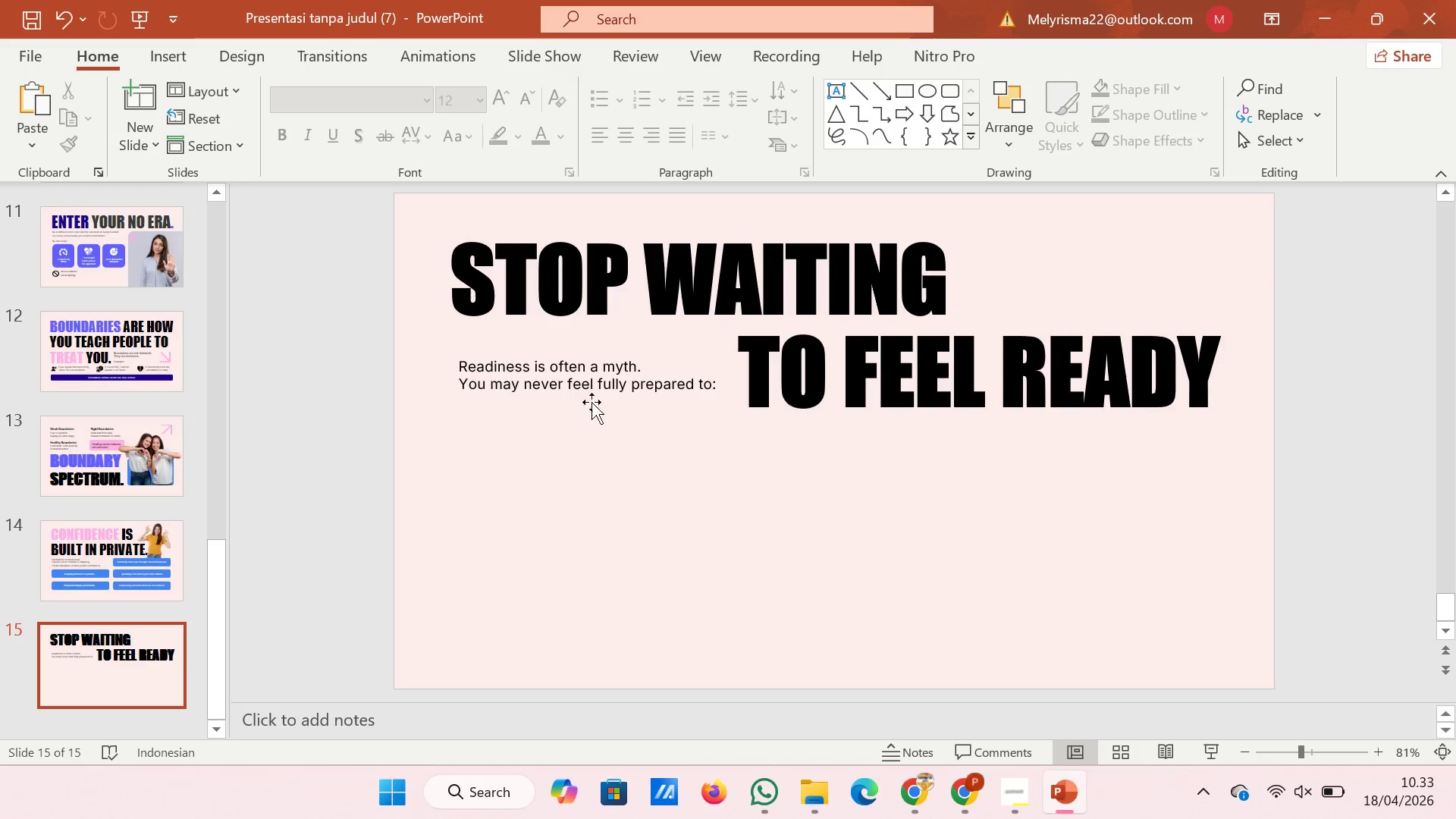 
left_click([582, 395])
 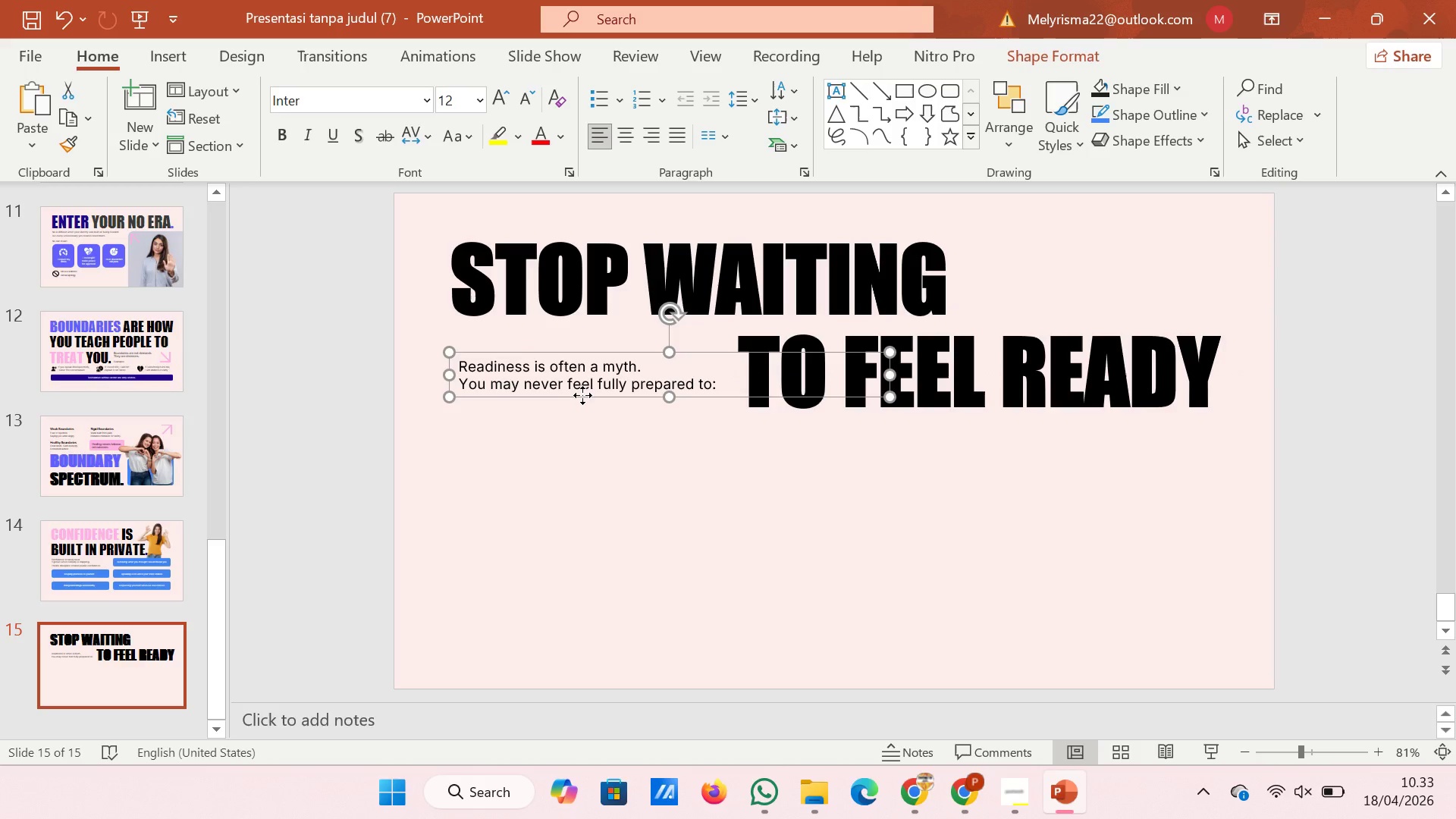 
left_click_drag(start_coordinate=[582, 395], to_coordinate=[576, 395])
 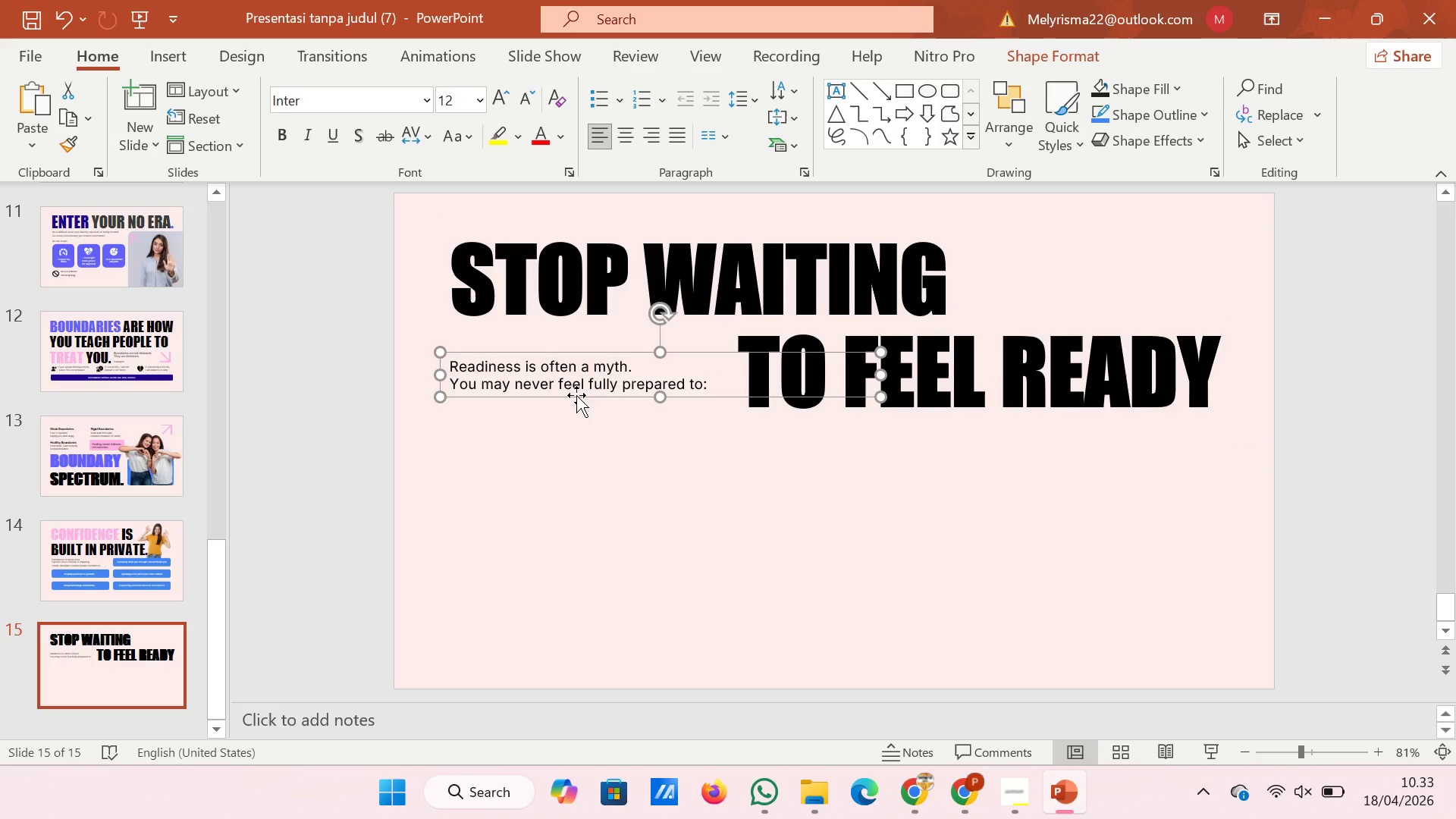 
key(ArrowRight)
 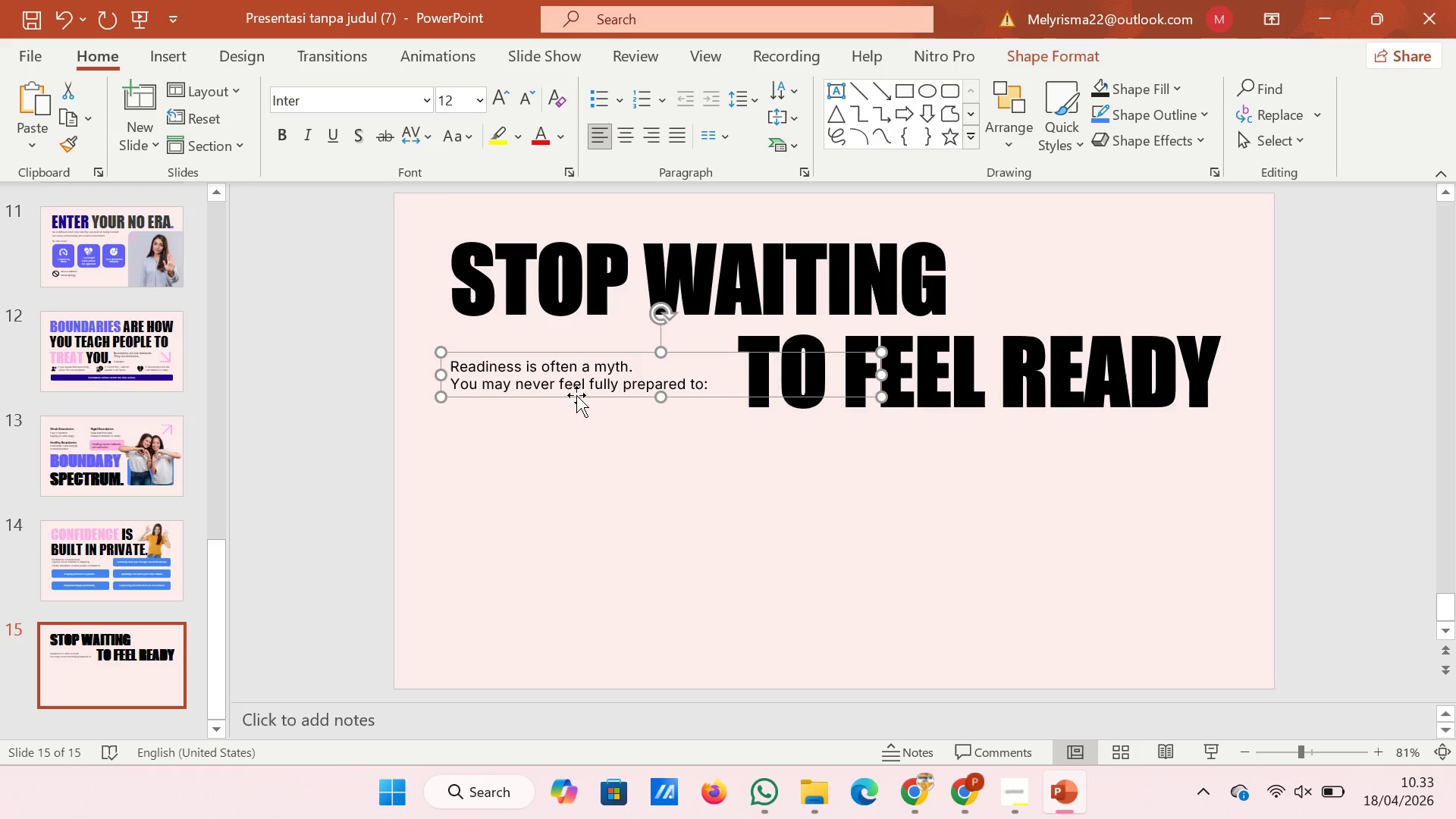 
key(ArrowRight)
 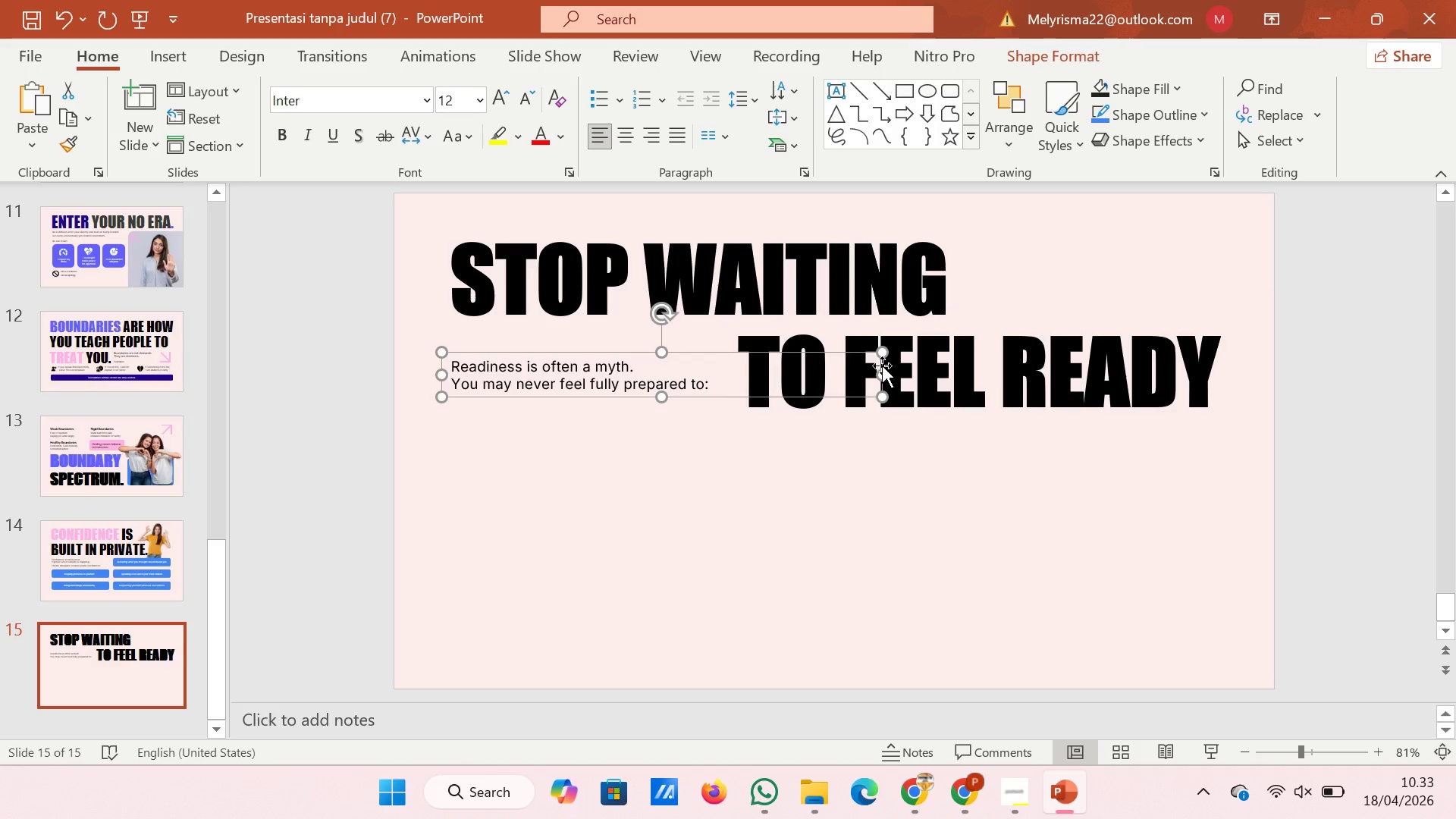 
left_click_drag(start_coordinate=[881, 376], to_coordinate=[725, 382])
 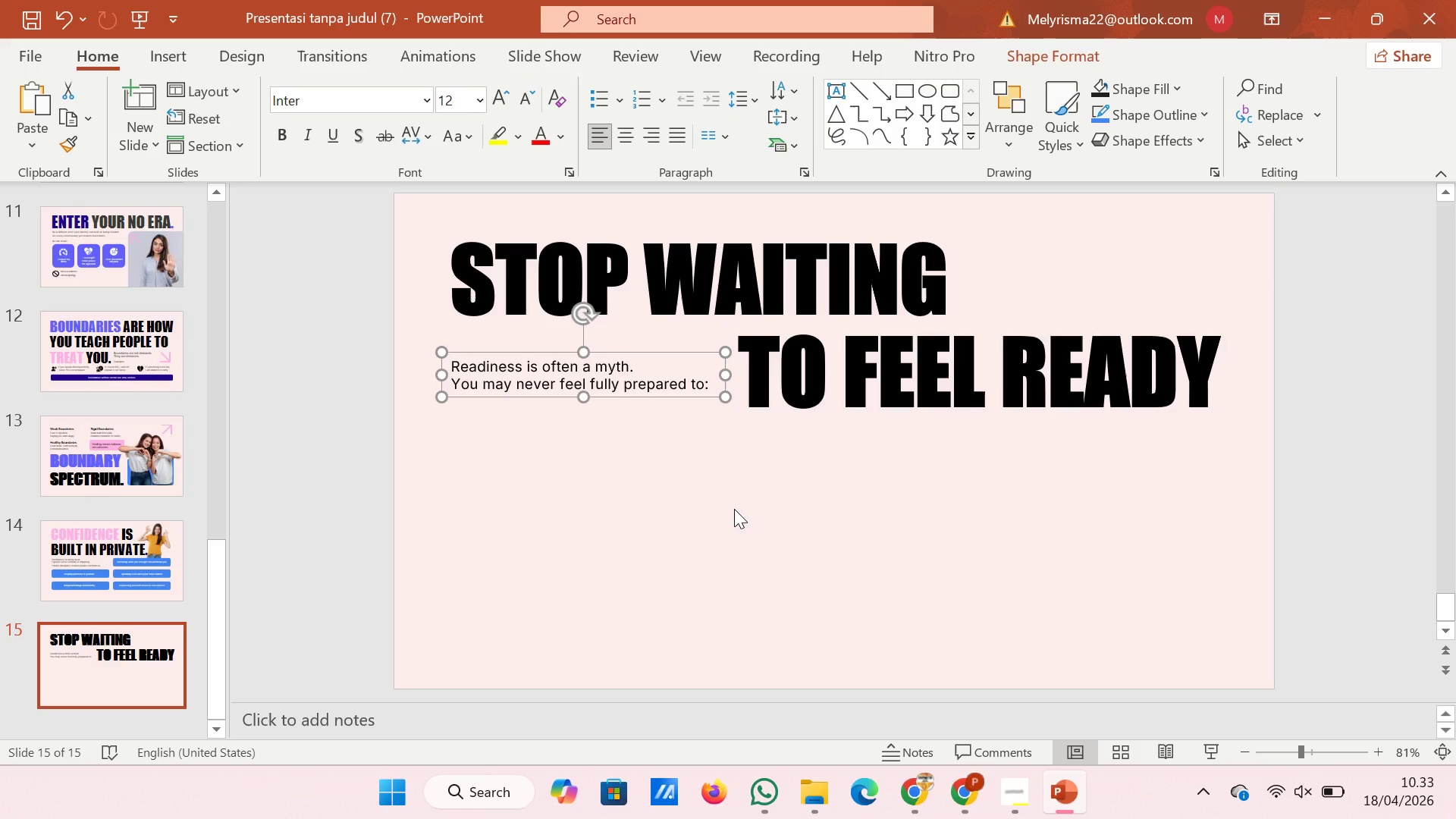 
left_click([734, 509])
 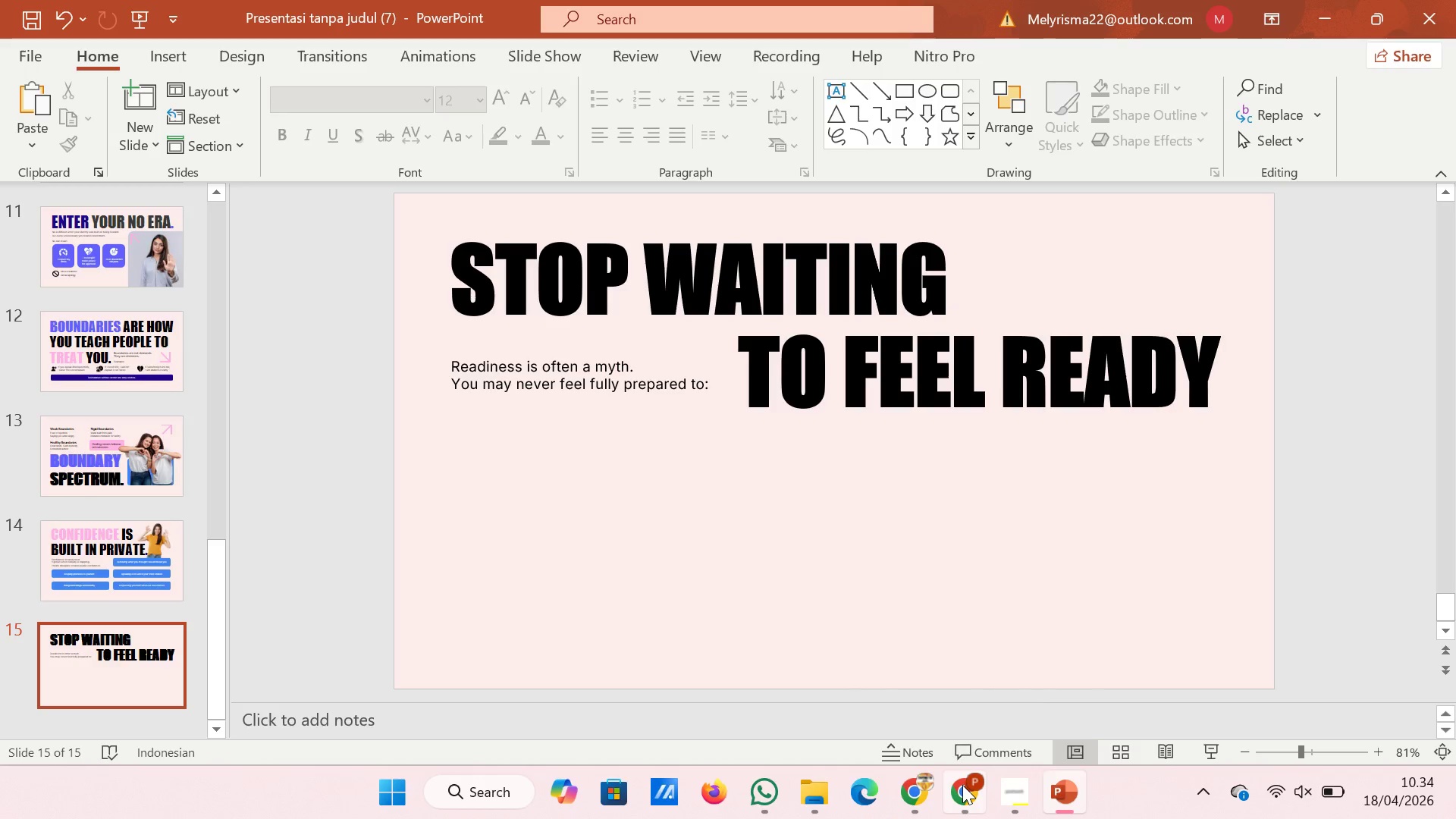 
left_click([962, 785])
 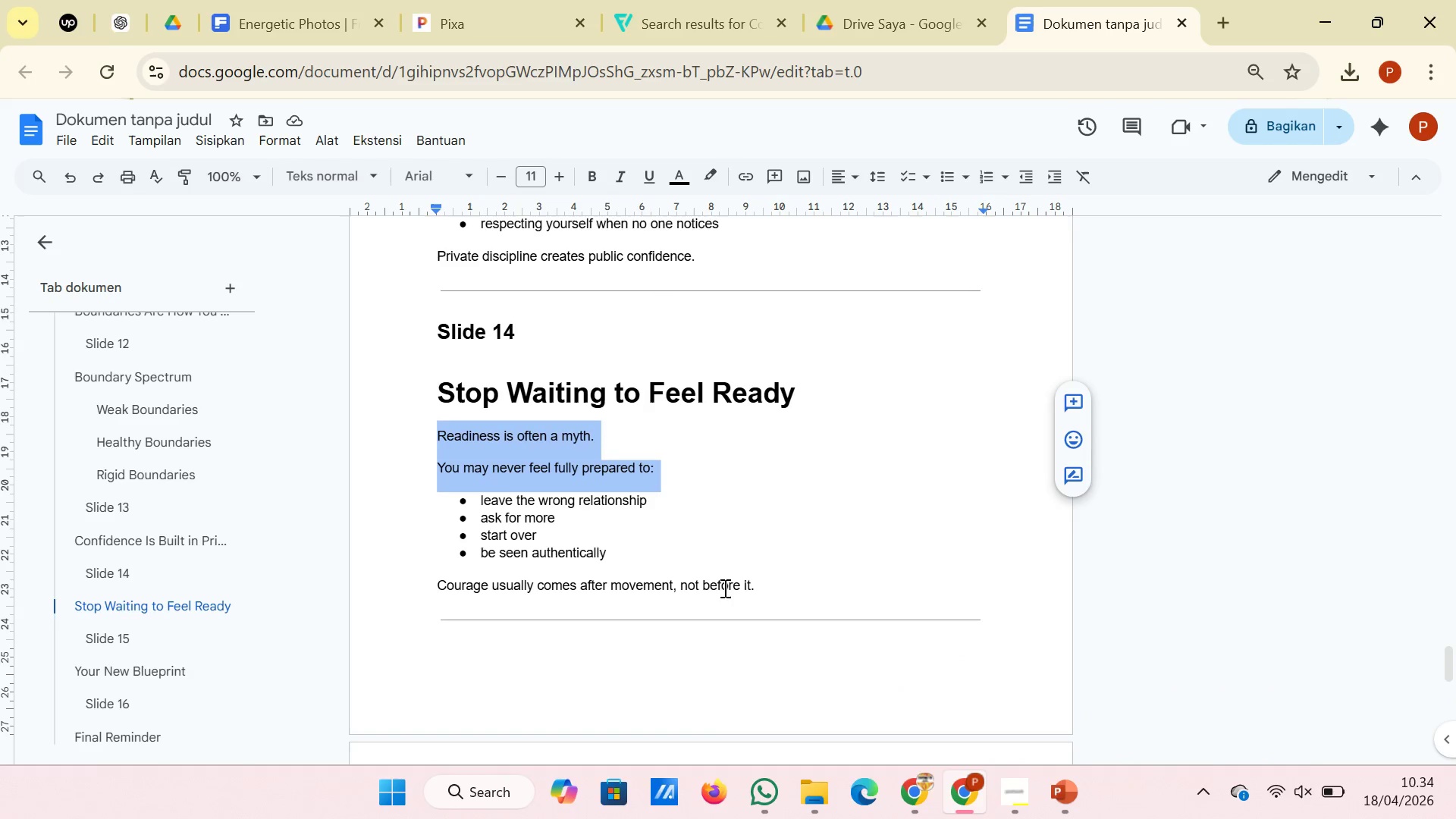 
double_click([717, 585])
 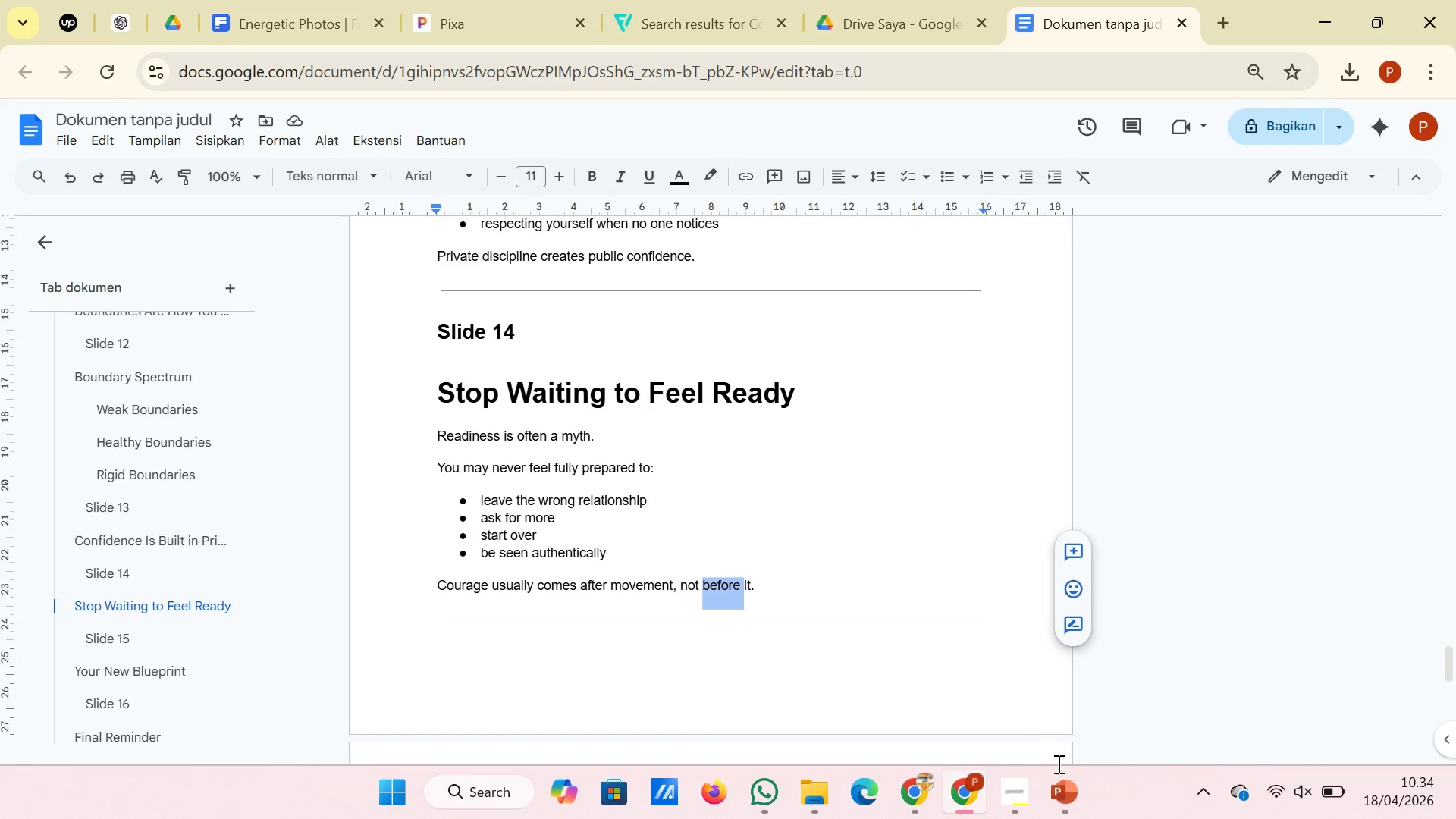 
left_click([1068, 813])
 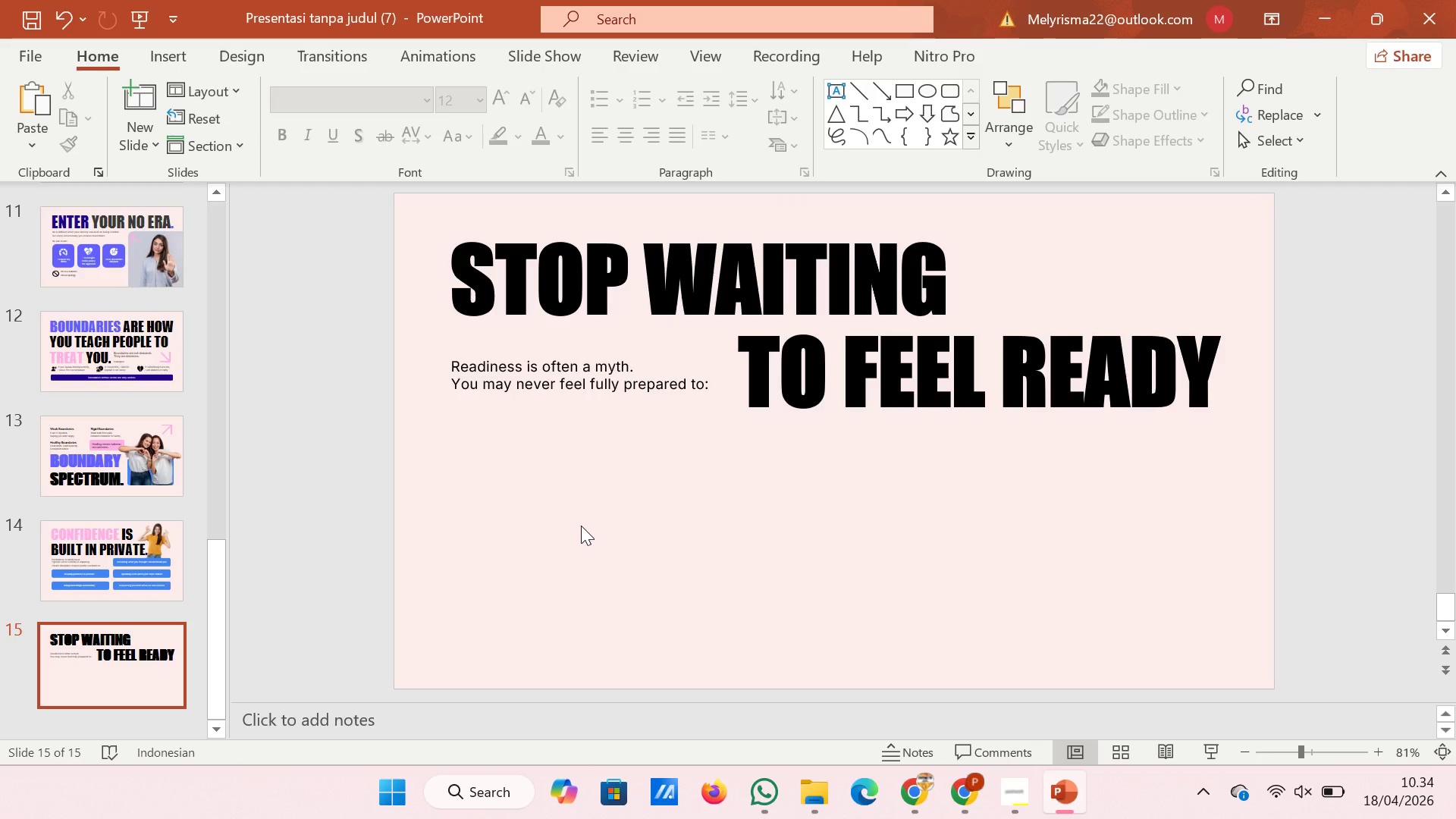 
left_click([962, 799])
 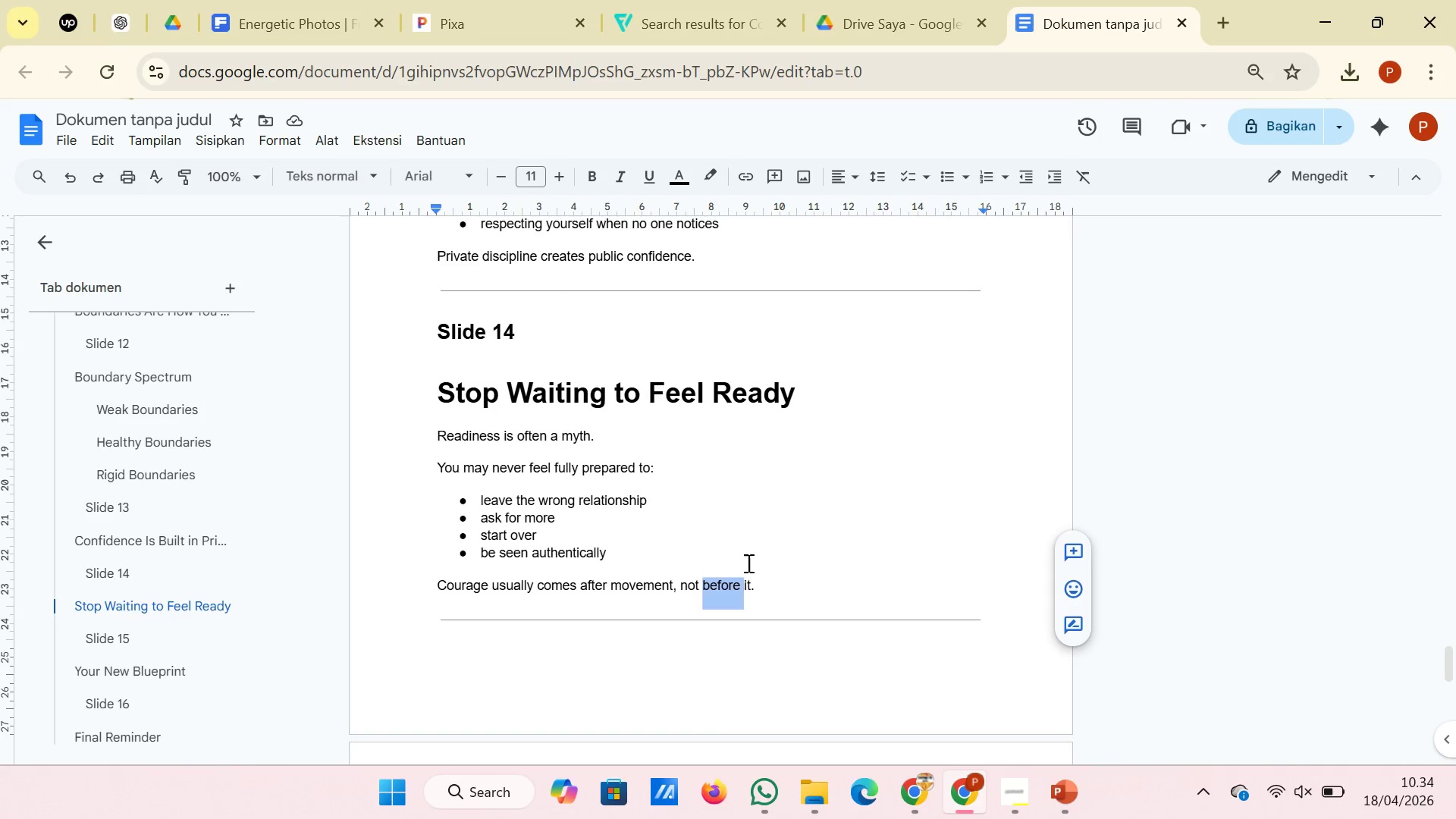 
left_click([747, 563])
 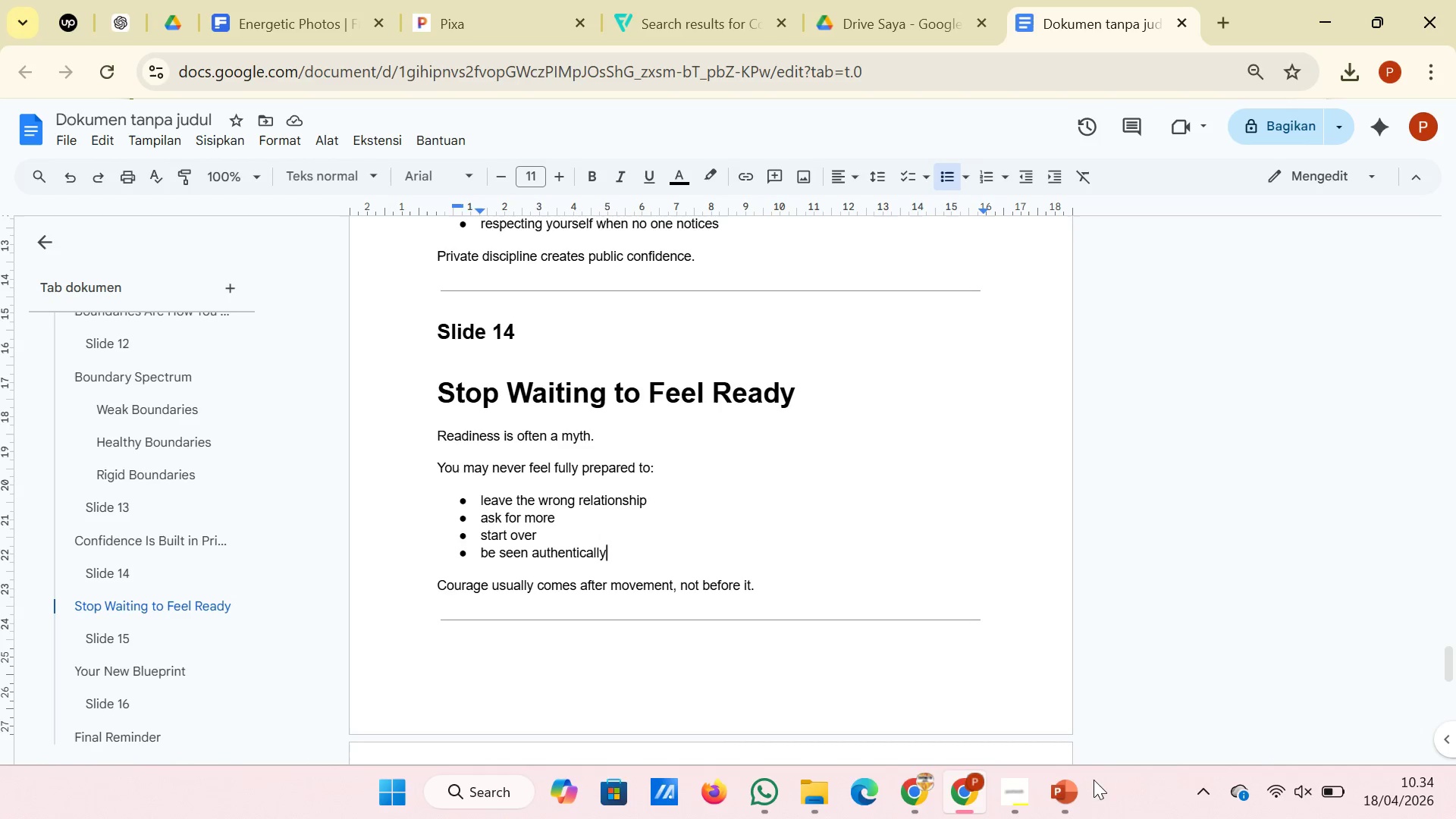 
left_click([1075, 792])
 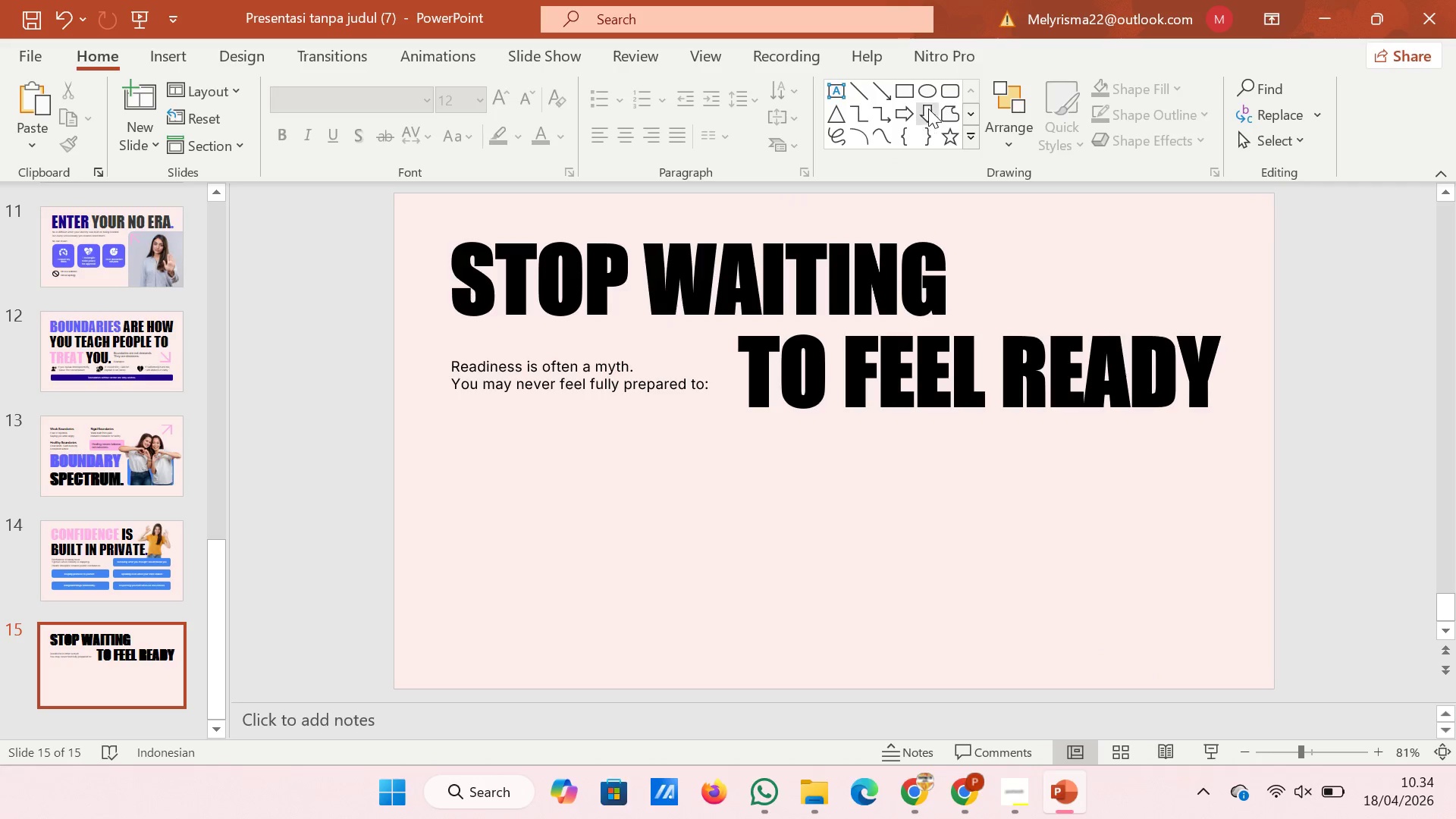 
left_click([956, 90])
 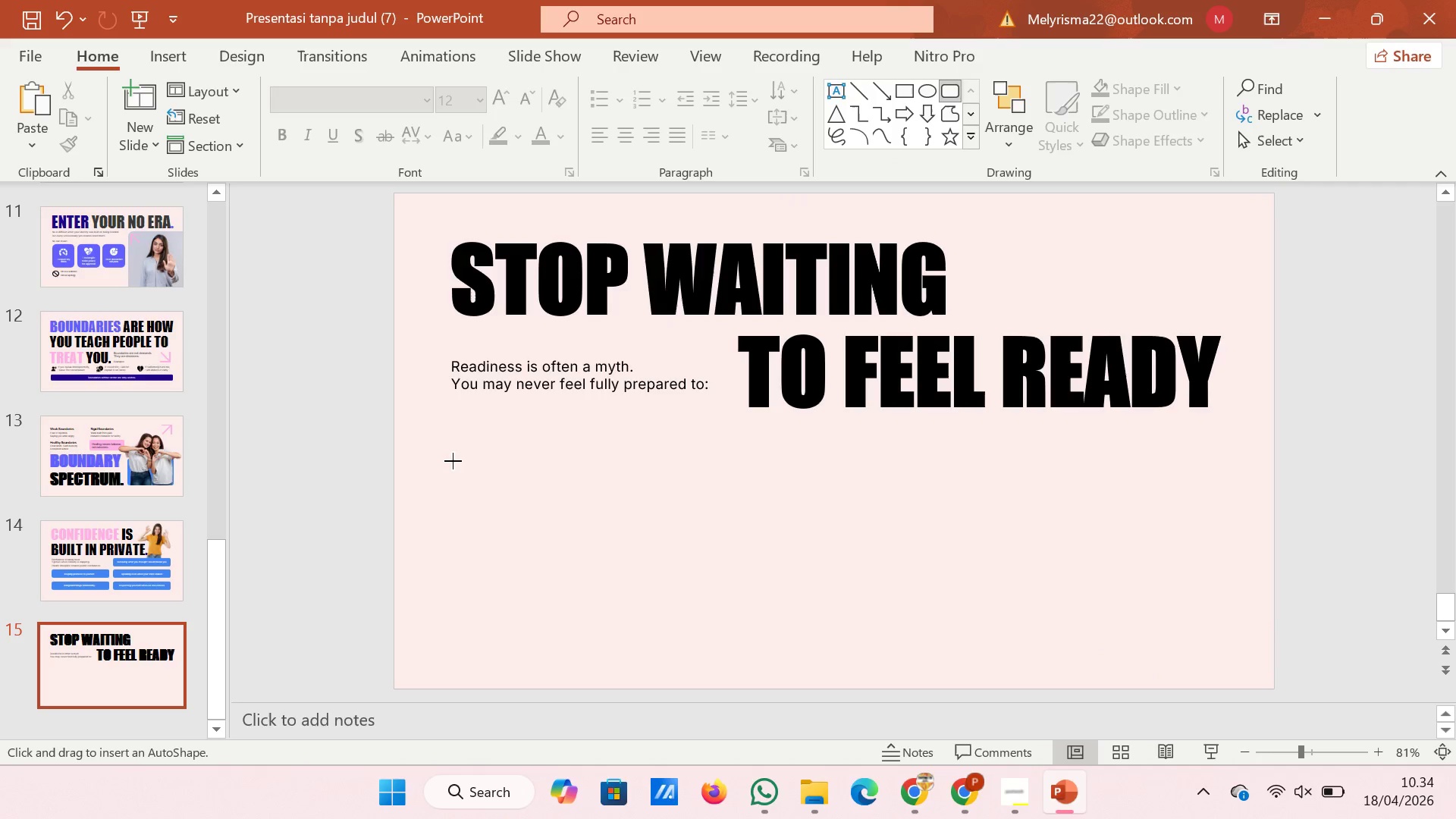 
left_click_drag(start_coordinate=[455, 444], to_coordinate=[460, 458])
 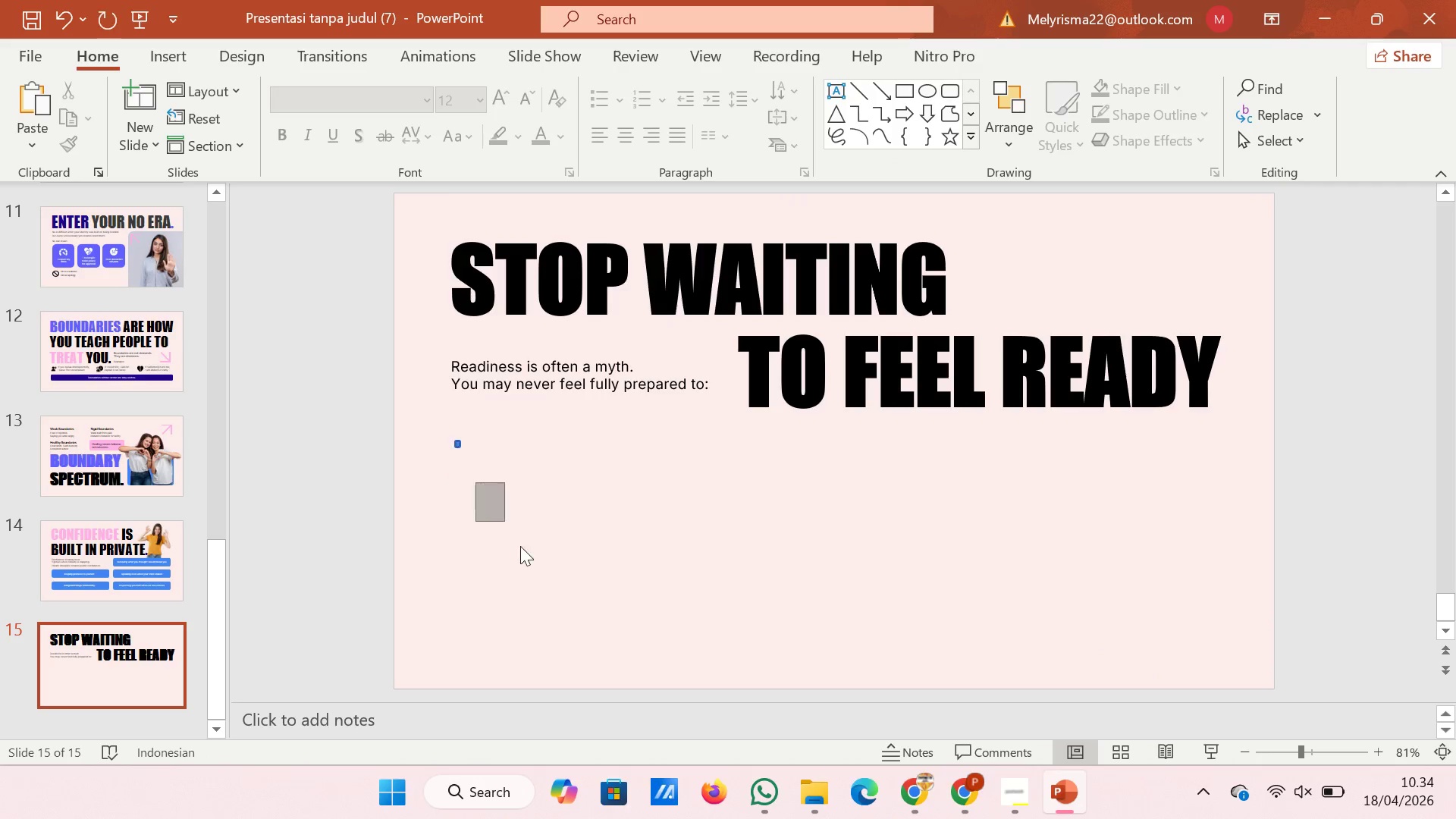 
left_click_drag(start_coordinate=[476, 483], to_coordinate=[539, 575])
 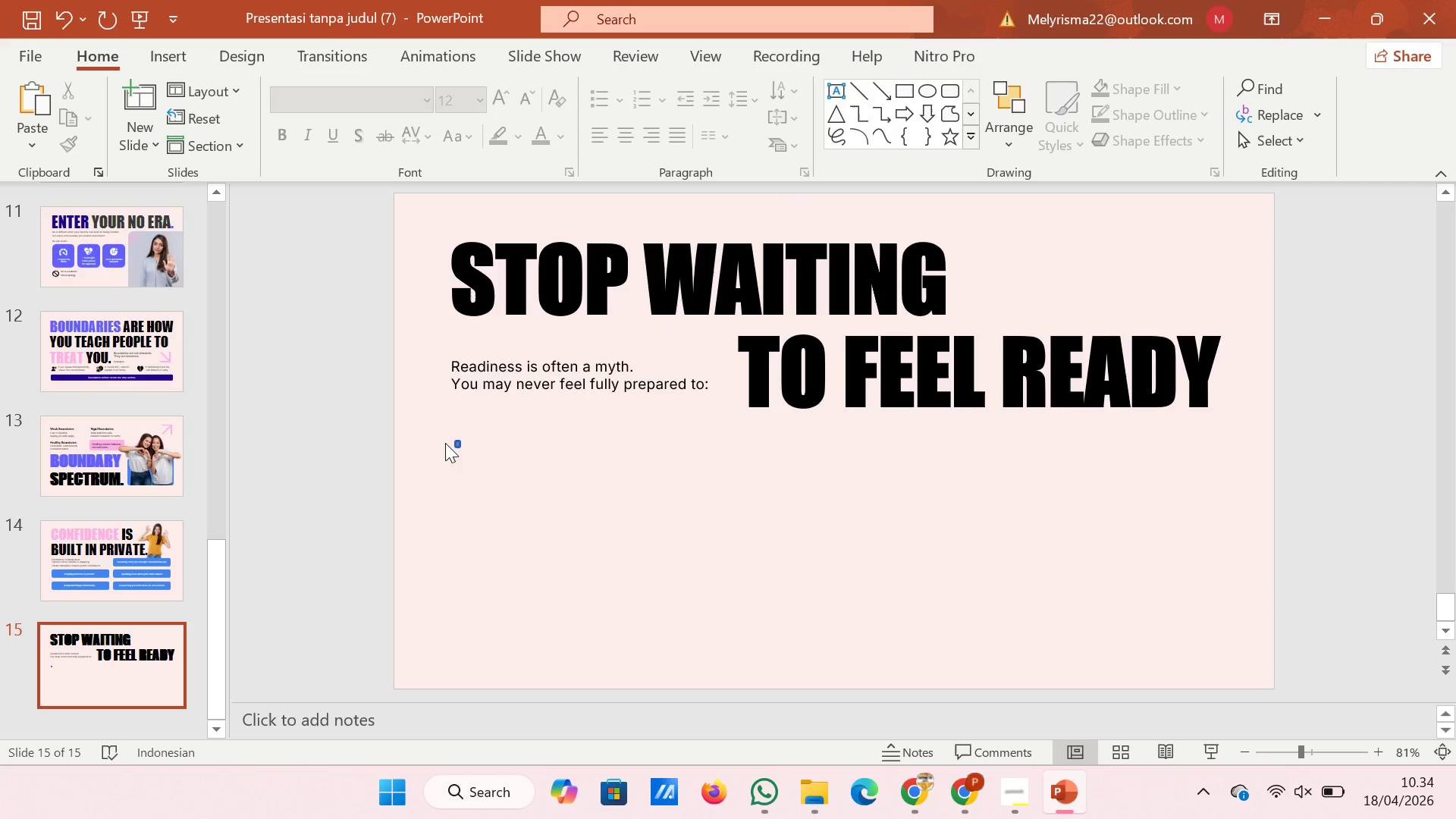 
left_click_drag(start_coordinate=[444, 429], to_coordinate=[470, 463])
 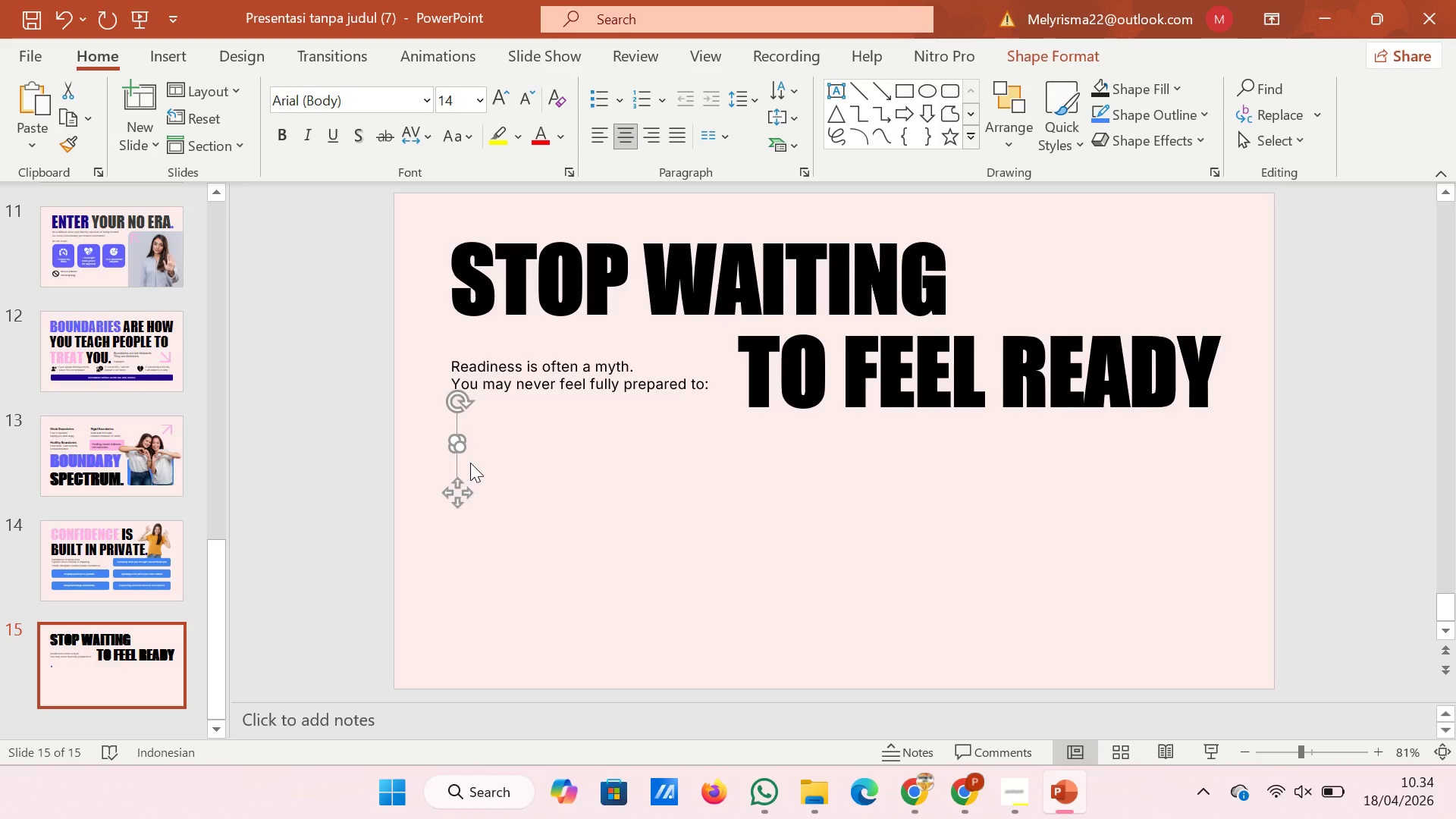 
key(Backspace)
 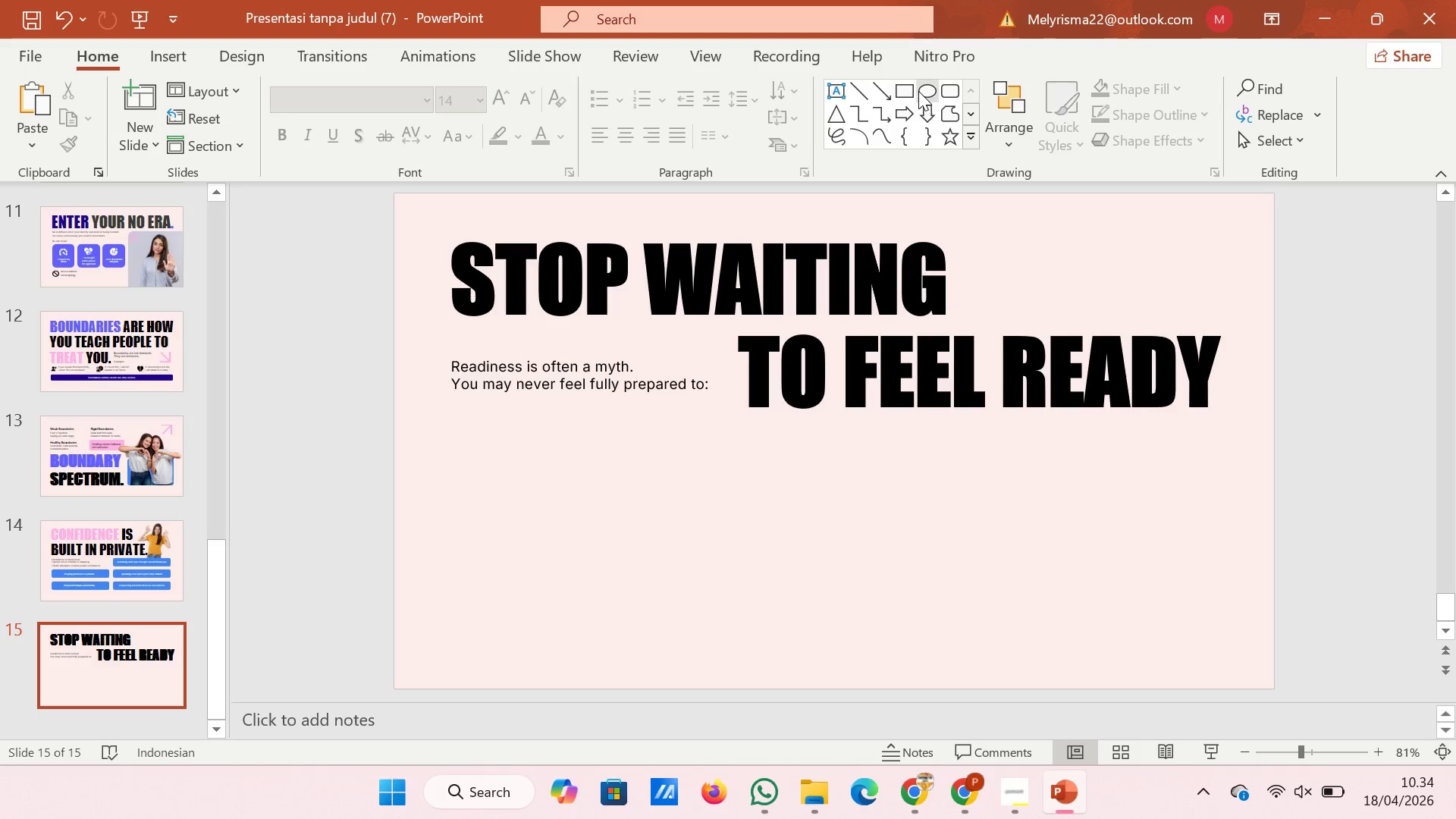 
left_click([959, 90])
 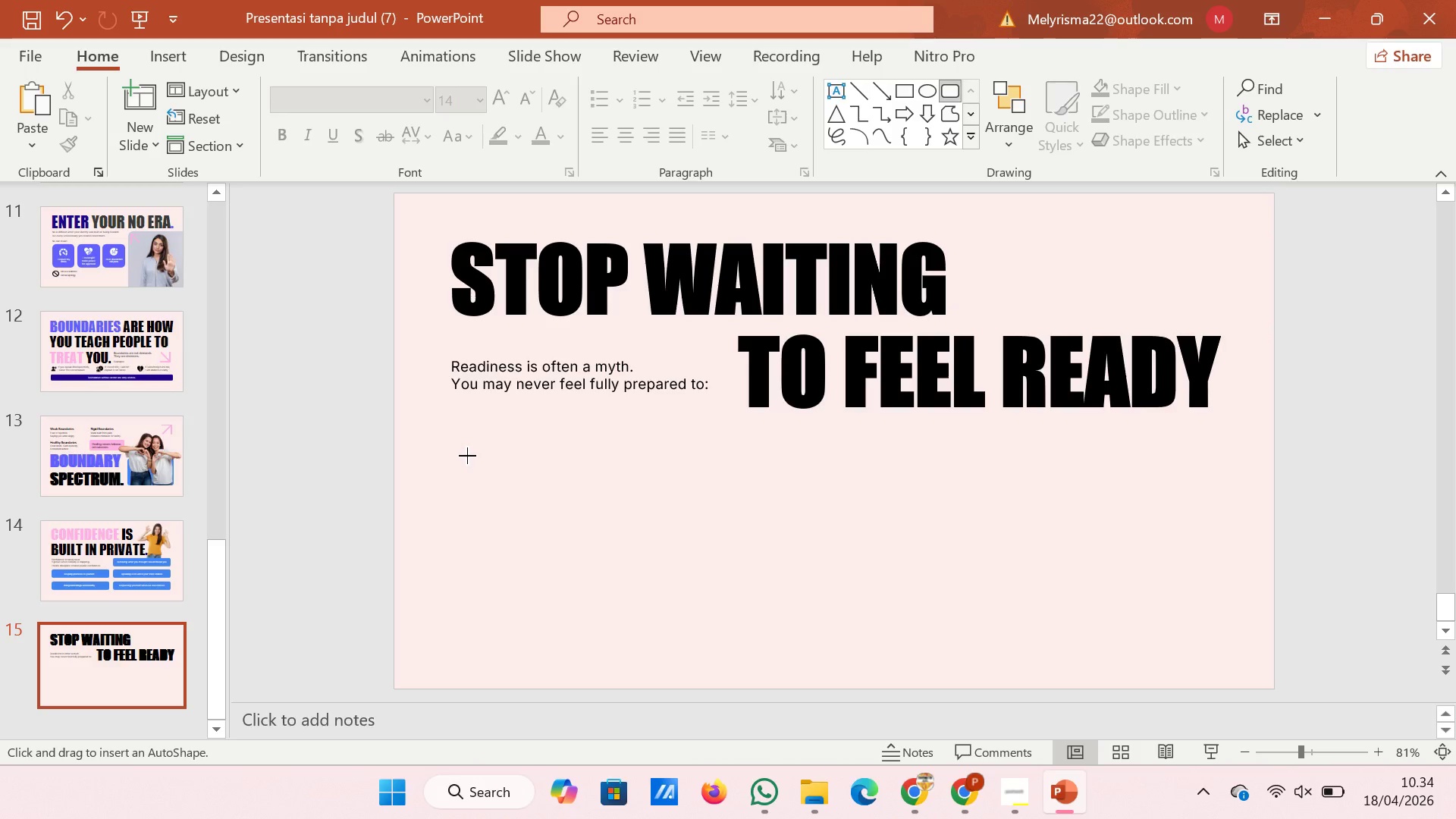 
left_click_drag(start_coordinate=[460, 453], to_coordinate=[612, 613])
 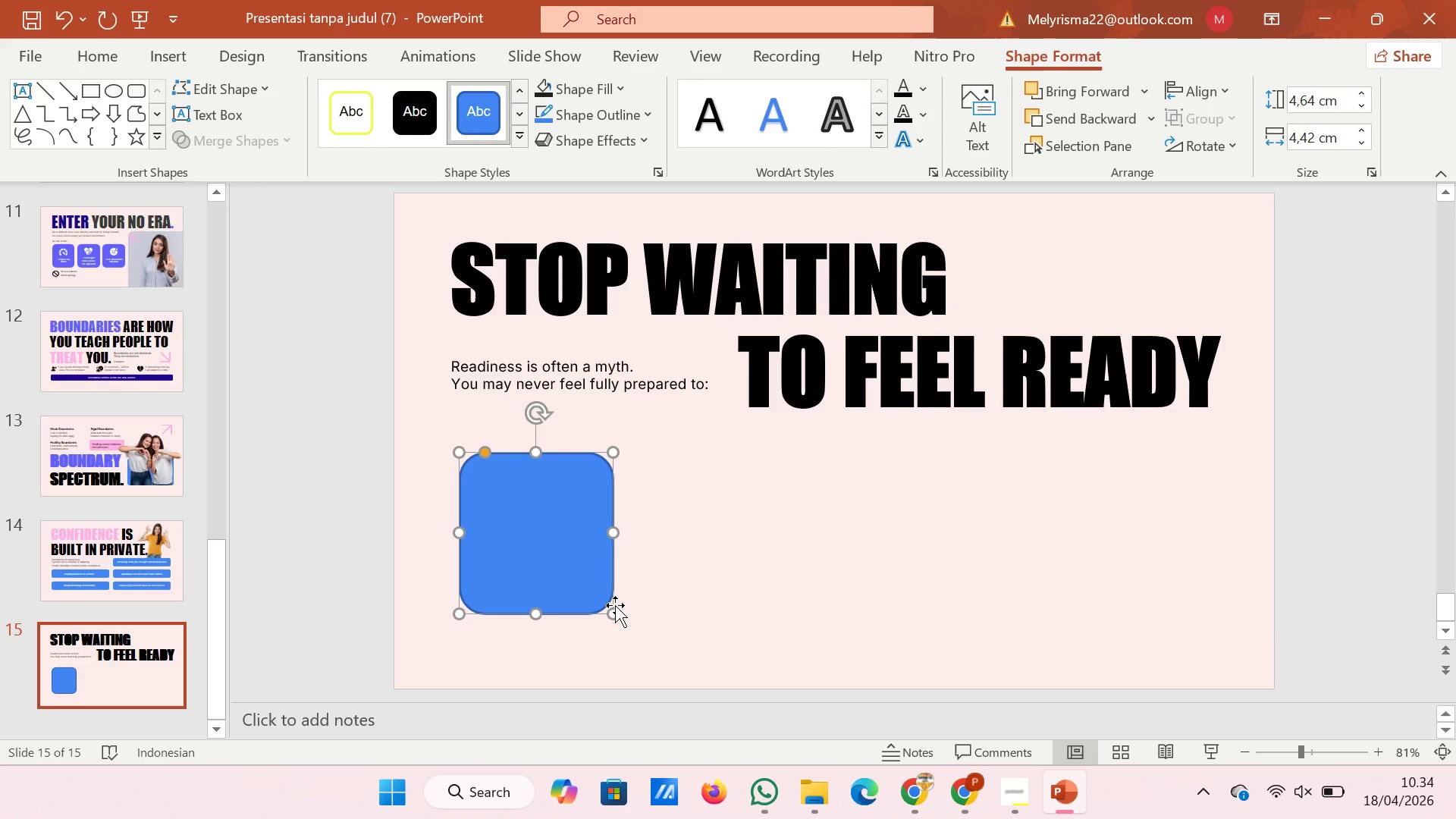 
key(Control+D)
 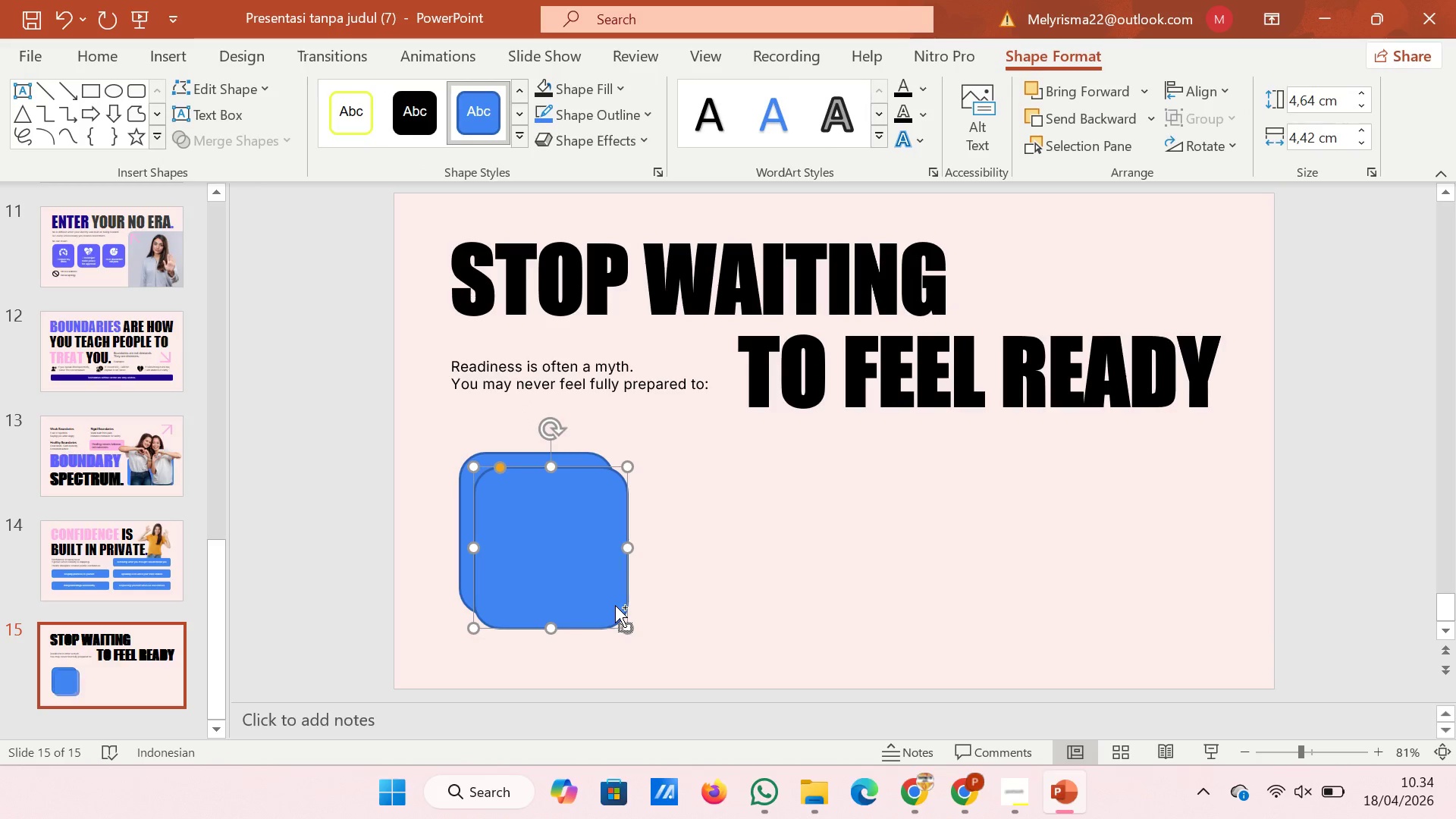 
key(Control+D)
 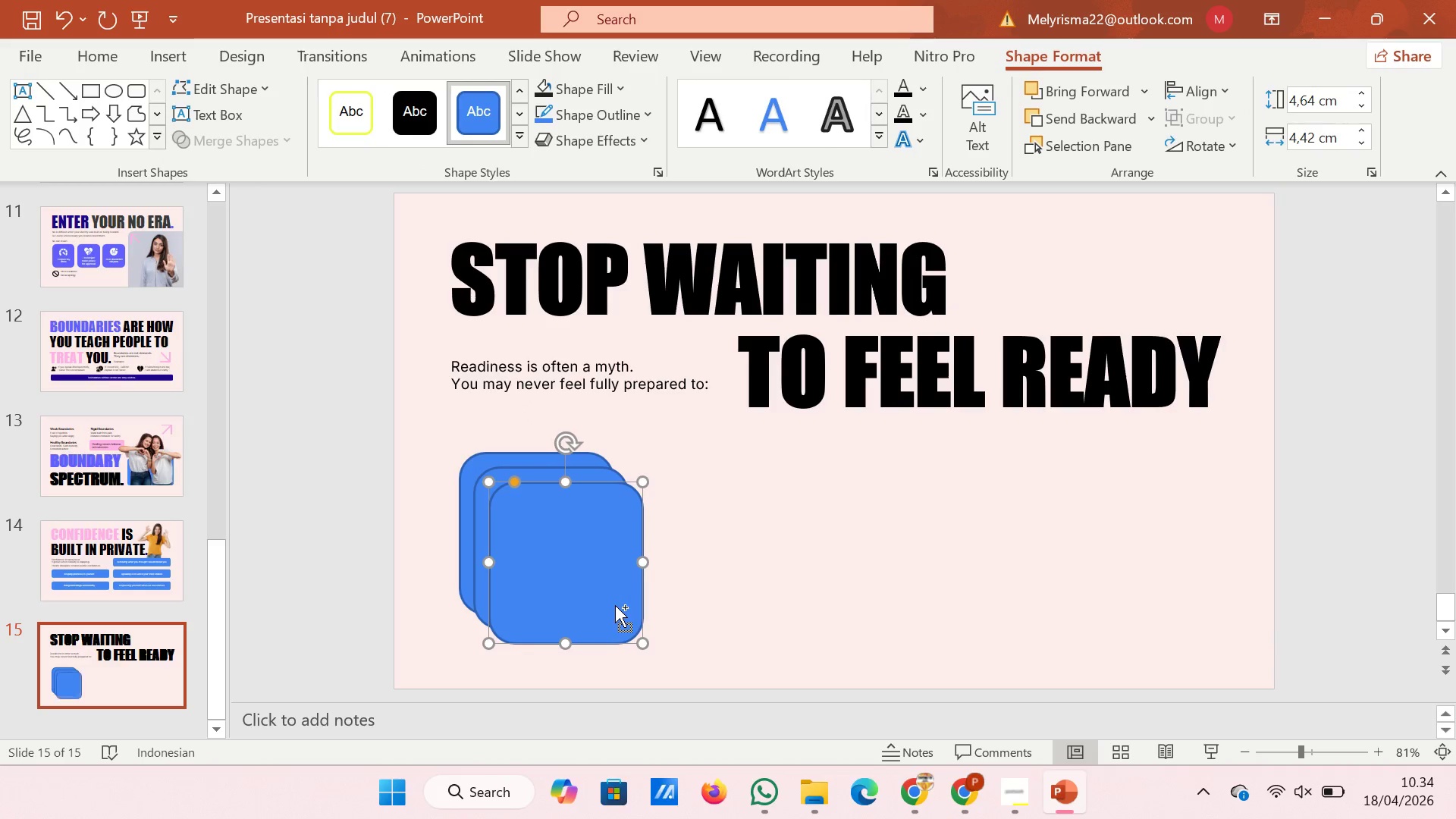 
key(Control+D)
 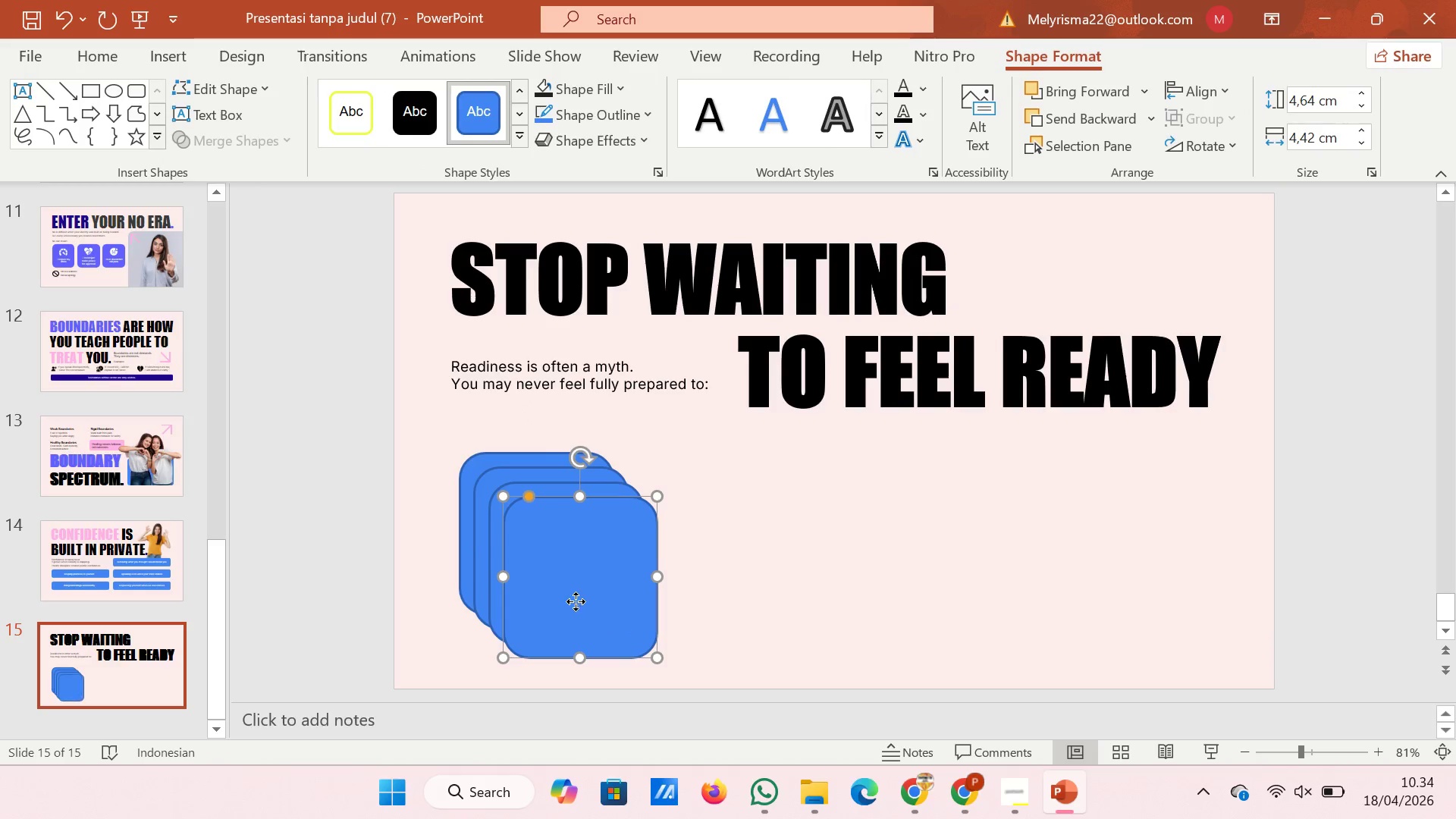 
left_click_drag(start_coordinate=[576, 601], to_coordinate=[1128, 561])
 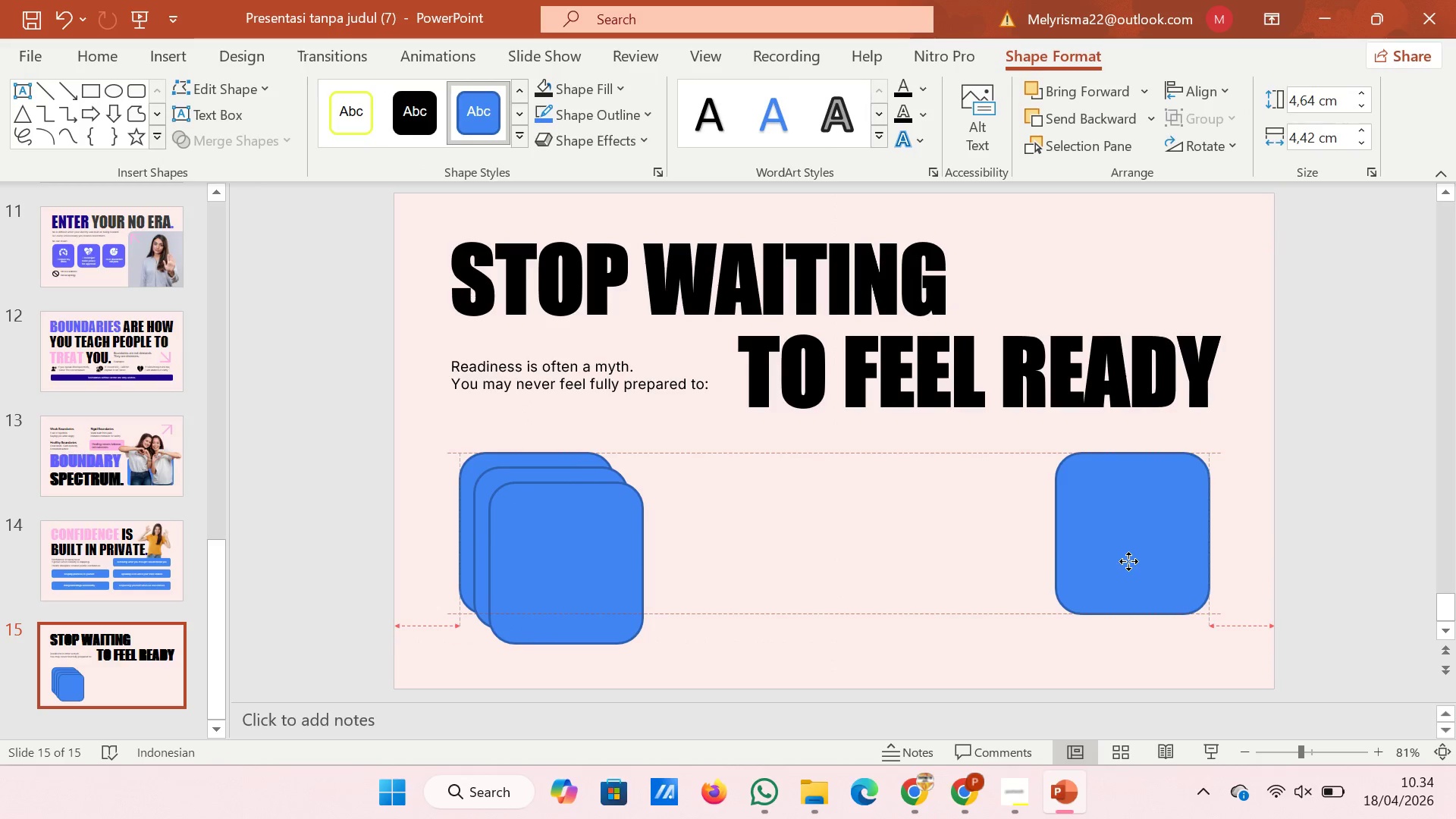 
left_click([1128, 561])
 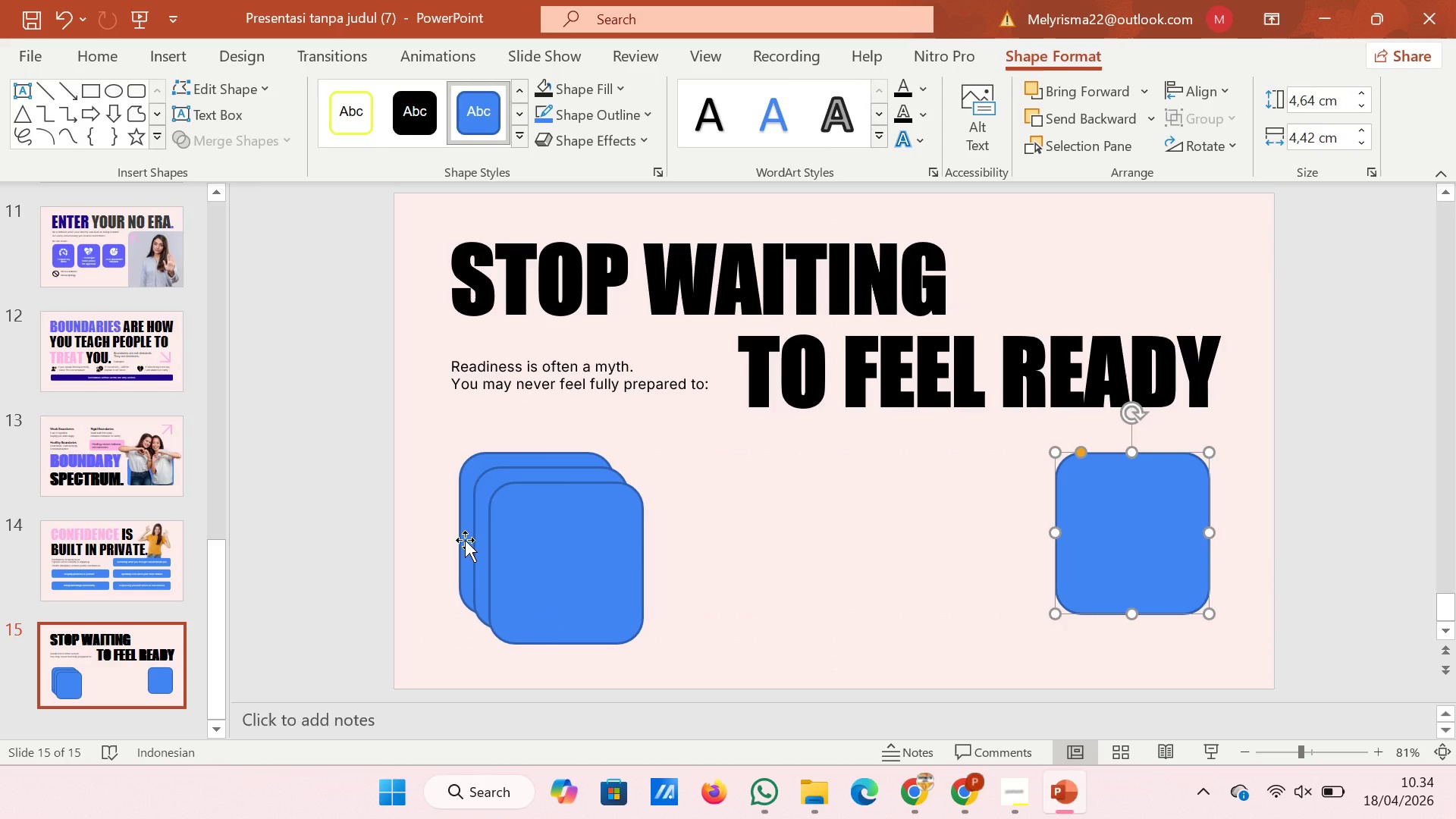 
left_click([465, 540])
 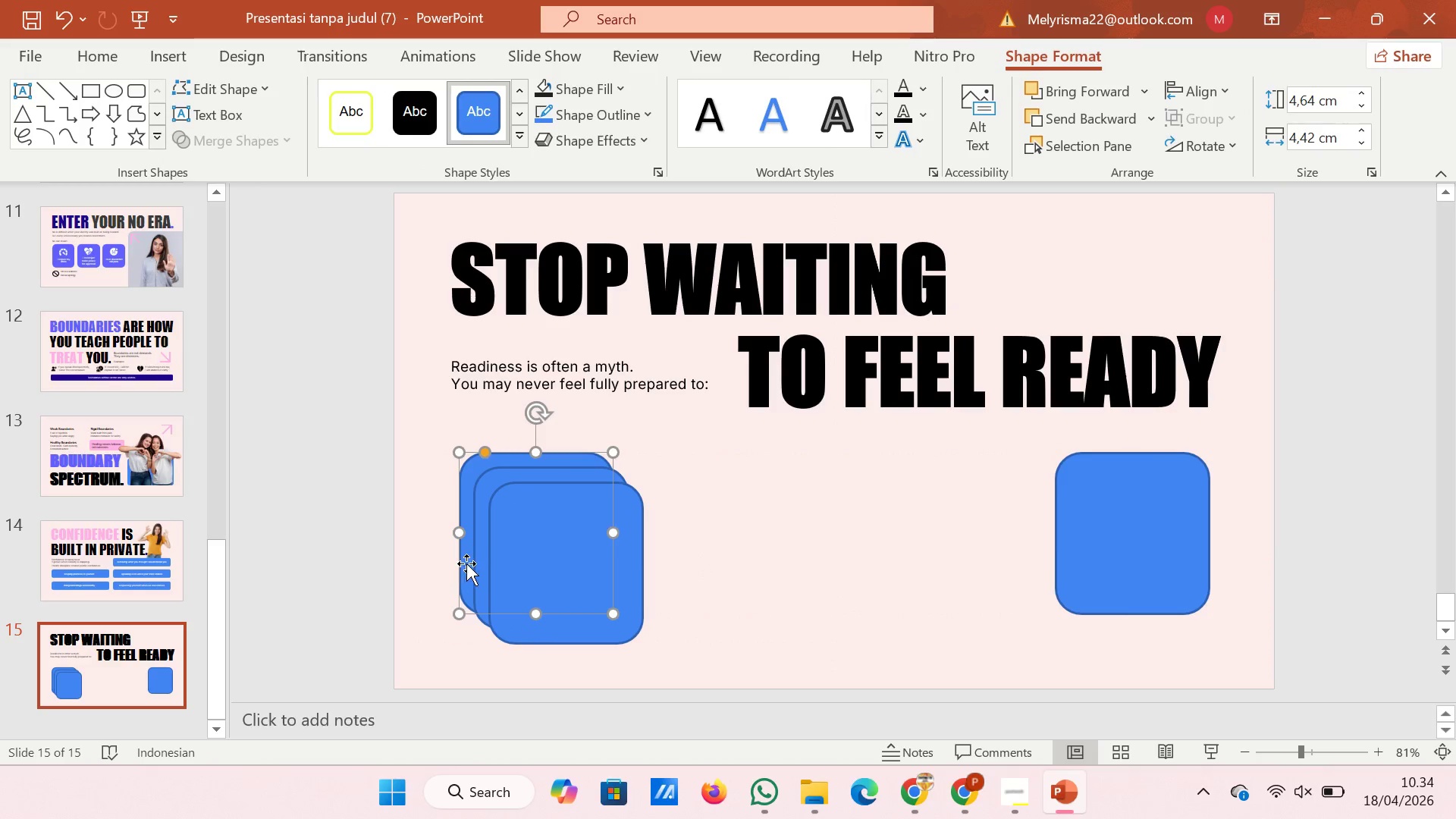 
left_click_drag(start_coordinate=[466, 563], to_coordinate=[460, 563])
 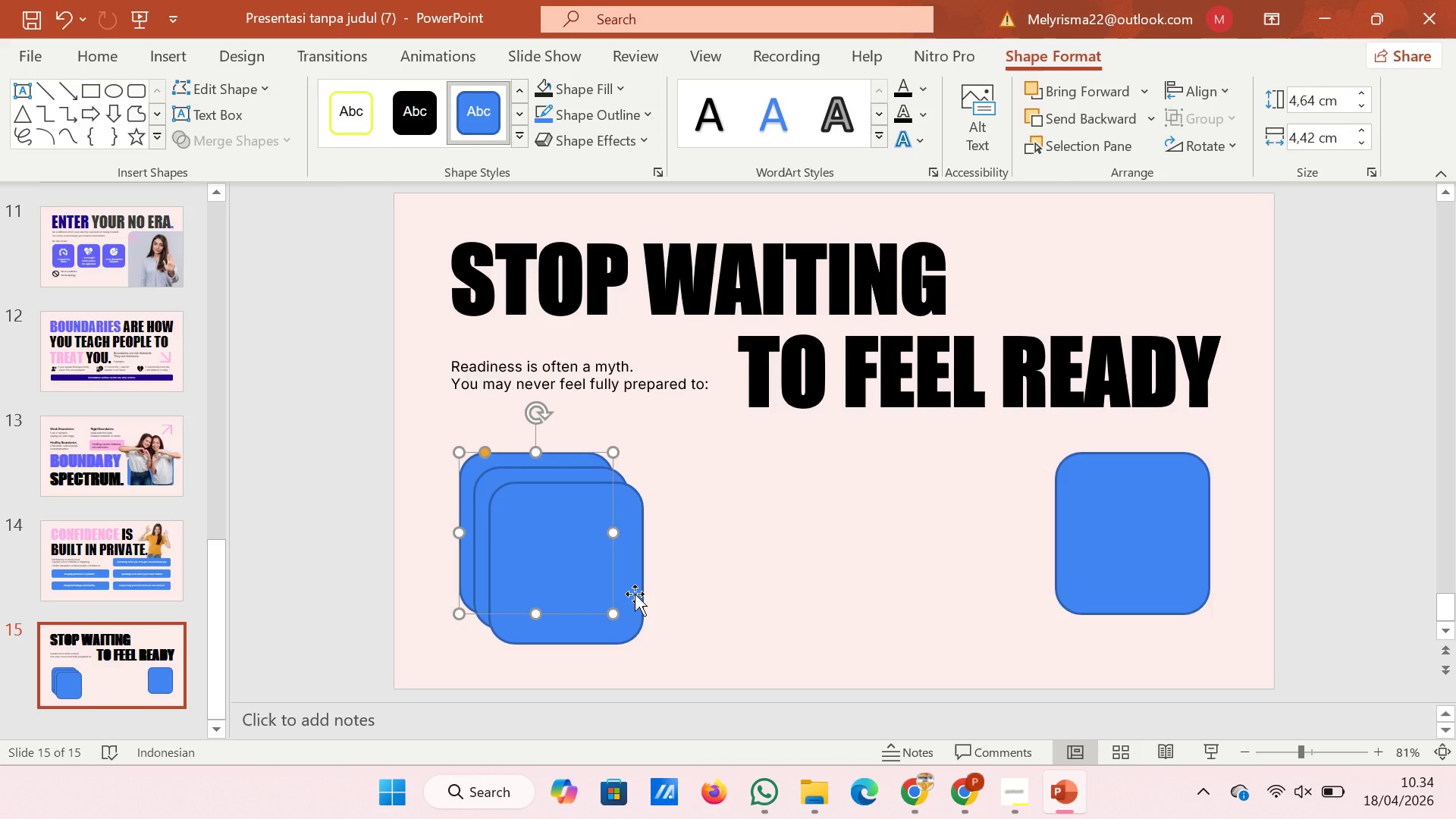 
left_click([632, 591])
 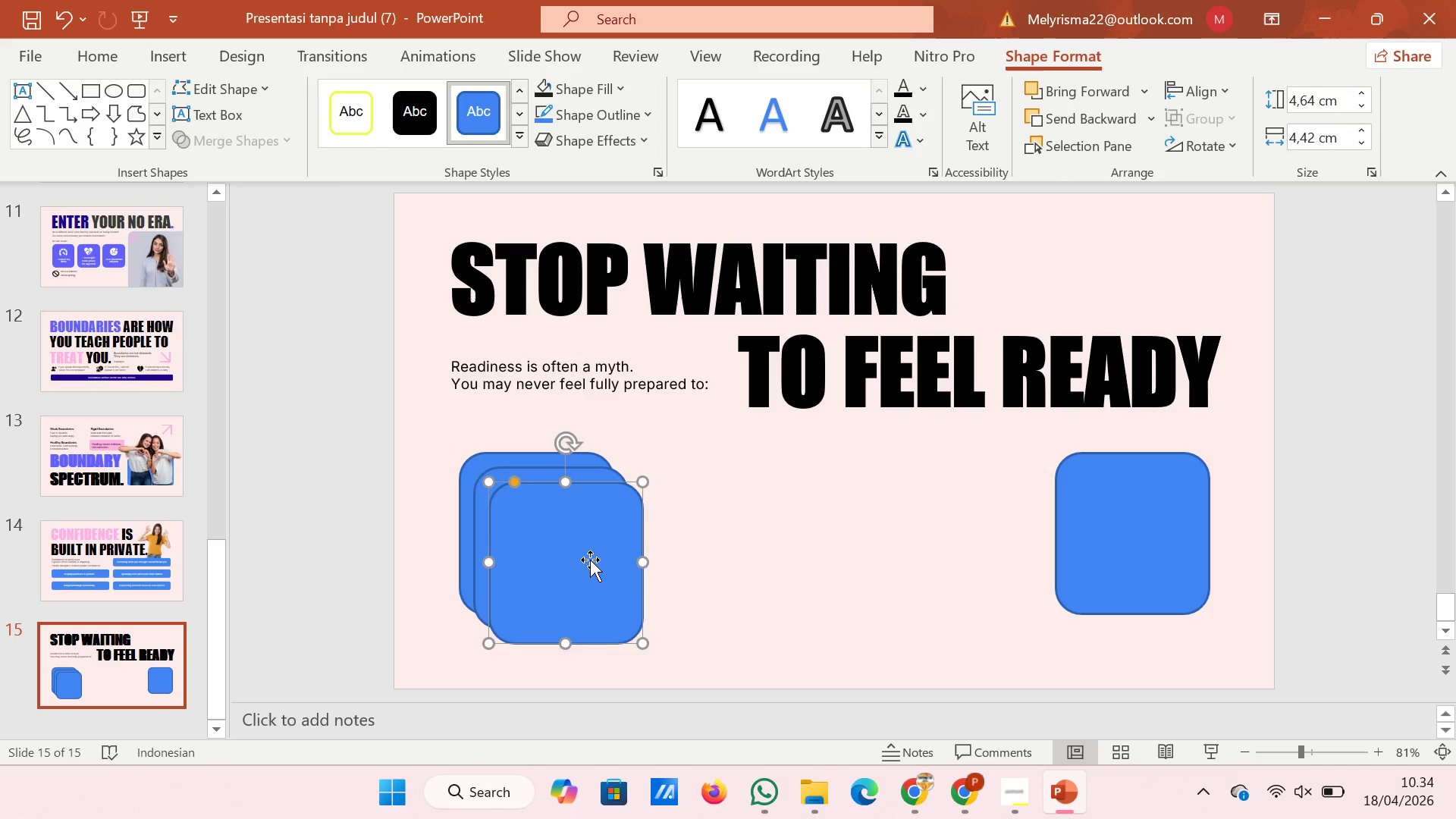 
left_click_drag(start_coordinate=[590, 560], to_coordinate=[969, 529])
 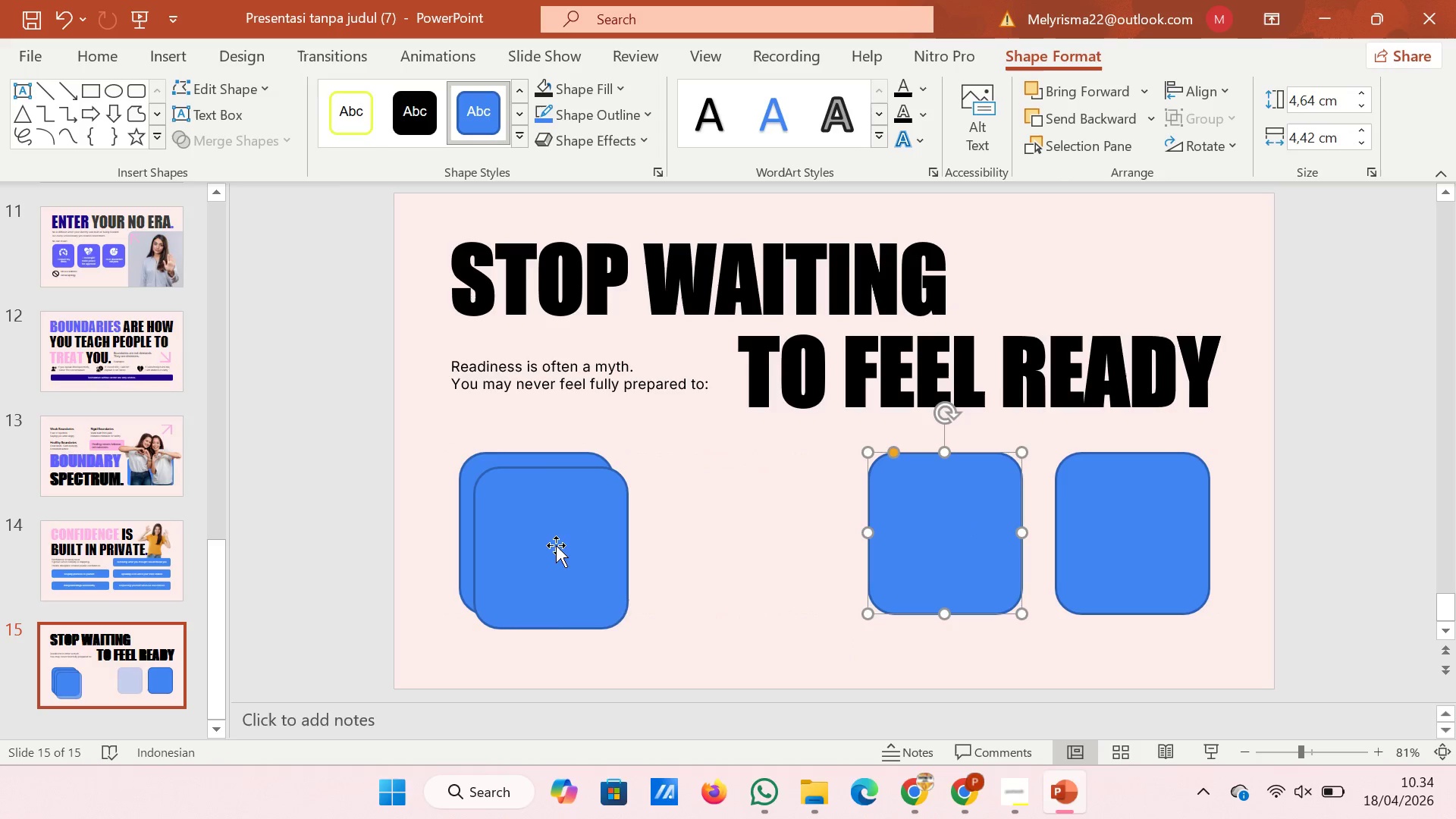 
left_click([555, 545])
 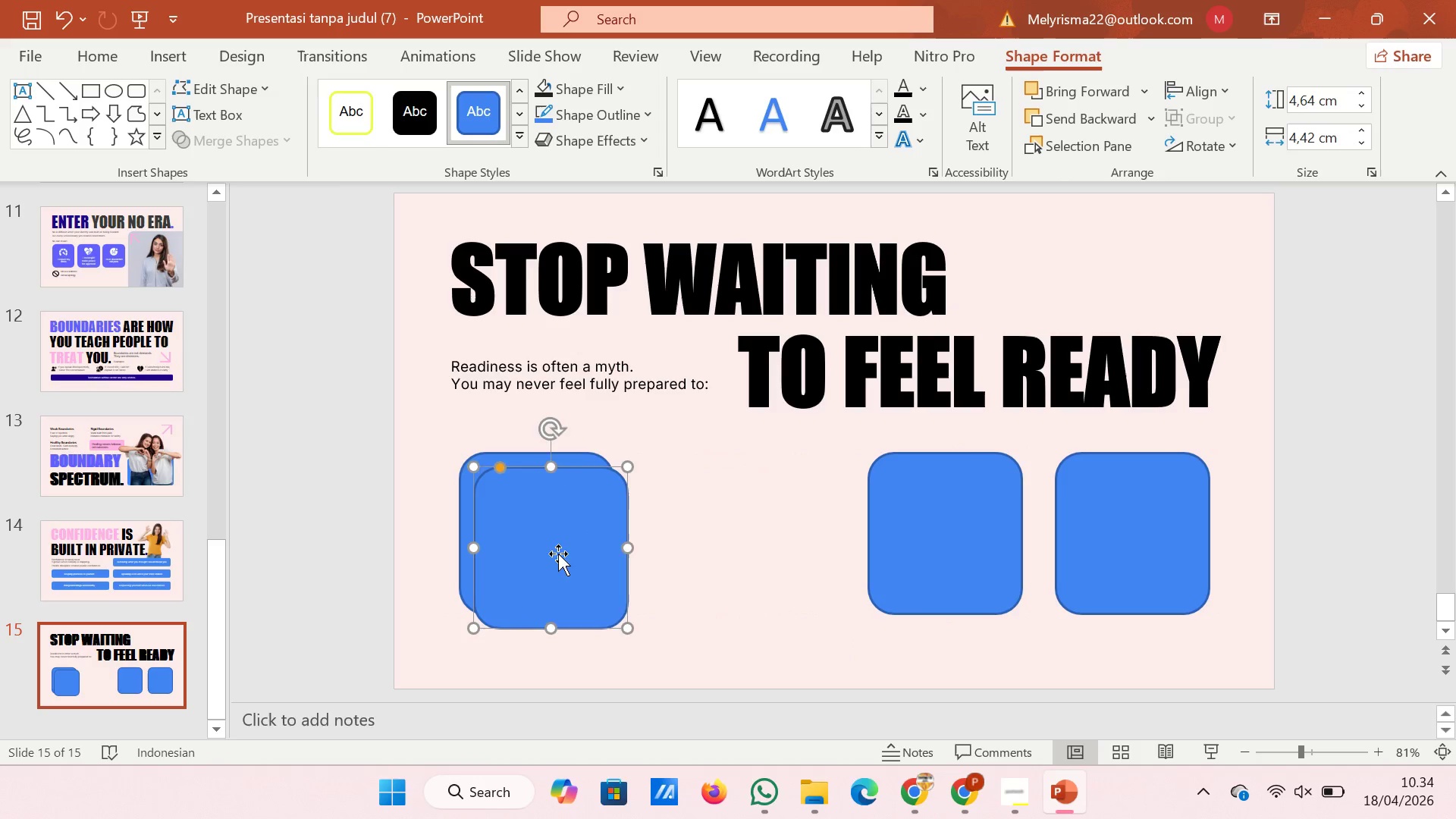 
left_click_drag(start_coordinate=[558, 554], to_coordinate=[742, 541])
 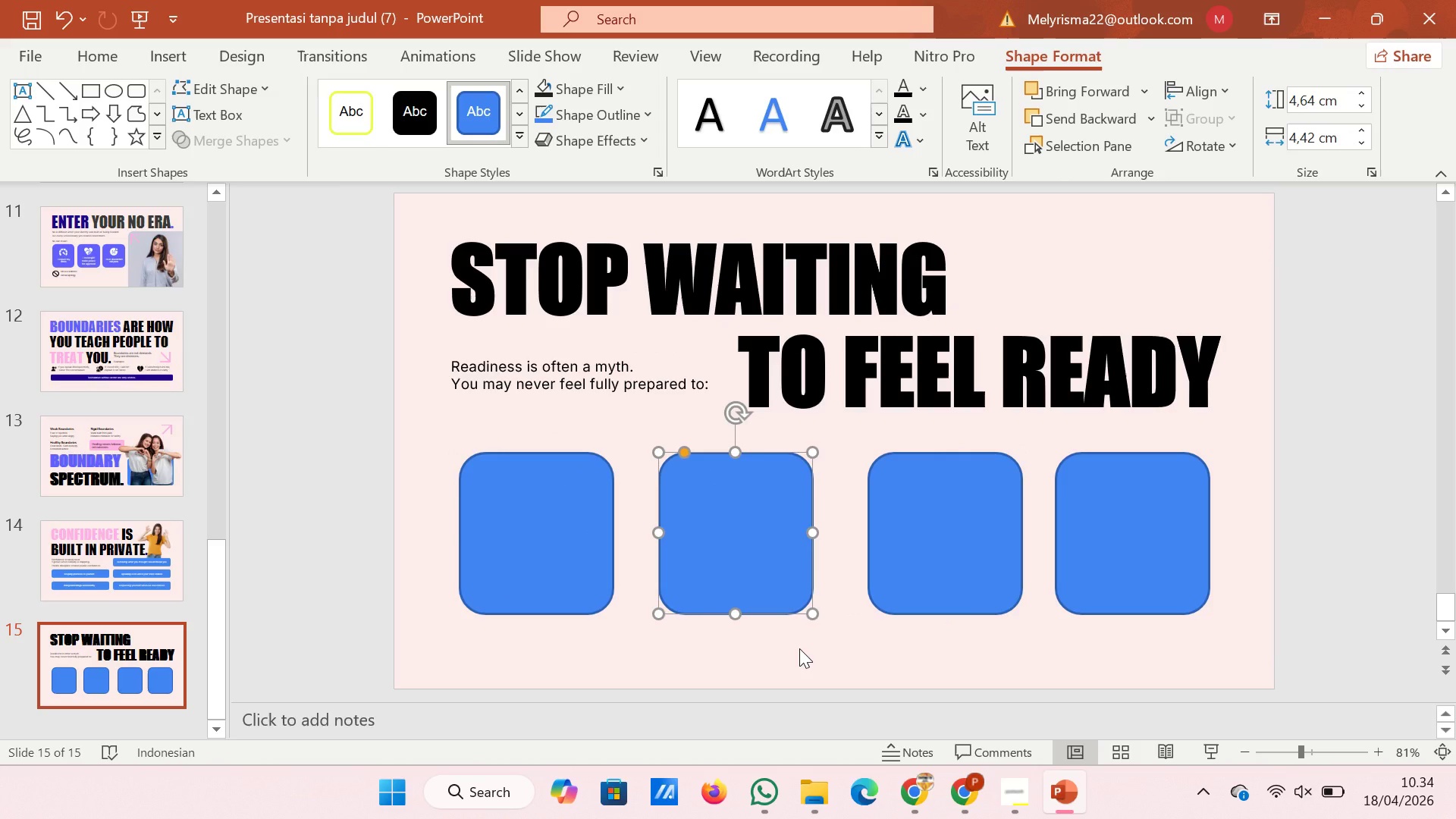 
left_click([799, 648])
 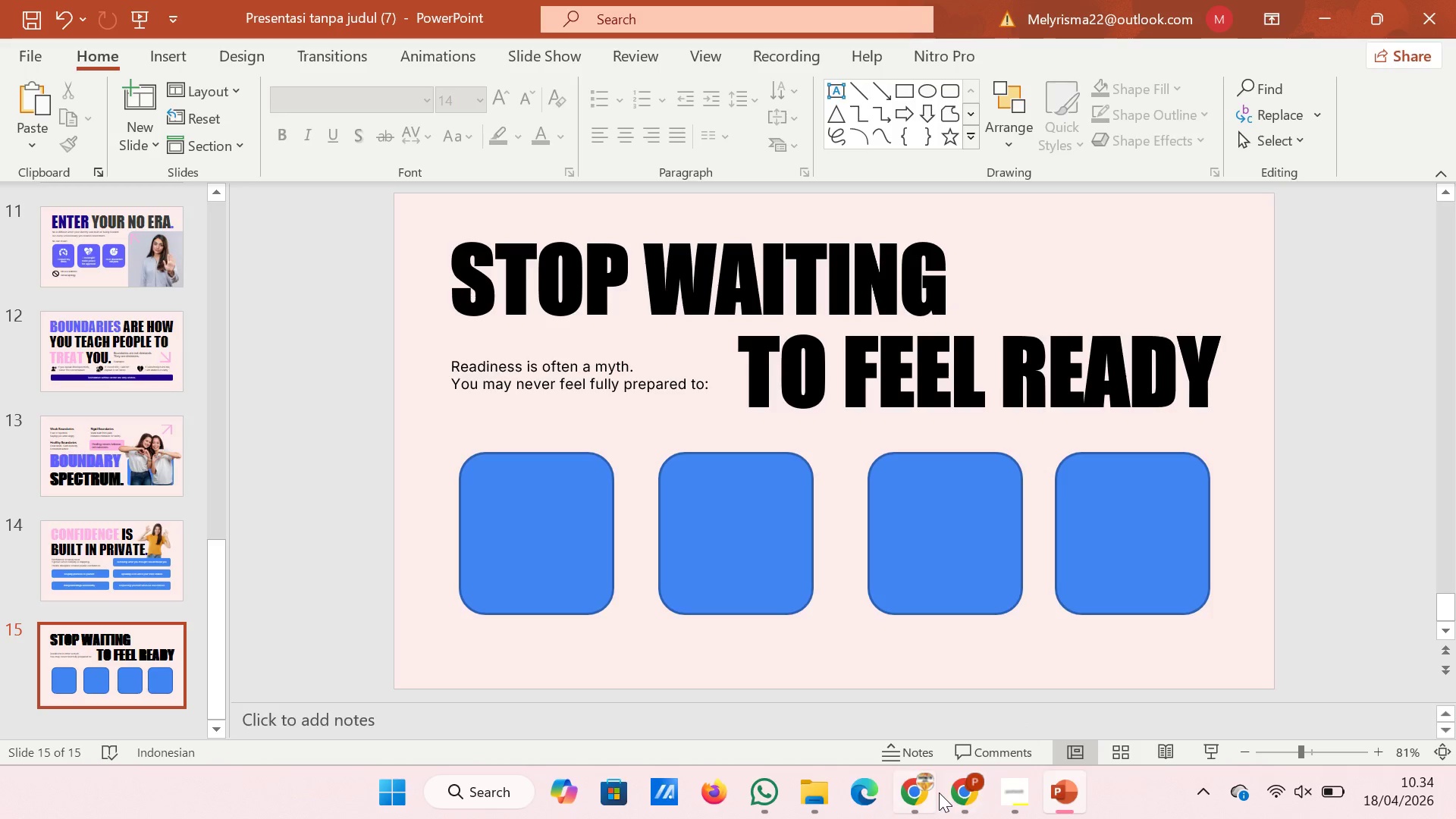 
left_click([954, 795])
 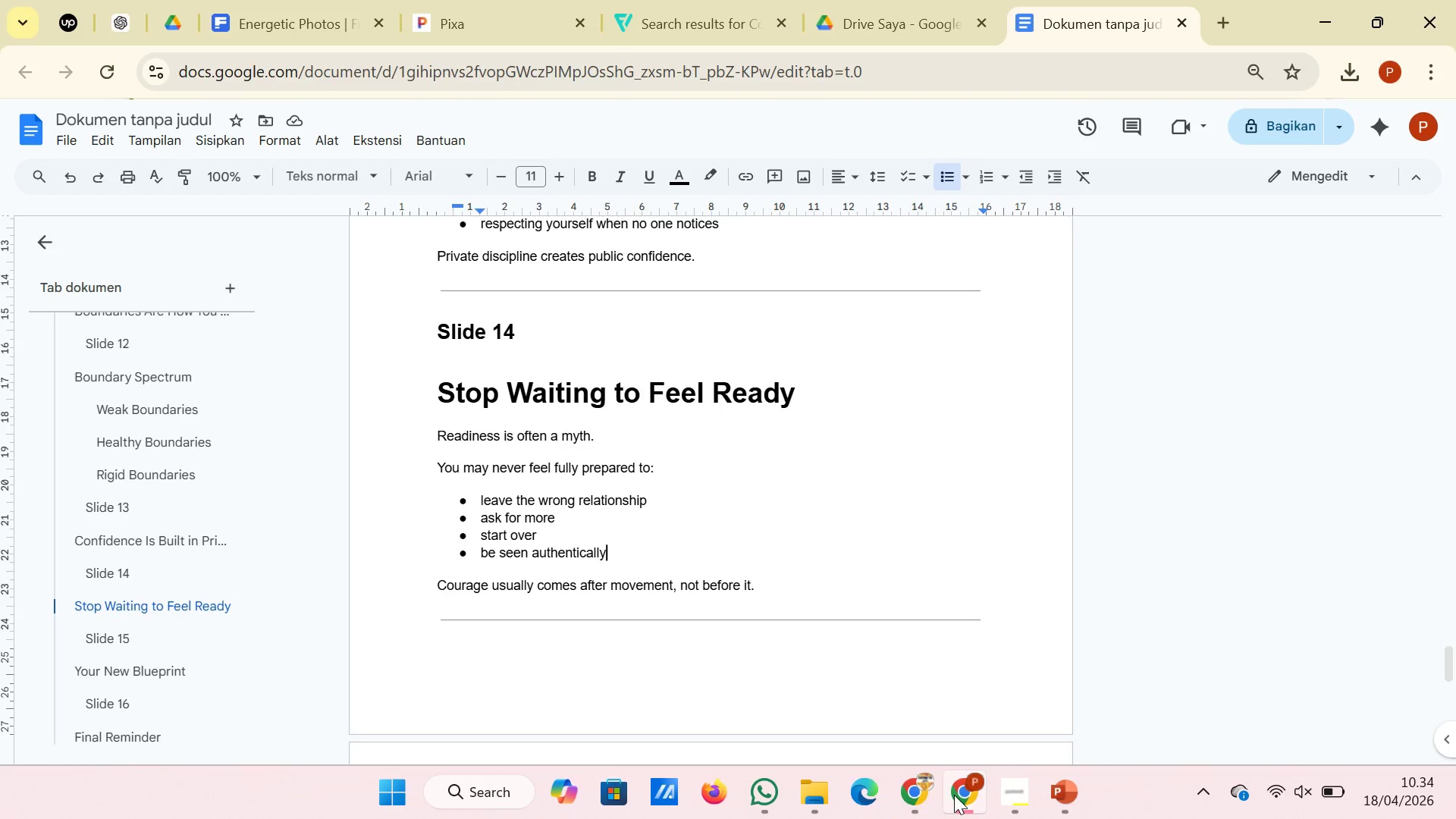 
left_click([954, 795])
 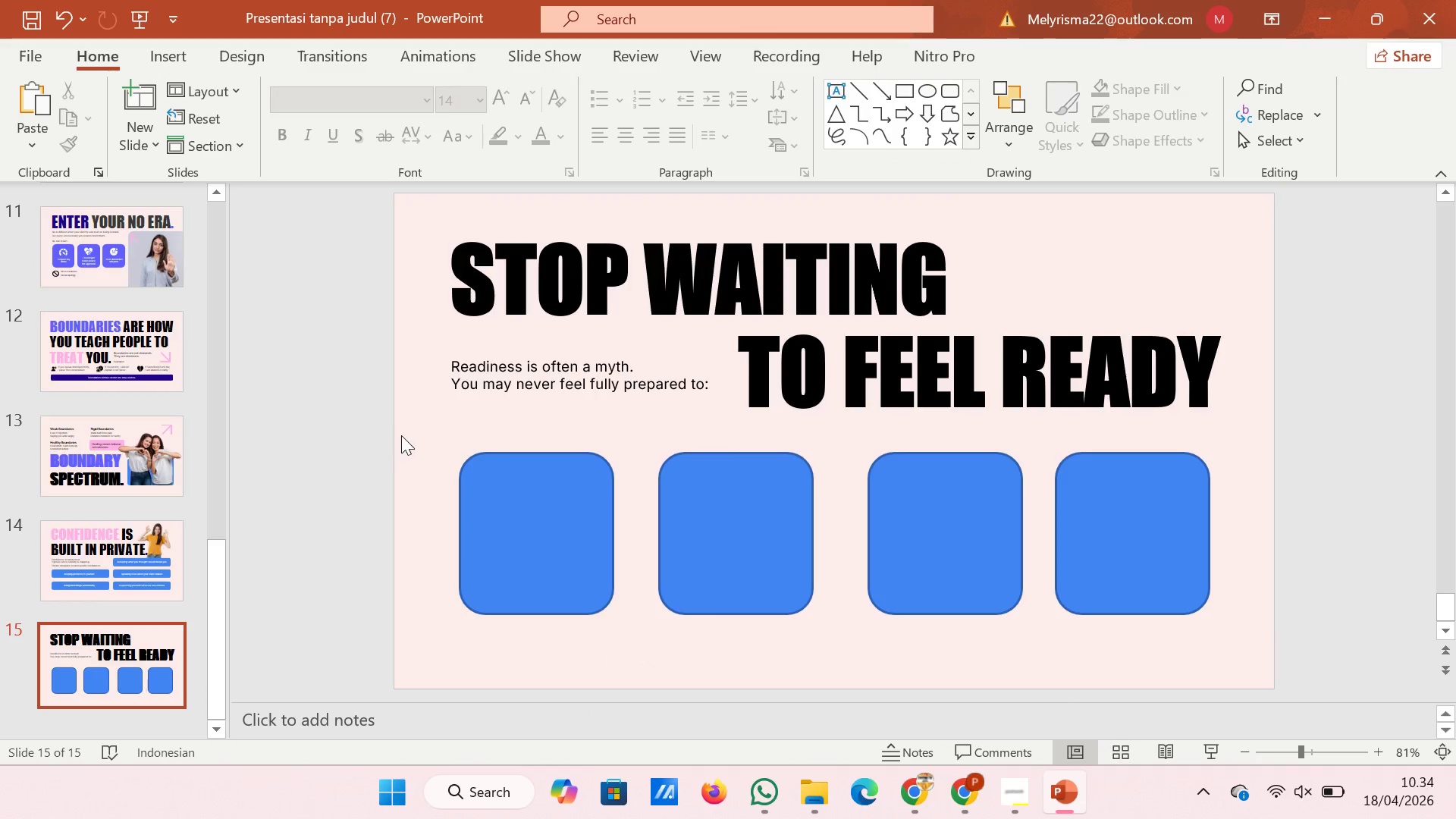 
left_click_drag(start_coordinate=[407, 426], to_coordinate=[1255, 667])
 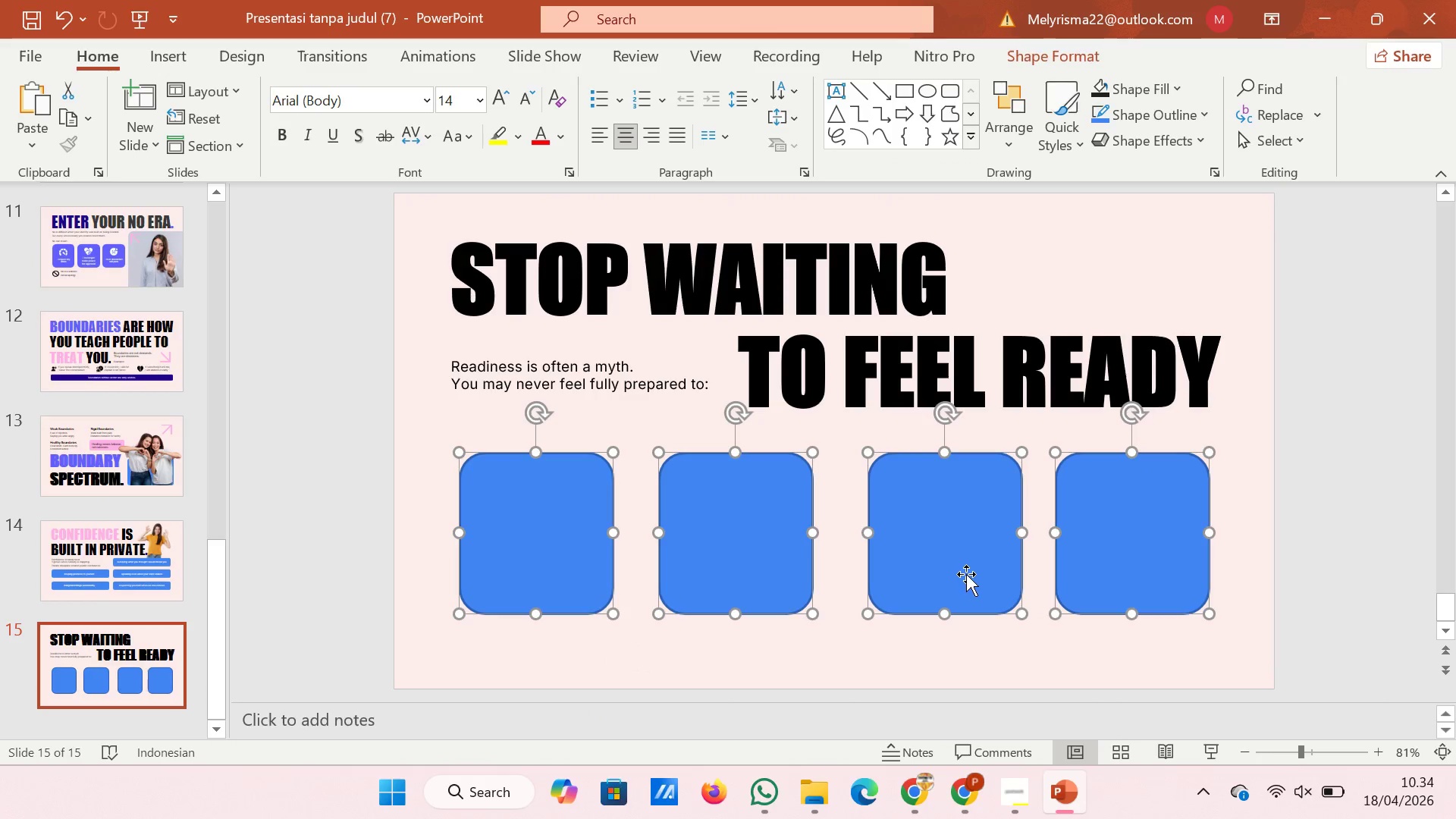 
left_click_drag(start_coordinate=[965, 574], to_coordinate=[963, 553])
 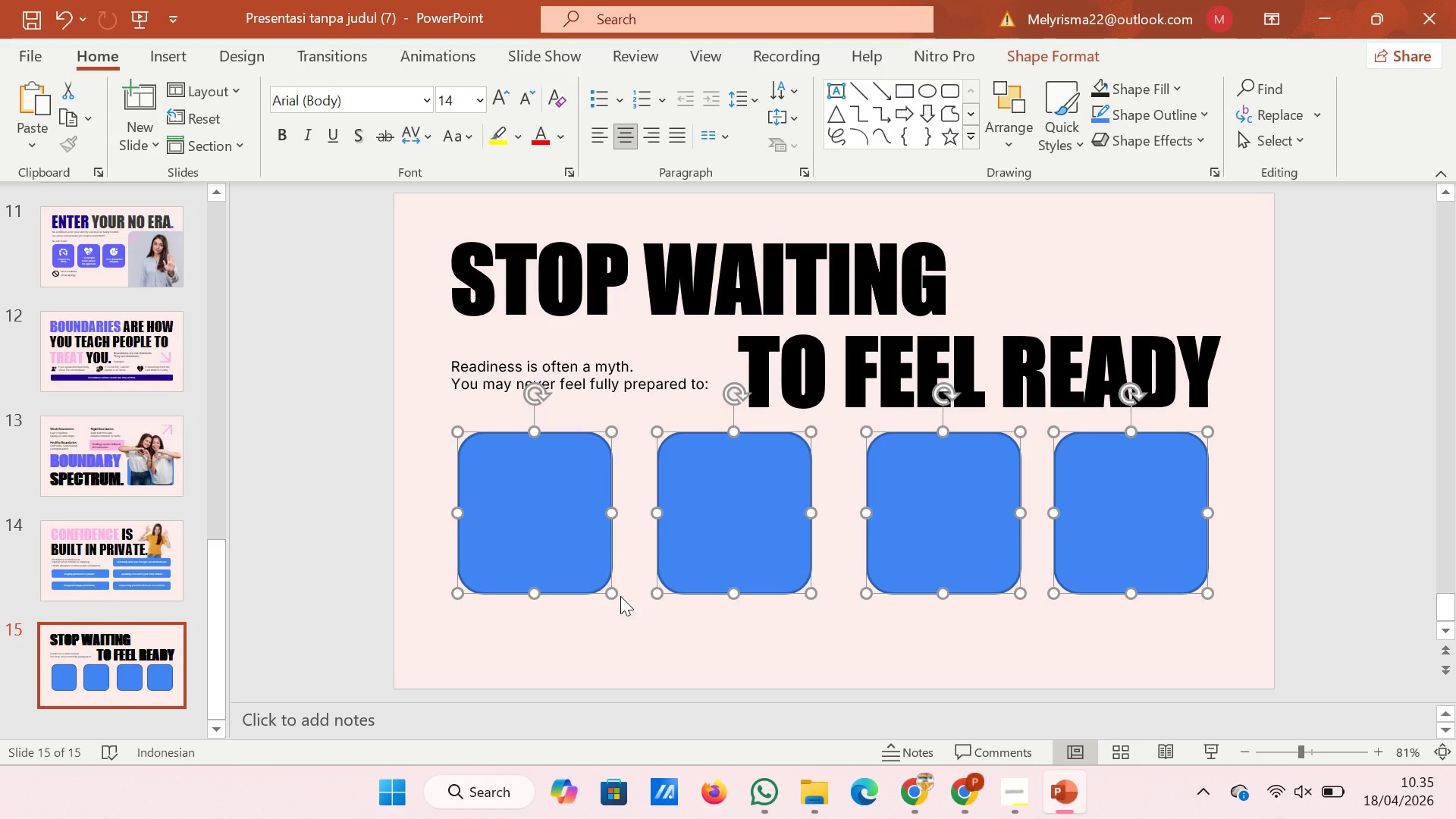 
left_click_drag(start_coordinate=[615, 595], to_coordinate=[642, 609])
 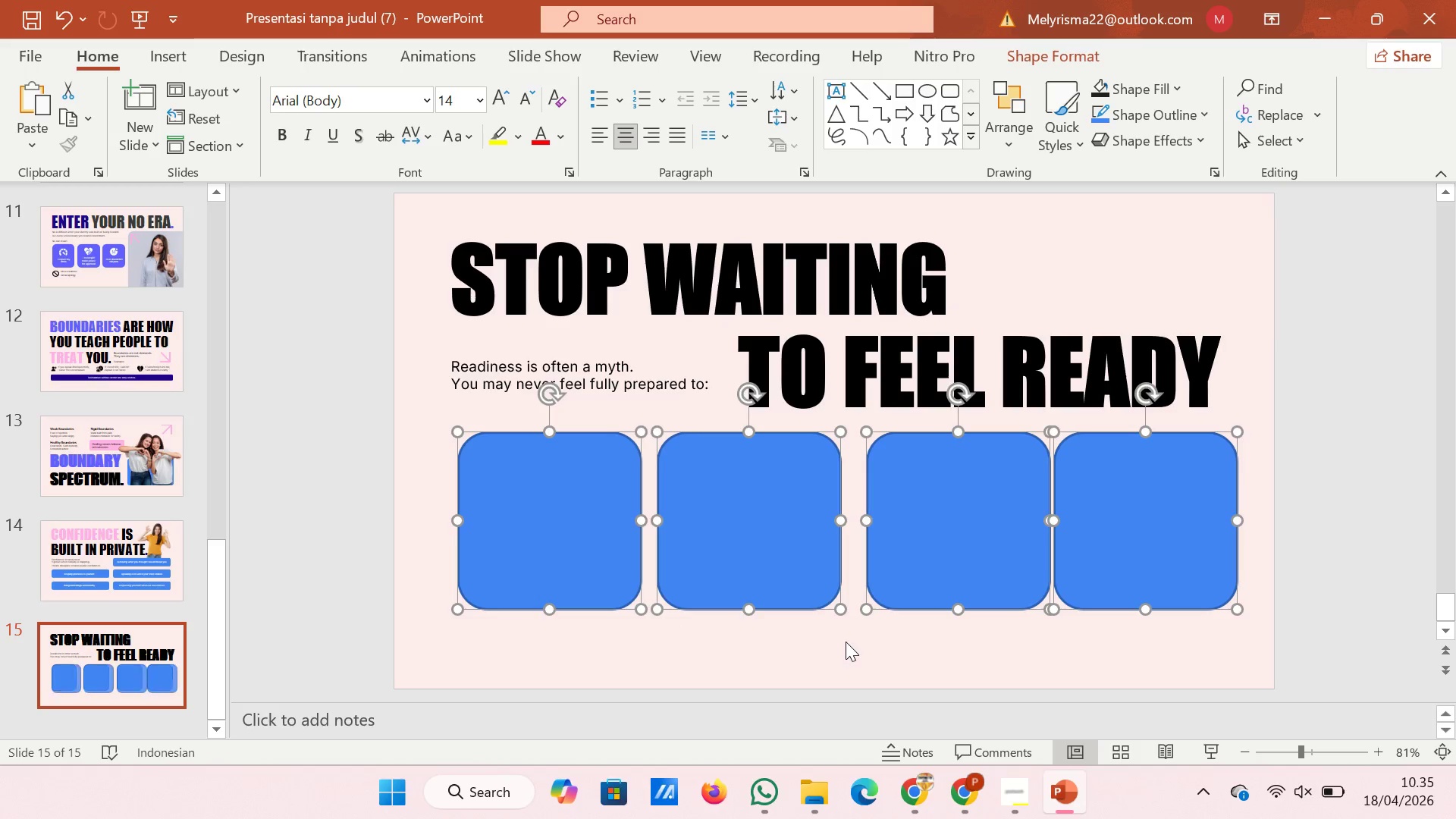 
left_click([846, 642])
 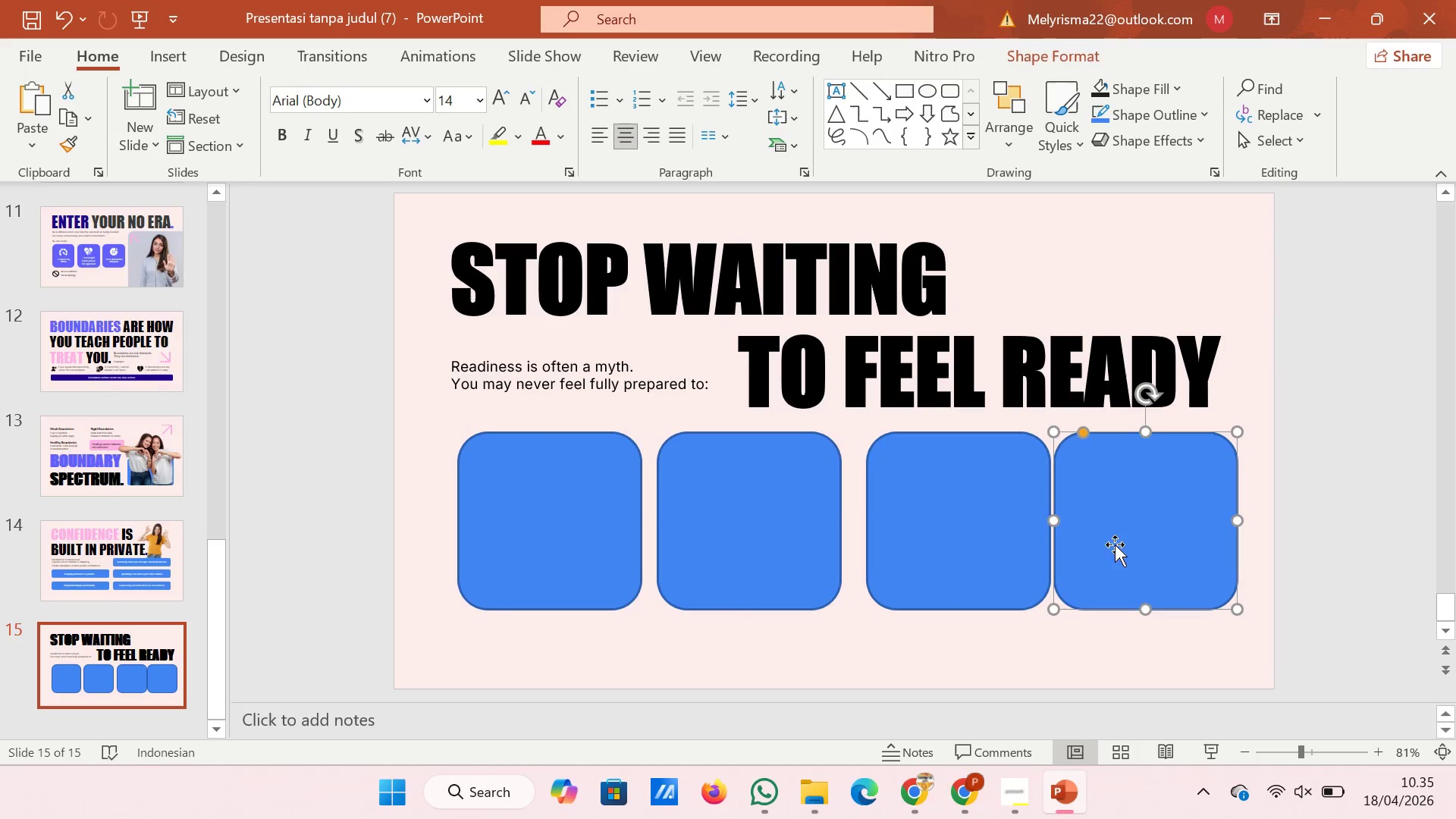 
double_click([1014, 535])
 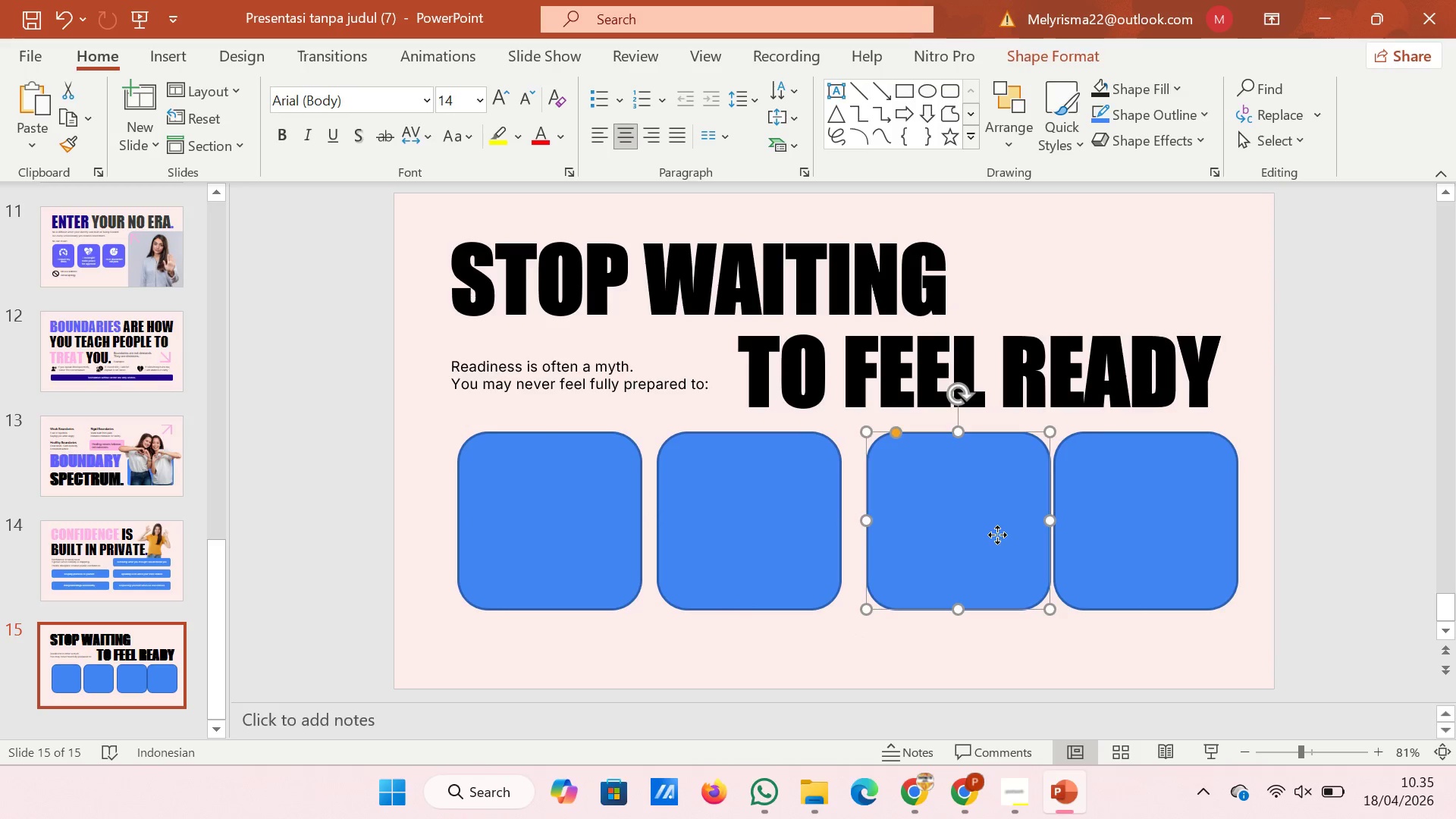 
left_click_drag(start_coordinate=[997, 535], to_coordinate=[968, 535])
 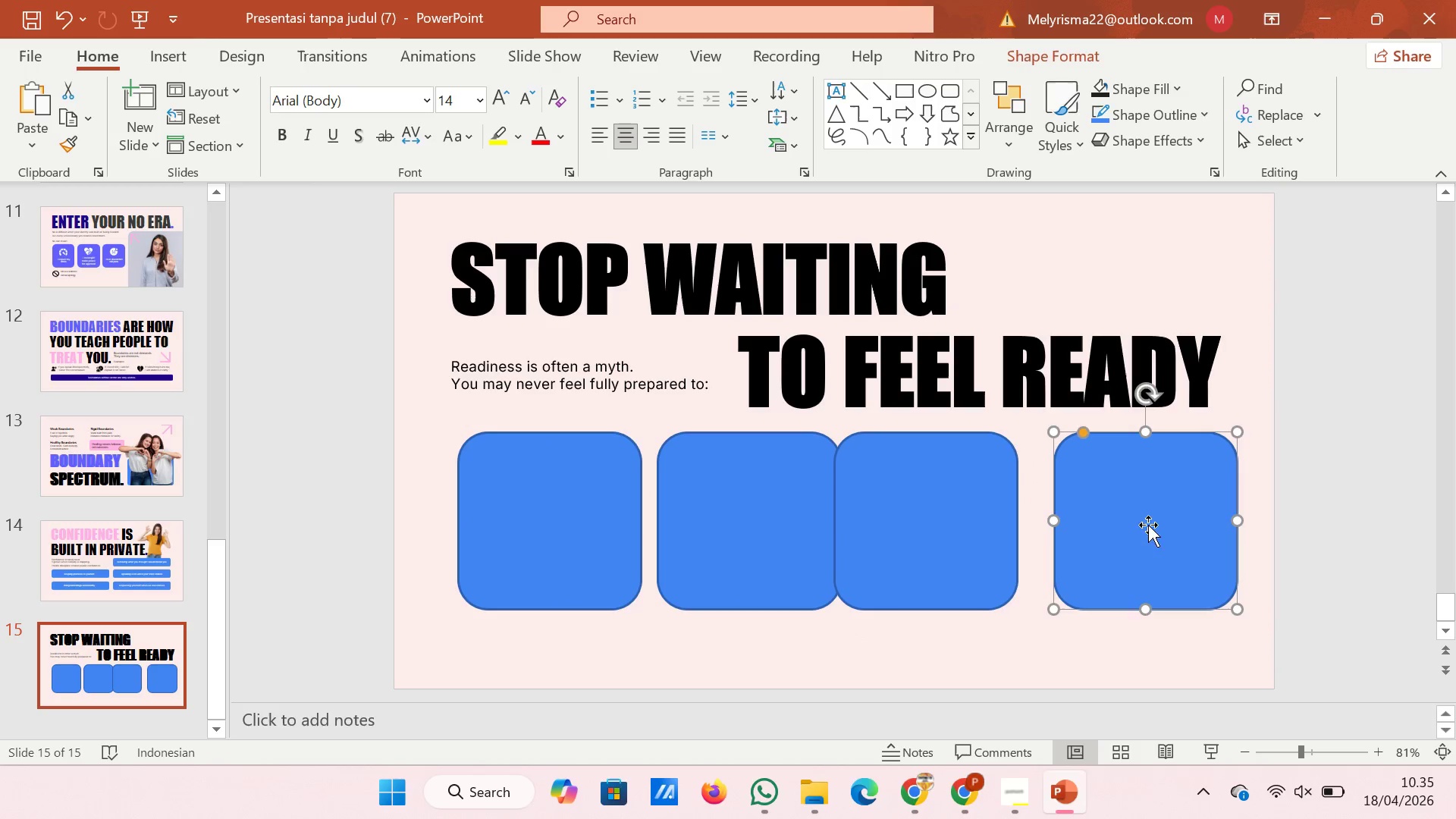 
triple_click([968, 535])
 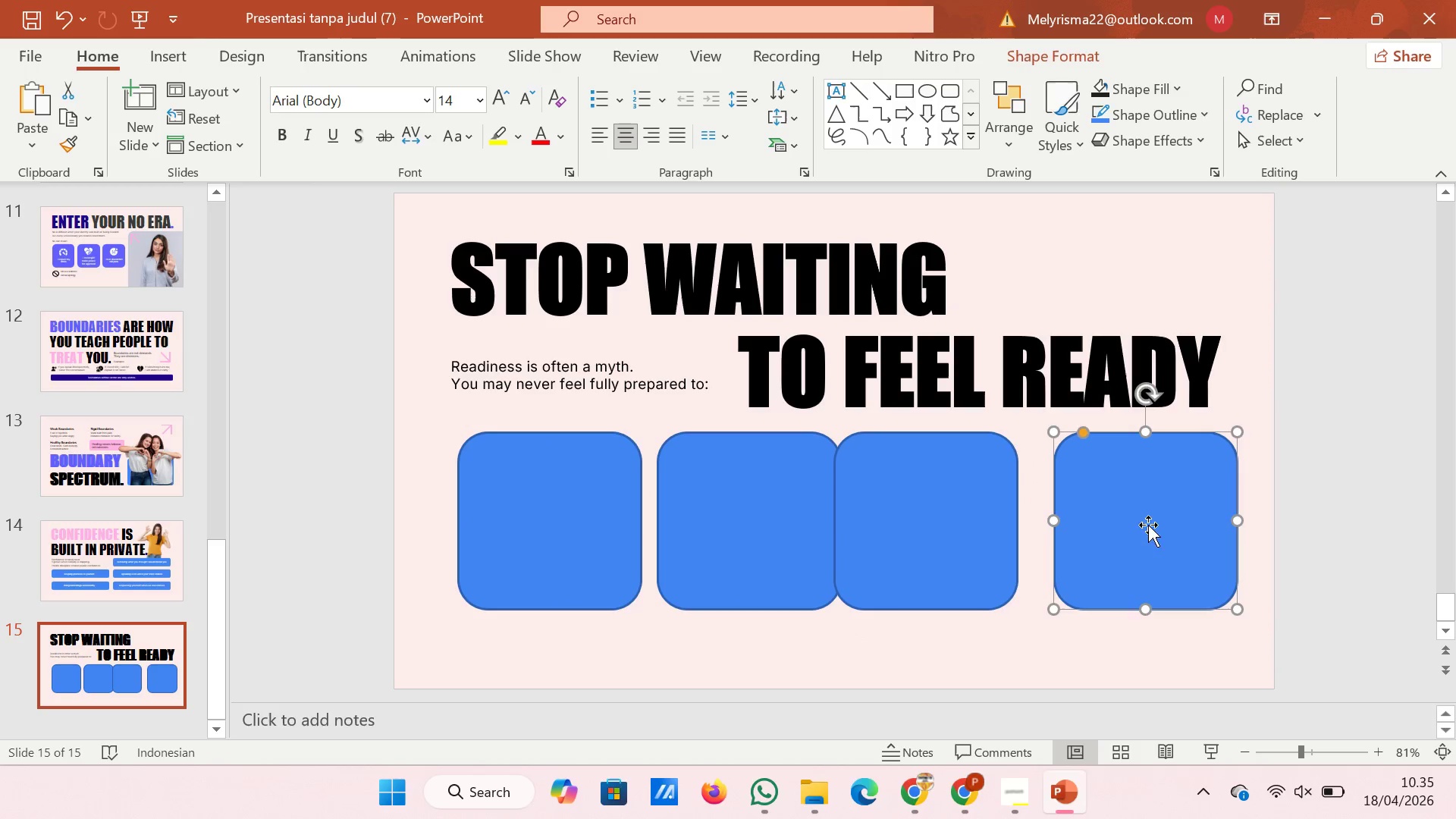 
left_click_drag(start_coordinate=[1153, 525], to_coordinate=[1132, 525])
 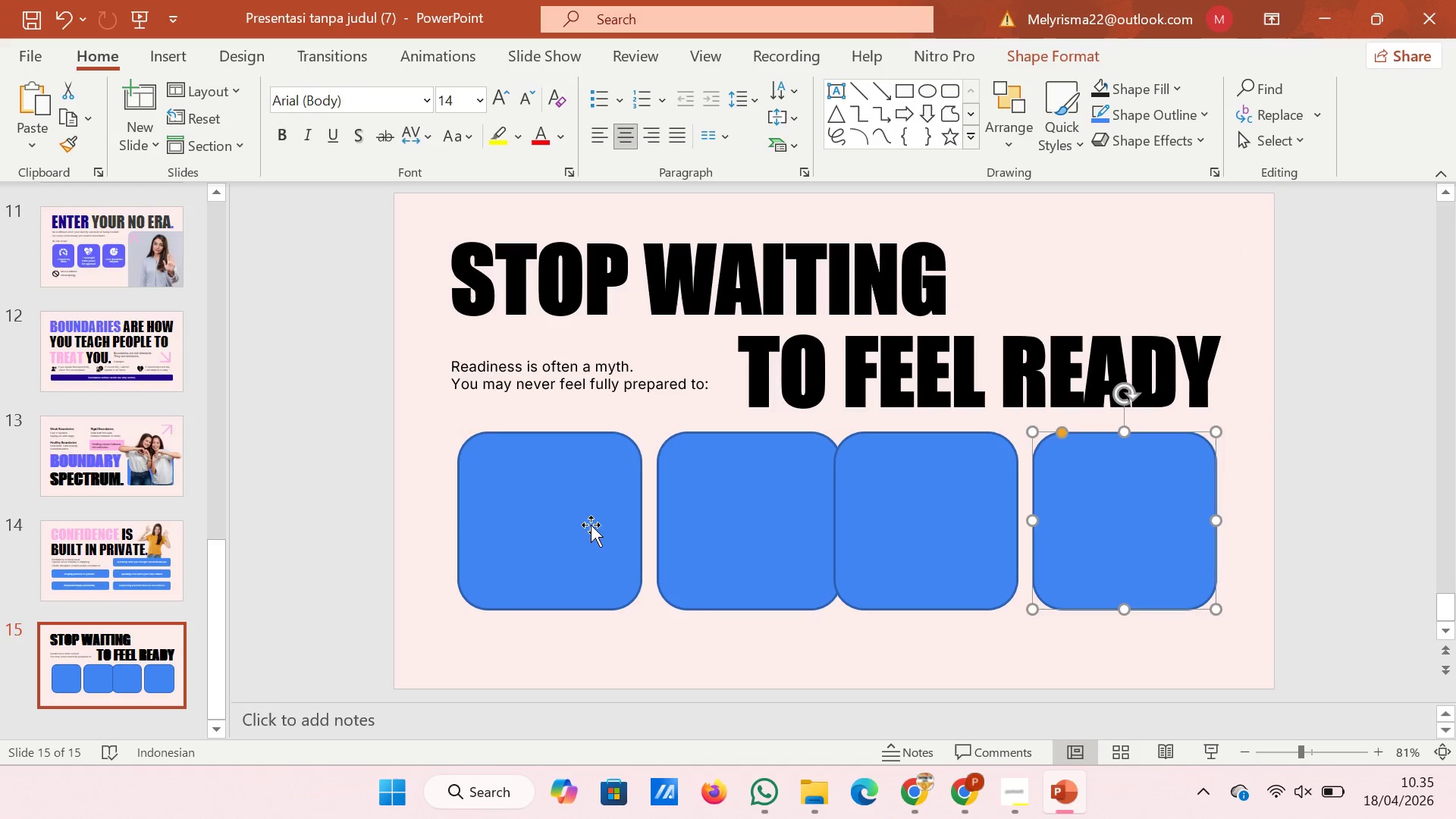 
left_click([584, 526])
 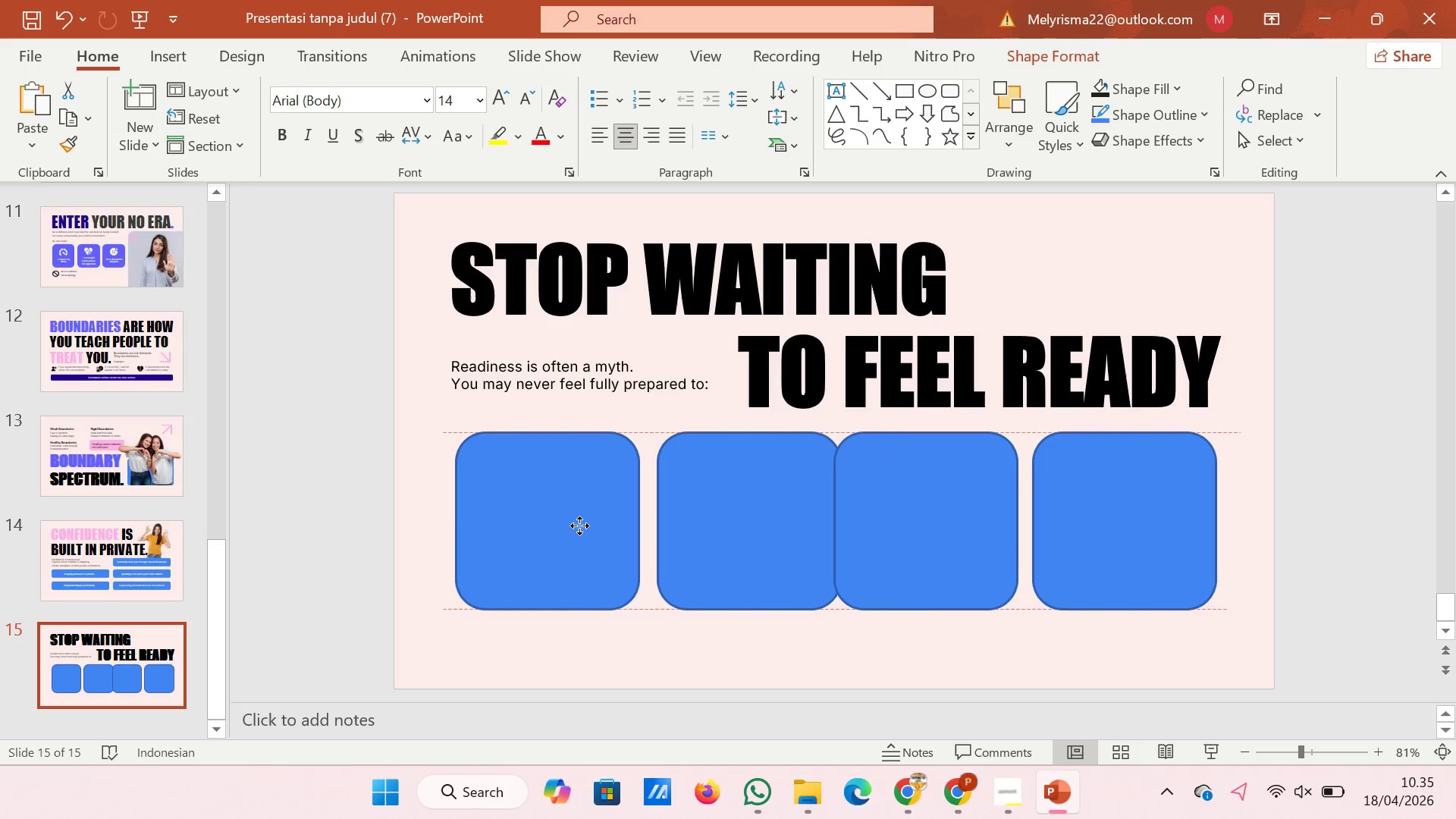 
wait(7.27)
 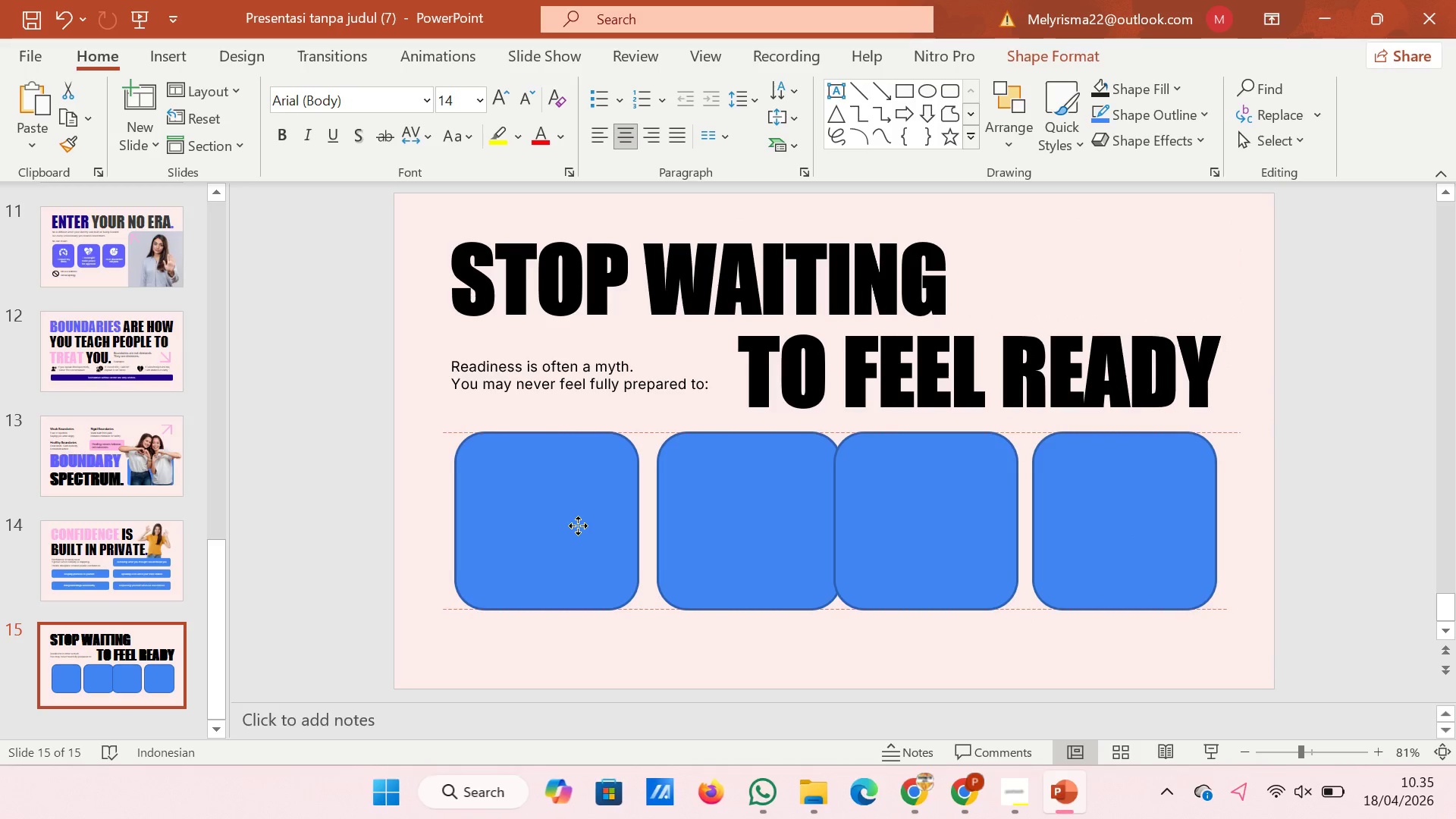 
left_click([694, 651])
 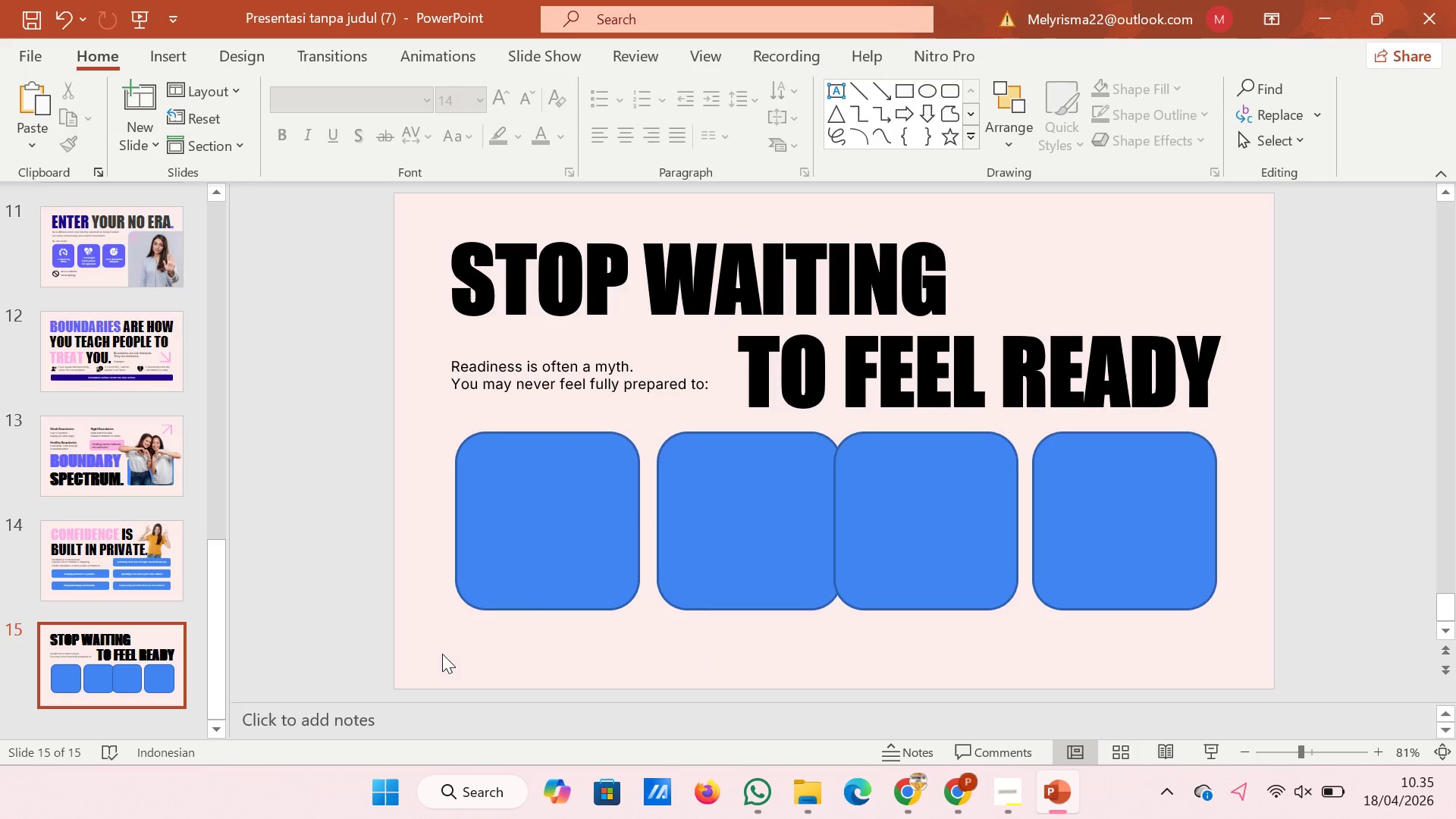 
left_click_drag(start_coordinate=[442, 654], to_coordinate=[1246, 419])
 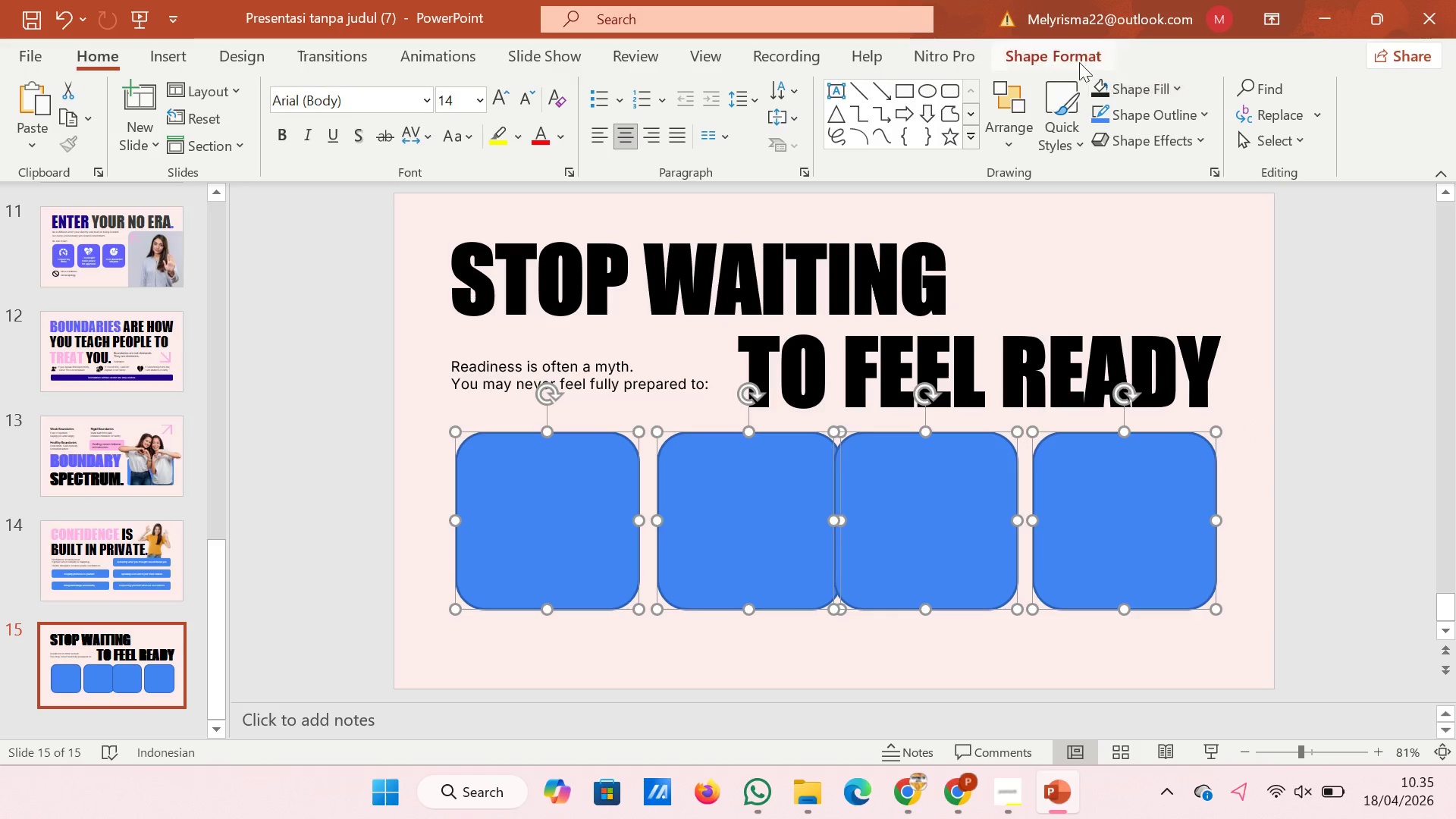 
left_click([1078, 61])
 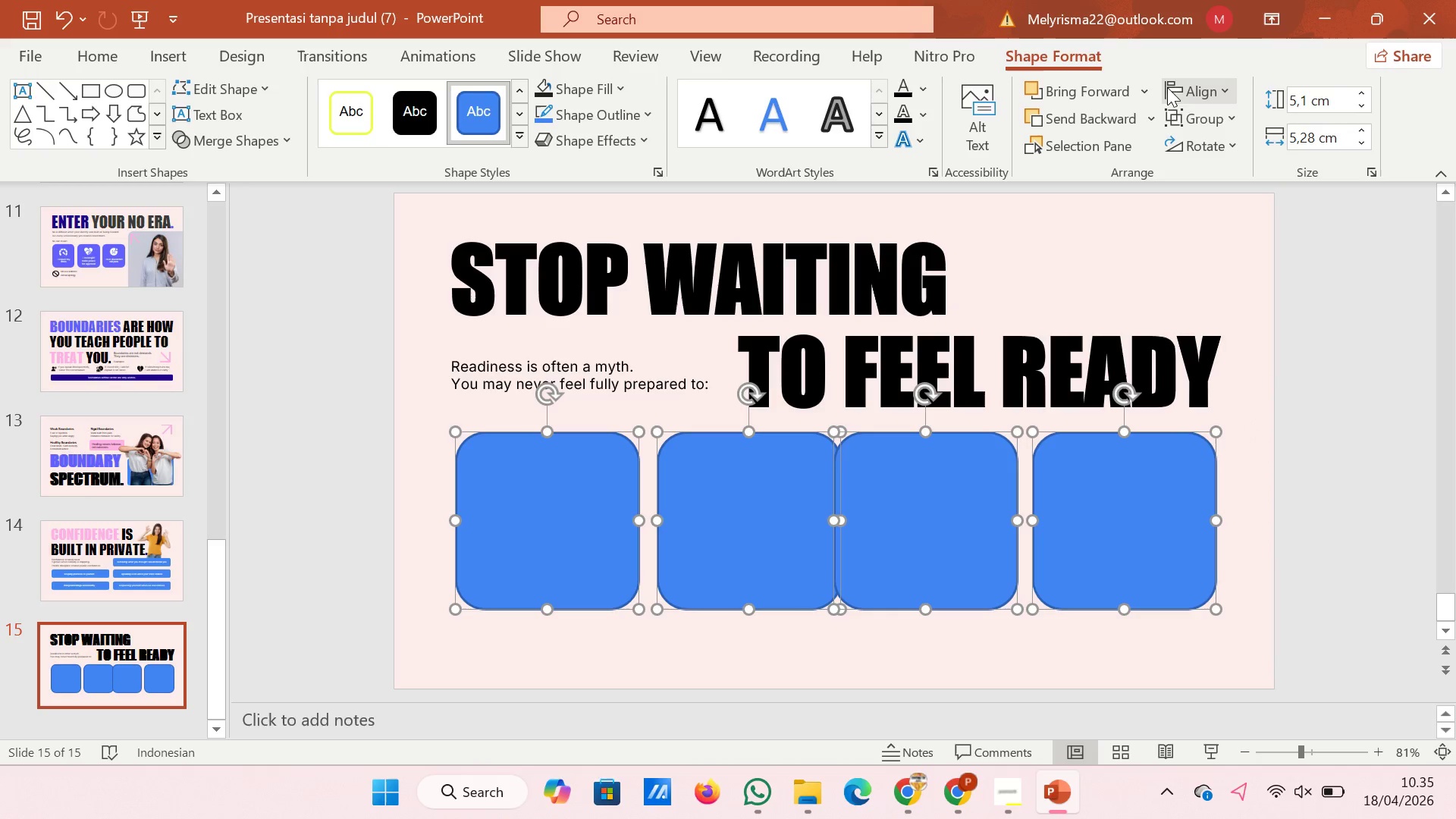 
left_click([1174, 87])
 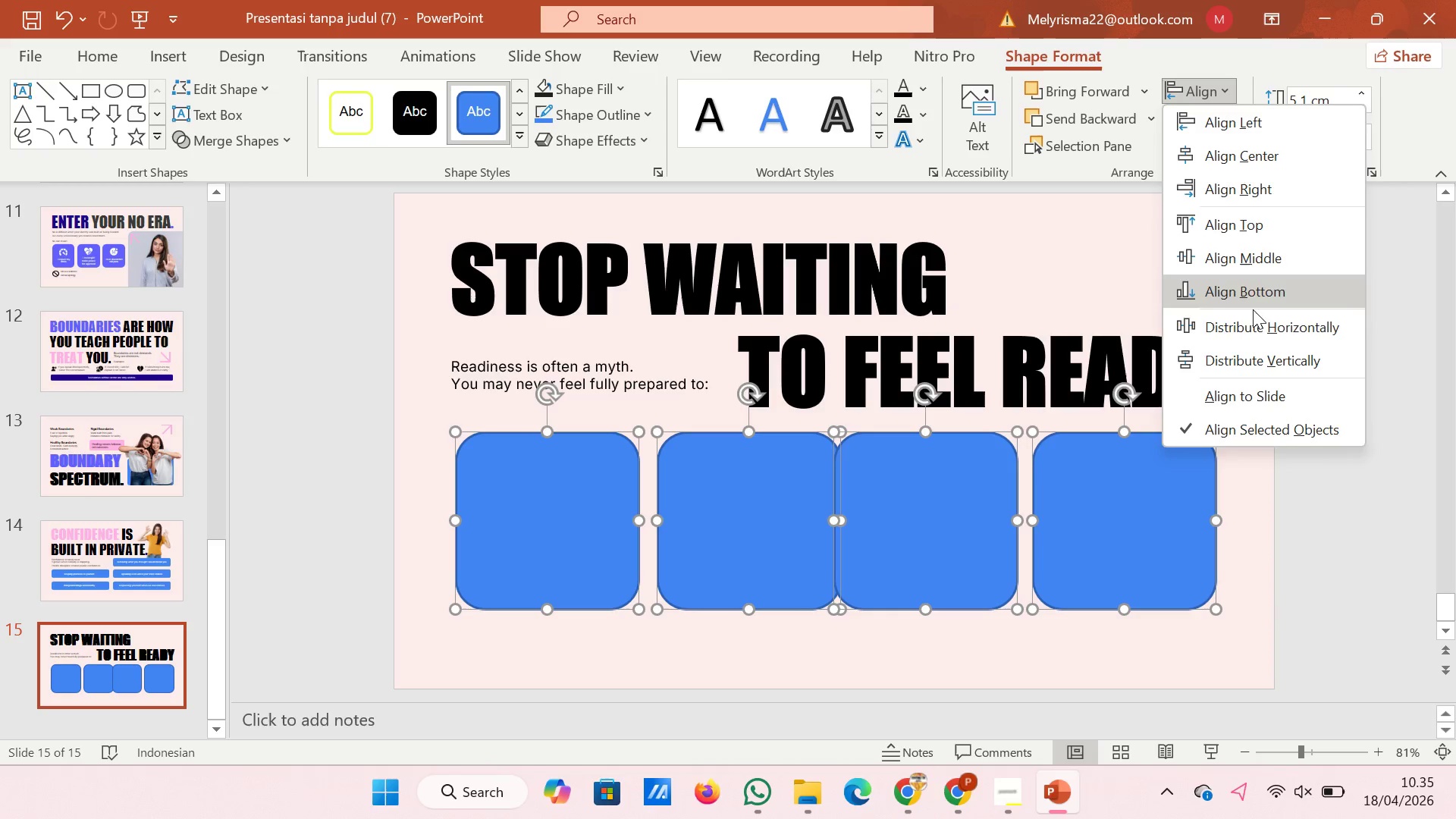 
left_click([1252, 317])
 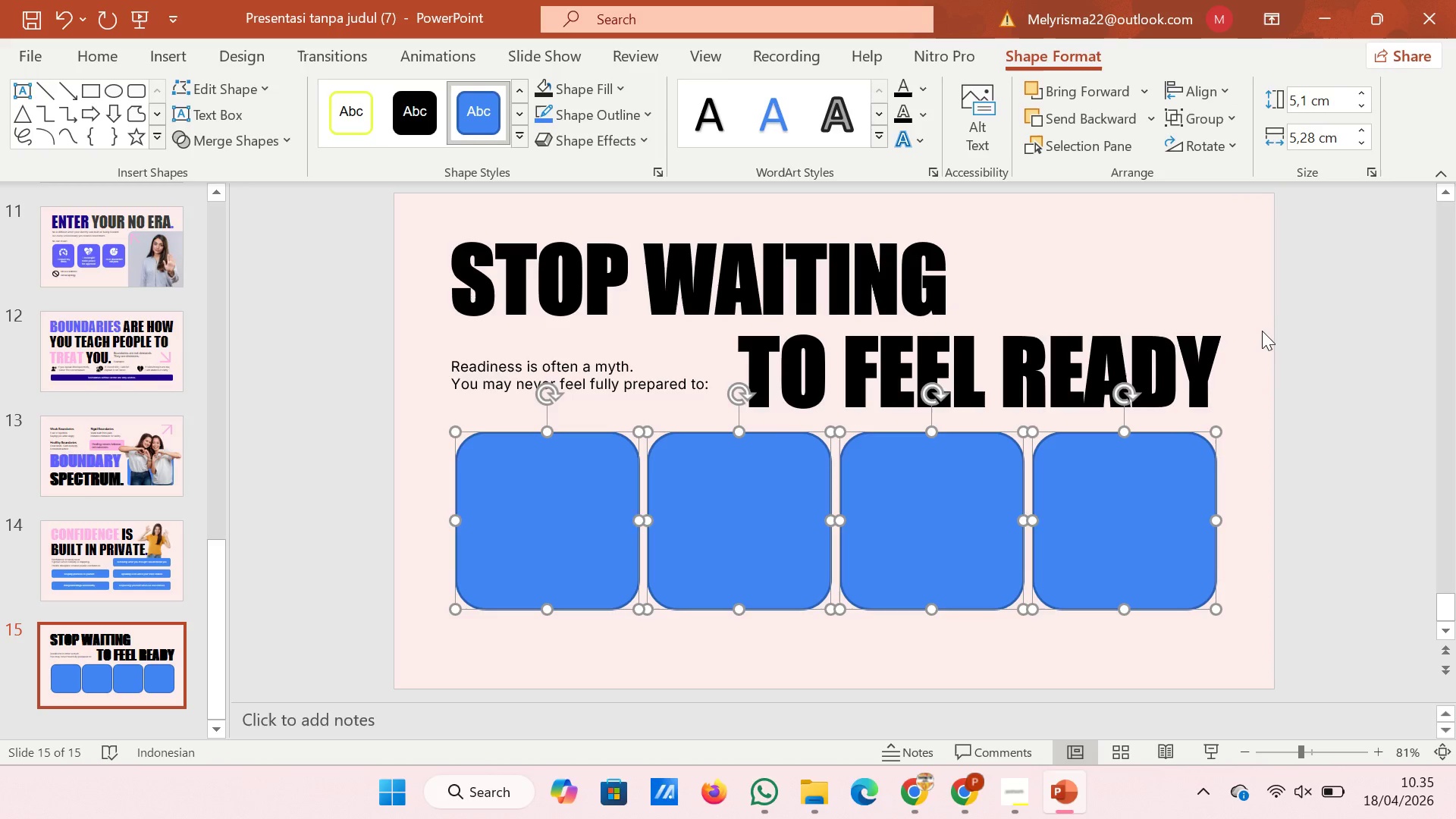 
left_click([1262, 331])
 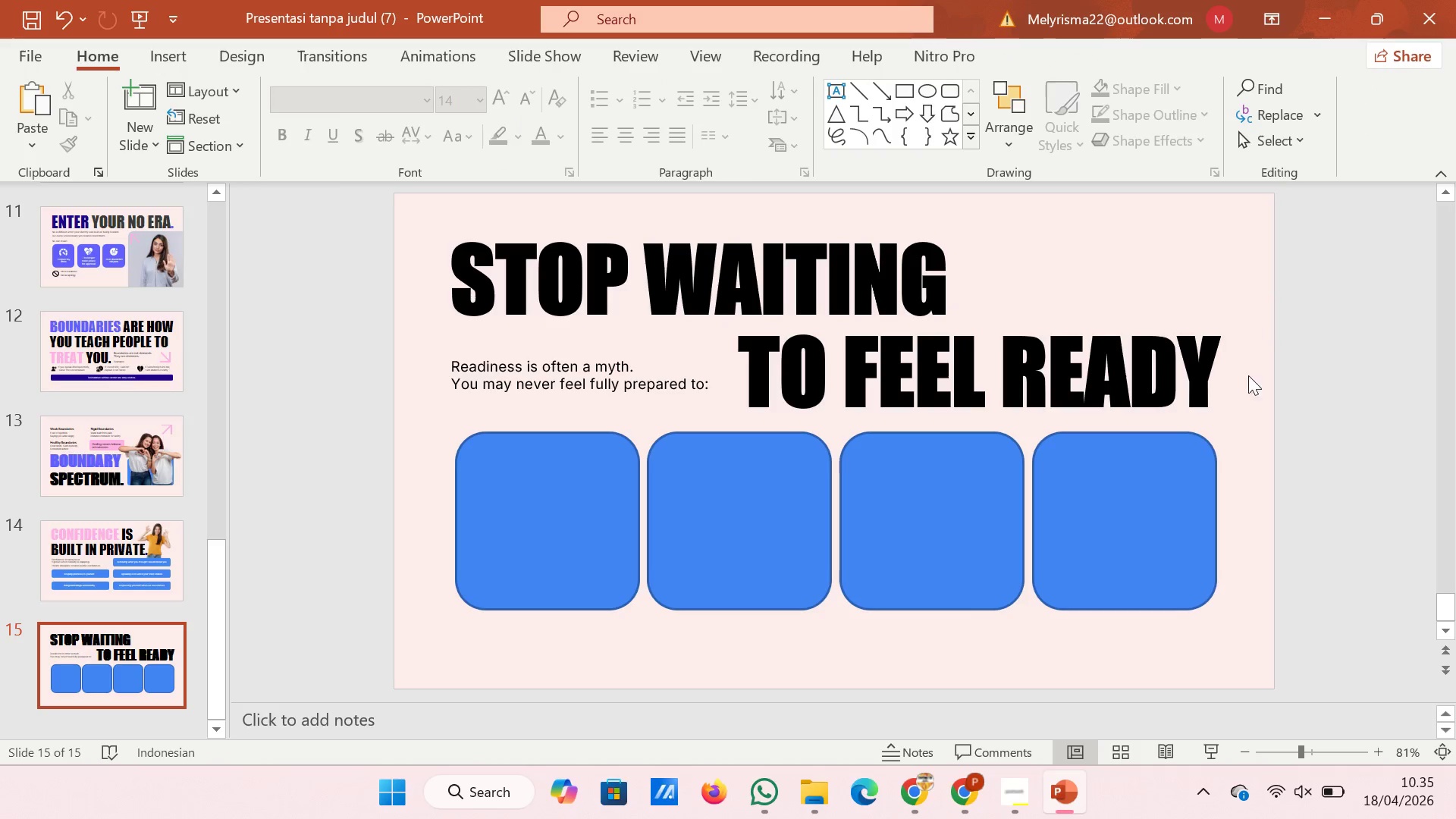 
left_click_drag(start_coordinate=[1225, 621], to_coordinate=[425, 408])
 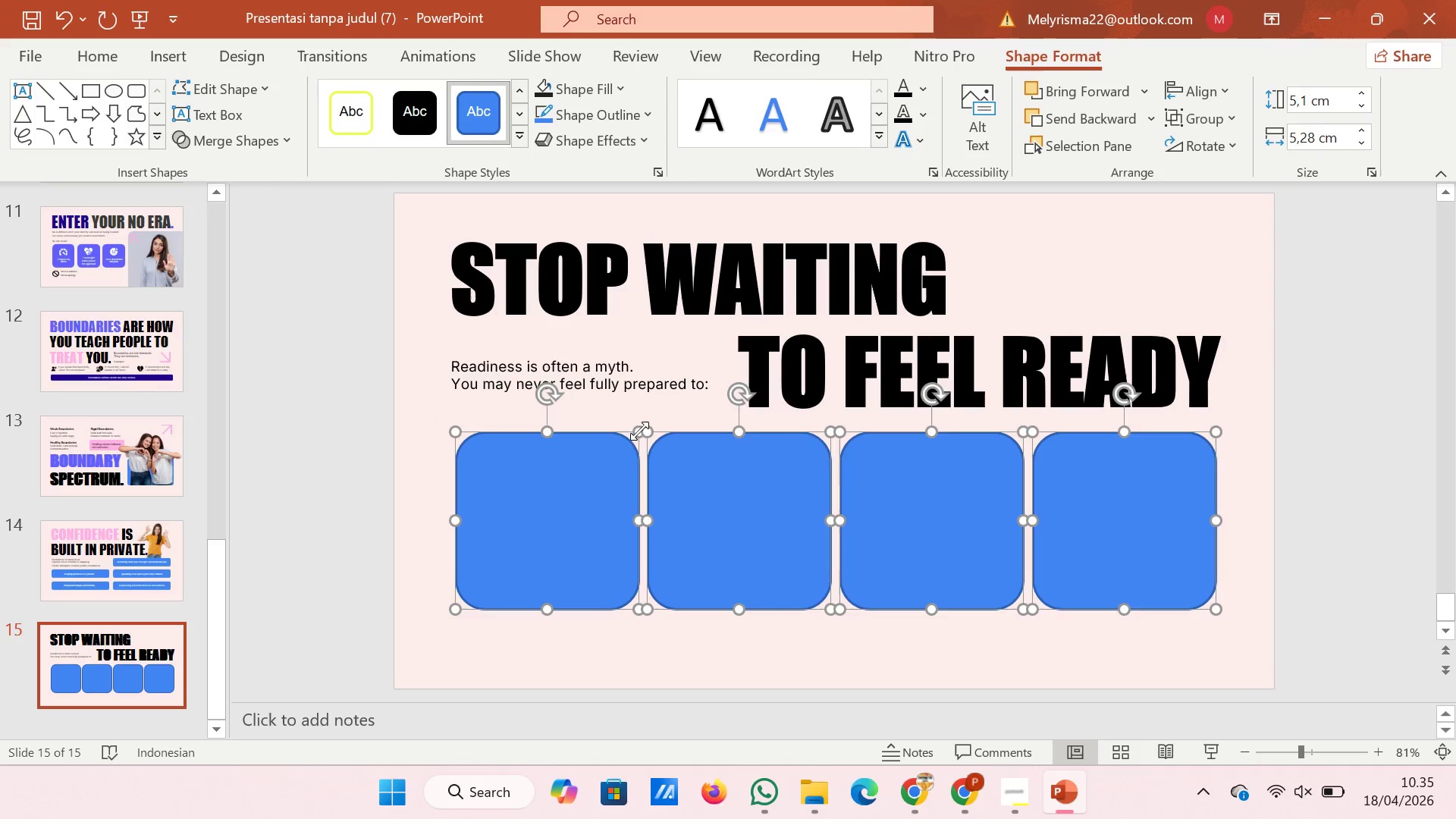 
left_click_drag(start_coordinate=[639, 431], to_coordinate=[635, 435])
 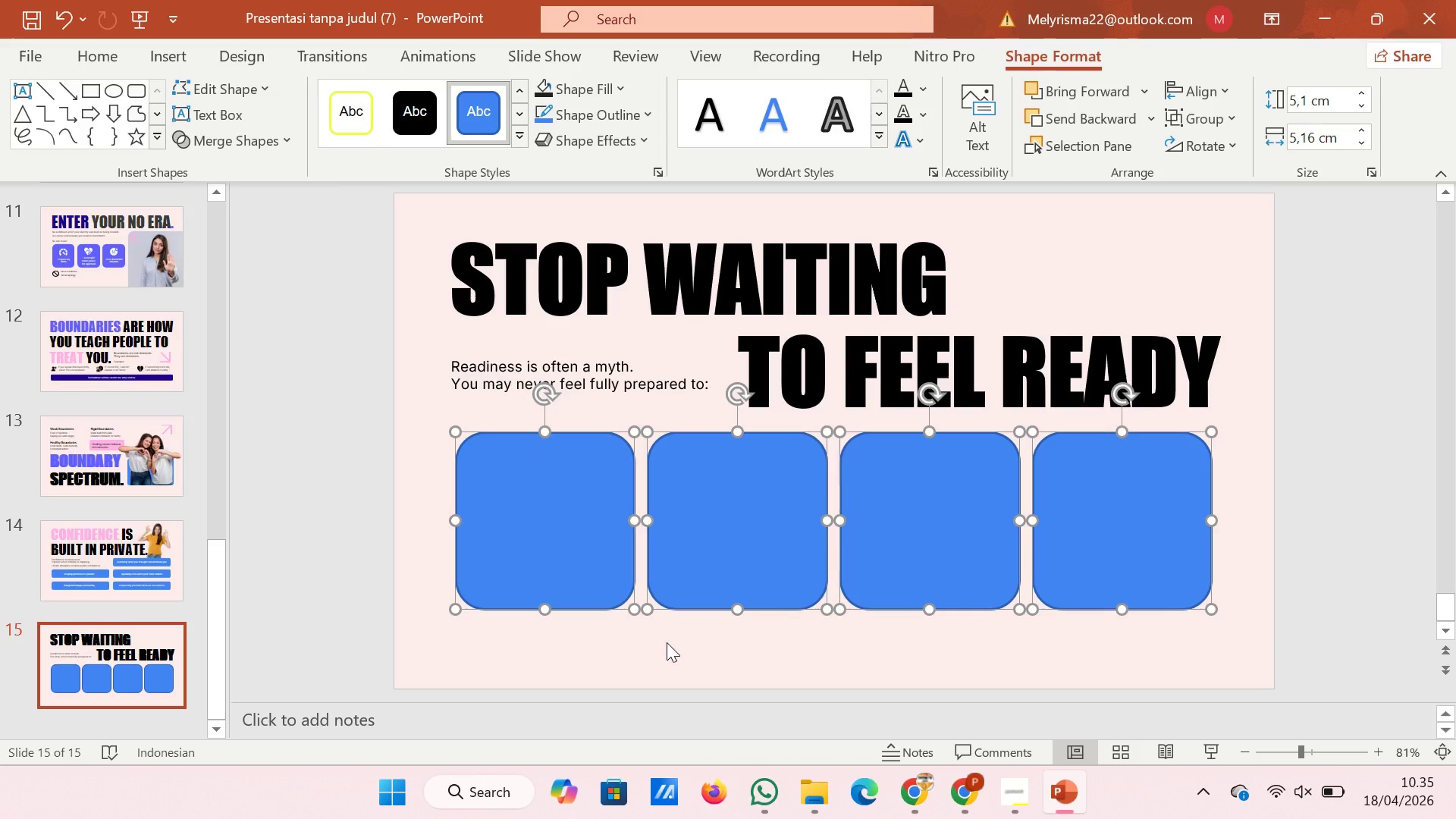 
double_click([594, 544])
 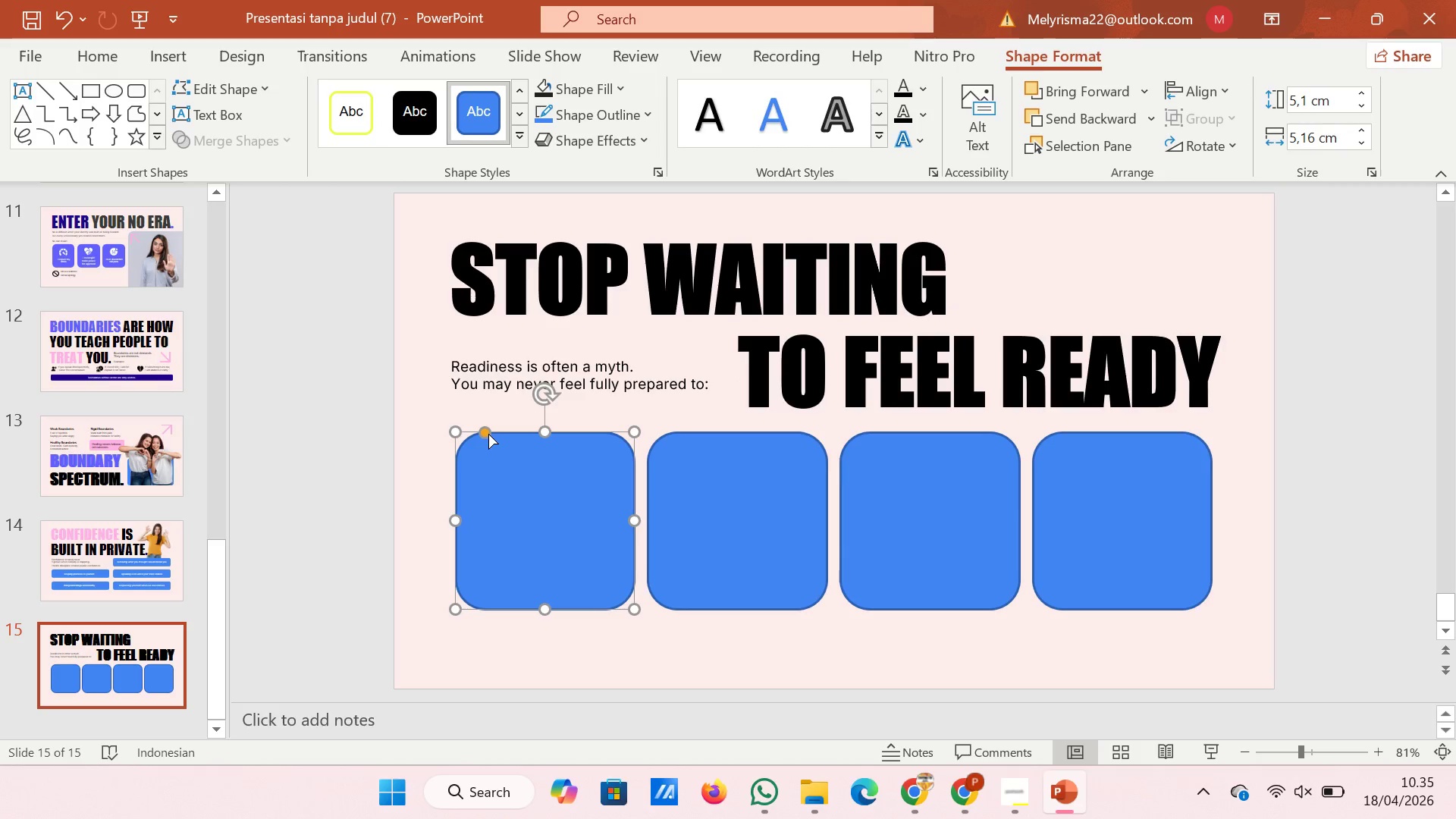 
left_click_drag(start_coordinate=[487, 434], to_coordinate=[480, 434])
 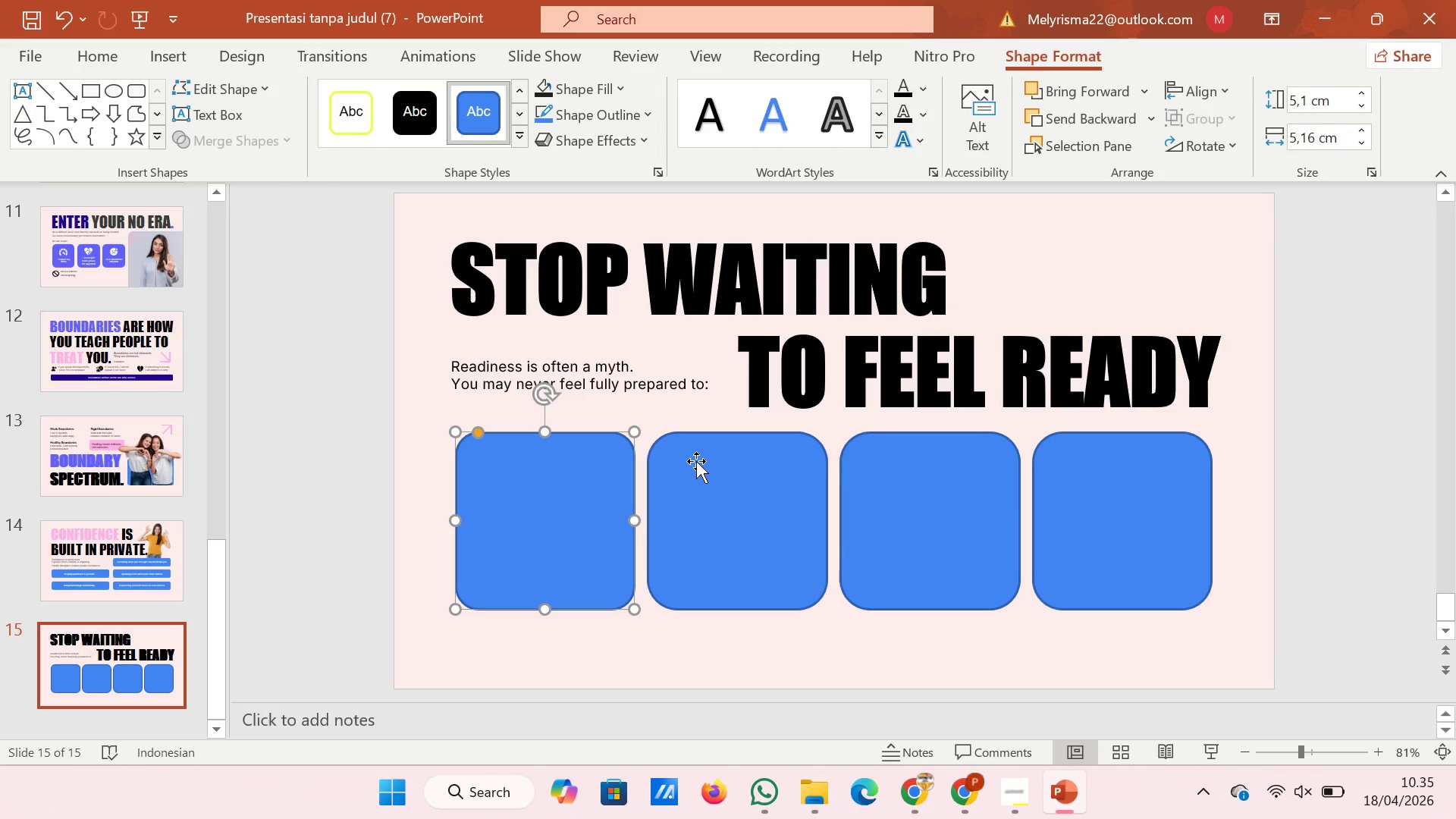 
left_click([696, 461])
 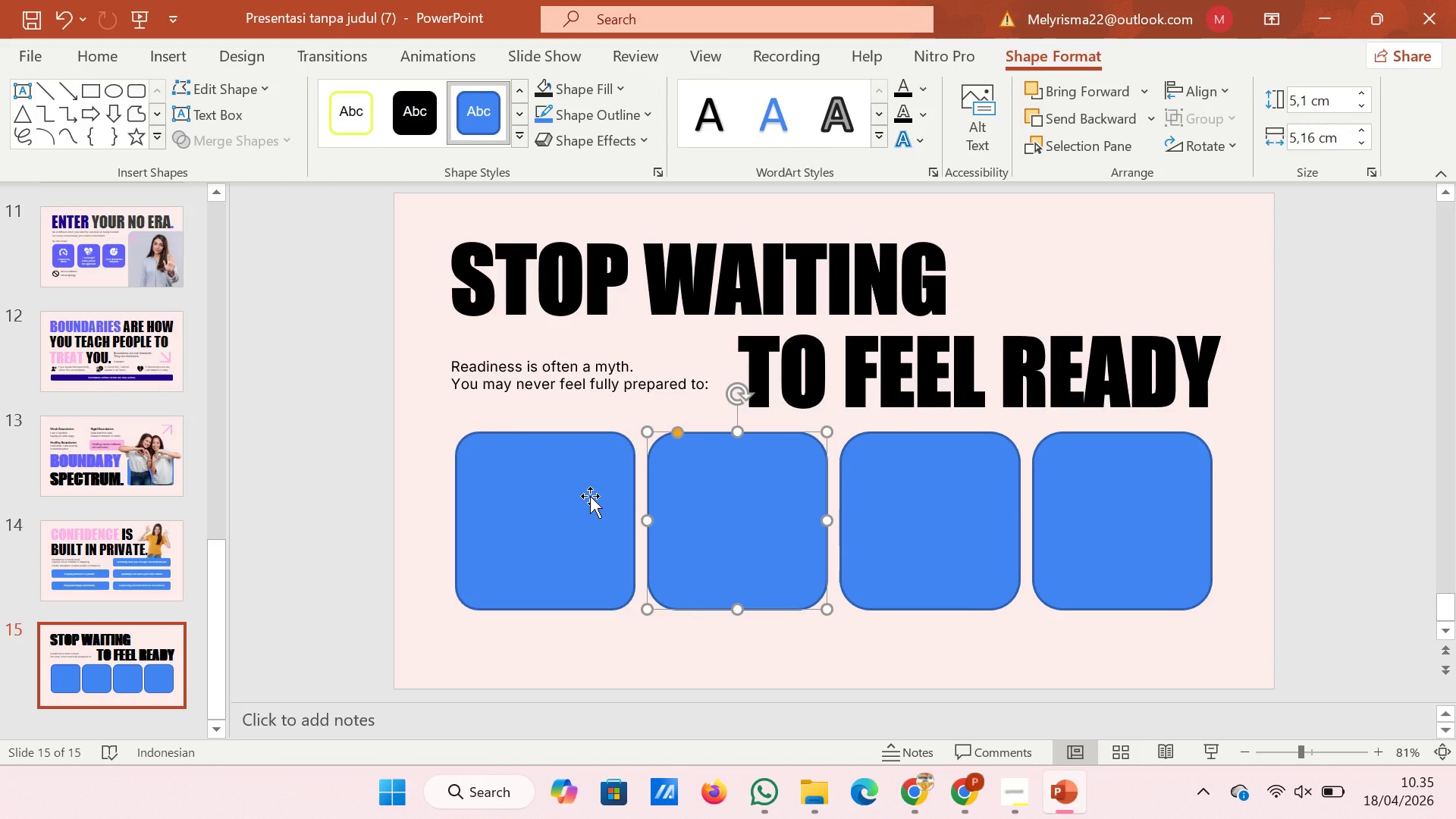 
left_click([588, 492])
 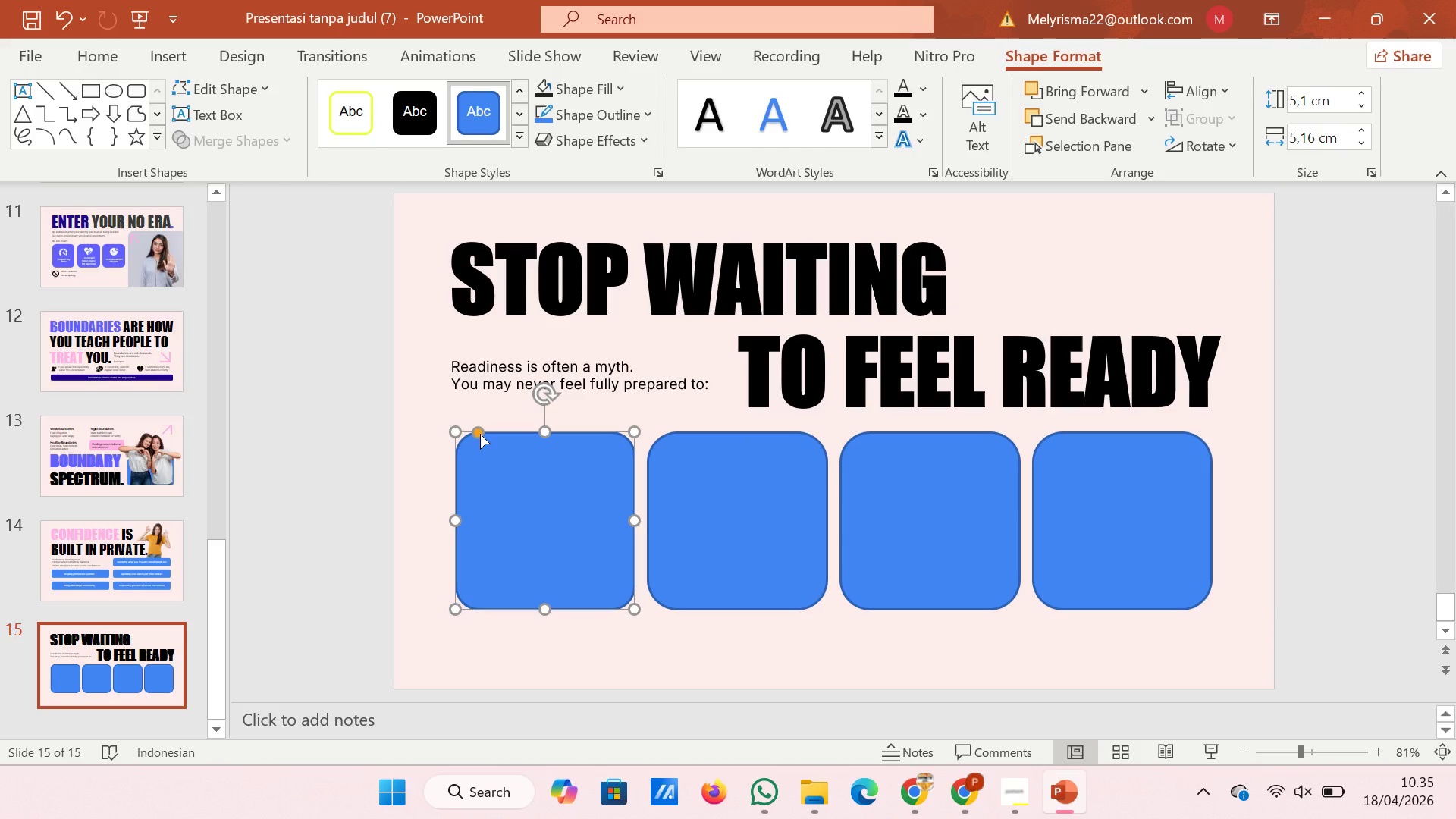 
left_click_drag(start_coordinate=[480, 434], to_coordinate=[475, 434])
 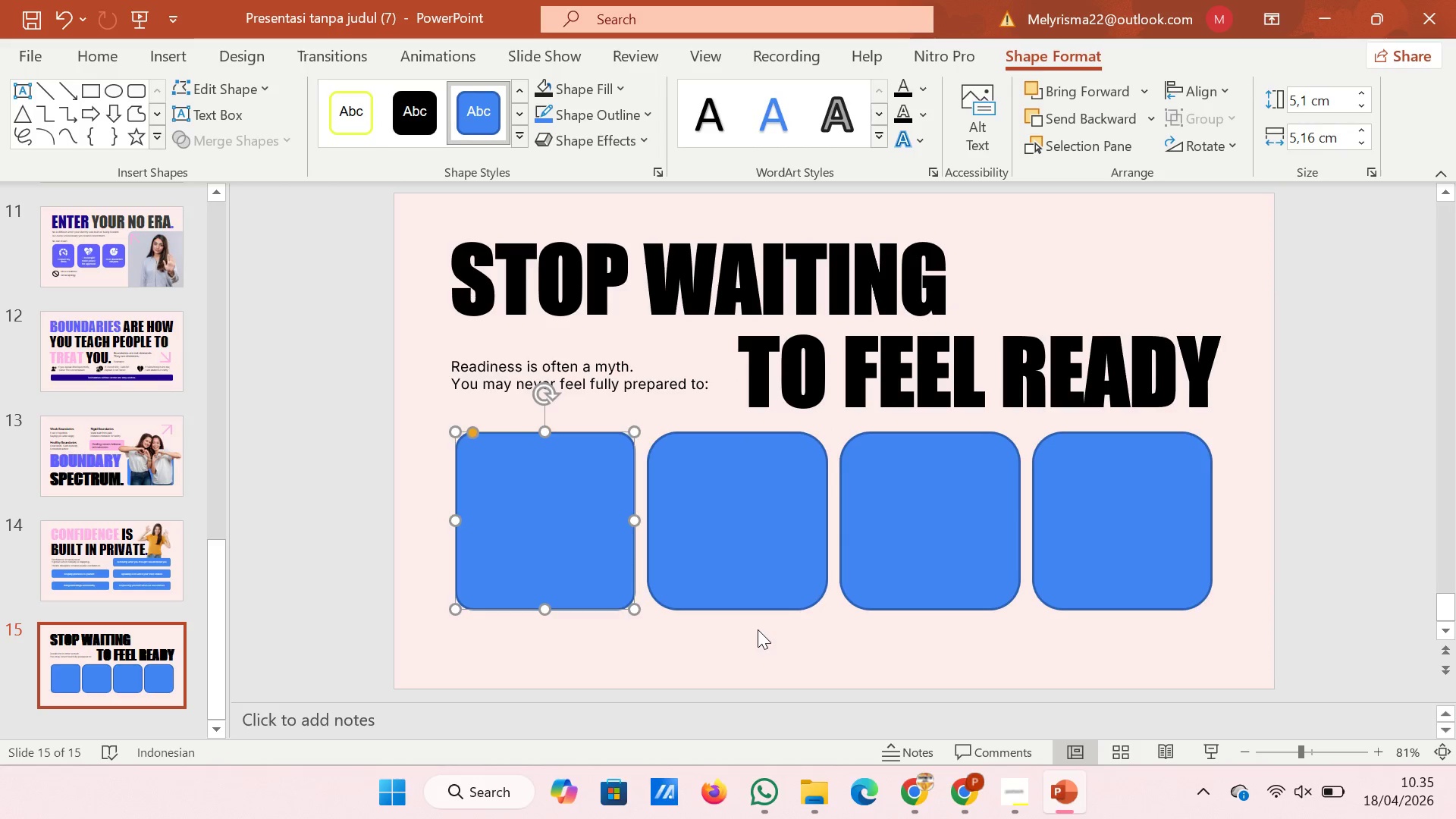 
left_click([758, 629])
 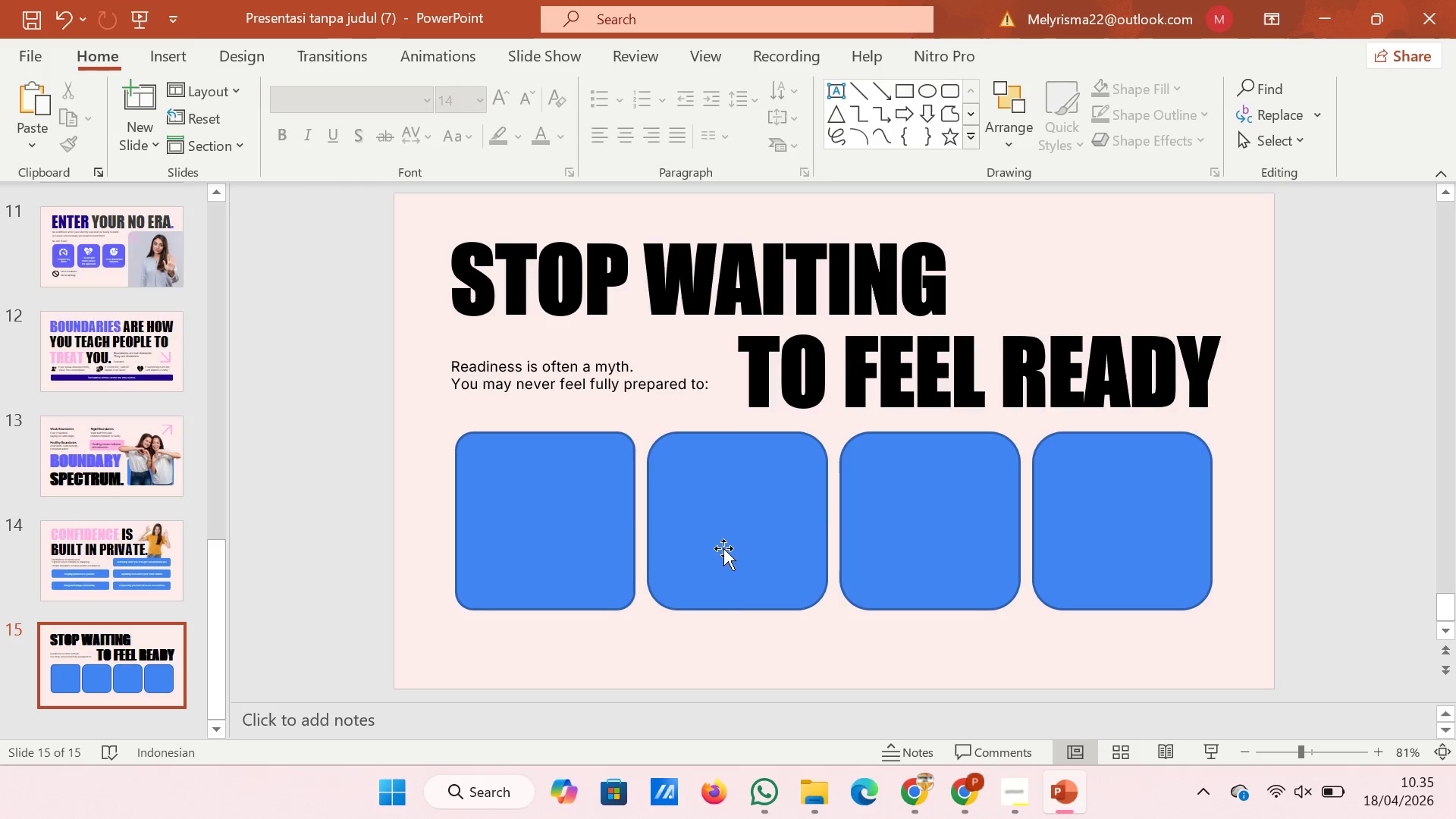 
left_click([723, 548])
 